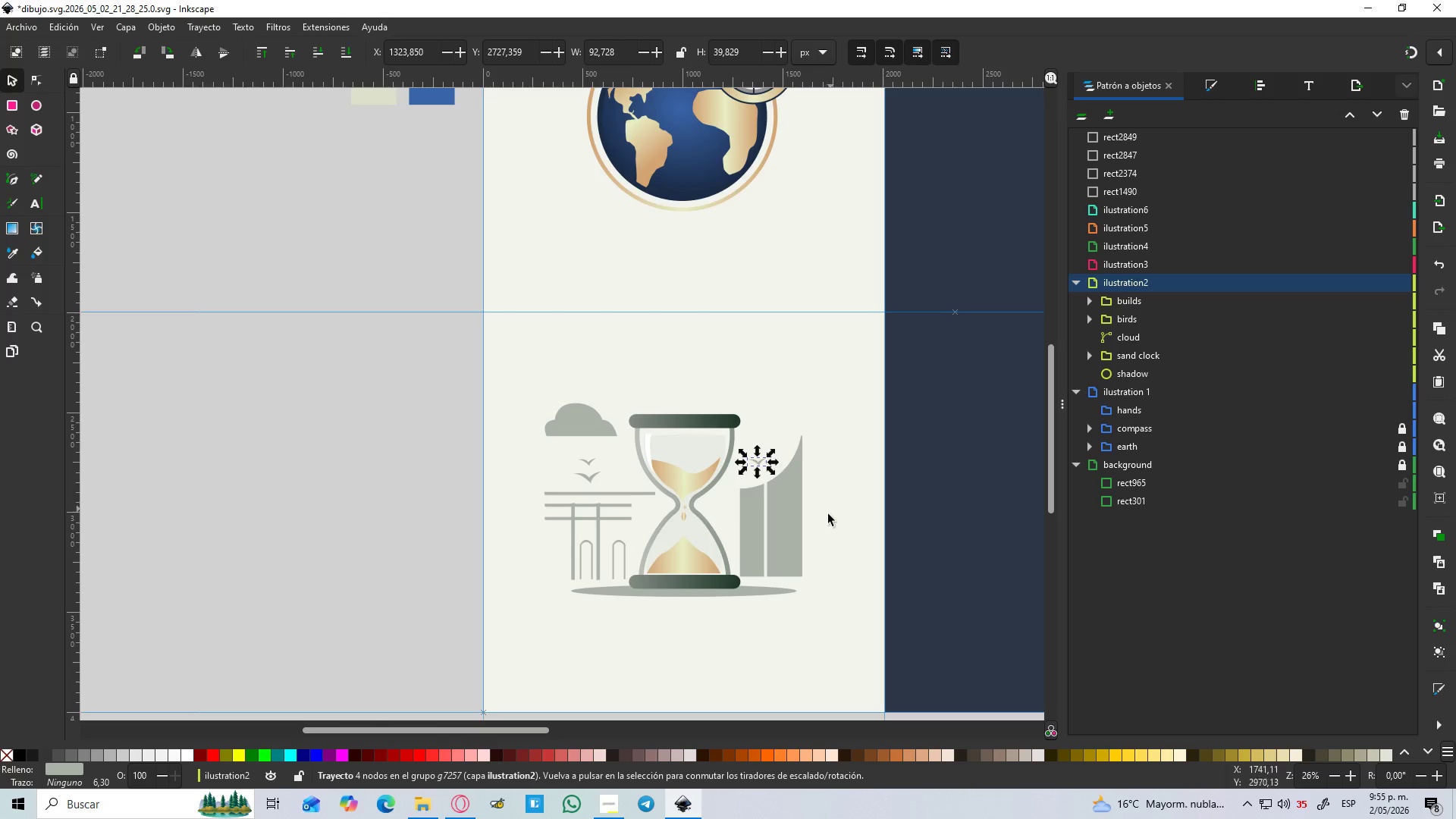 
left_click([802, 619])
 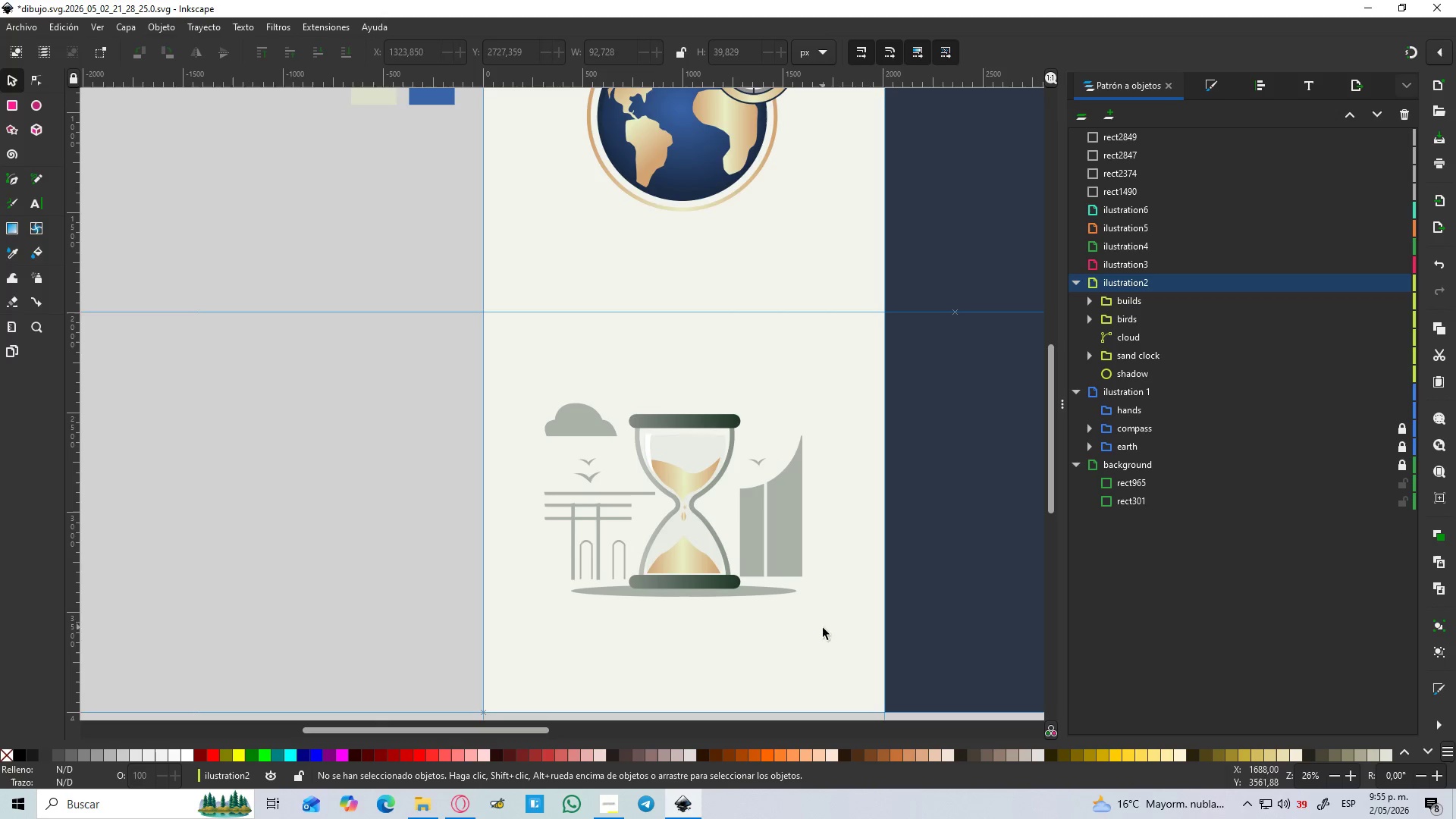 
left_click_drag(start_coordinate=[849, 639], to_coordinate=[510, 353])
 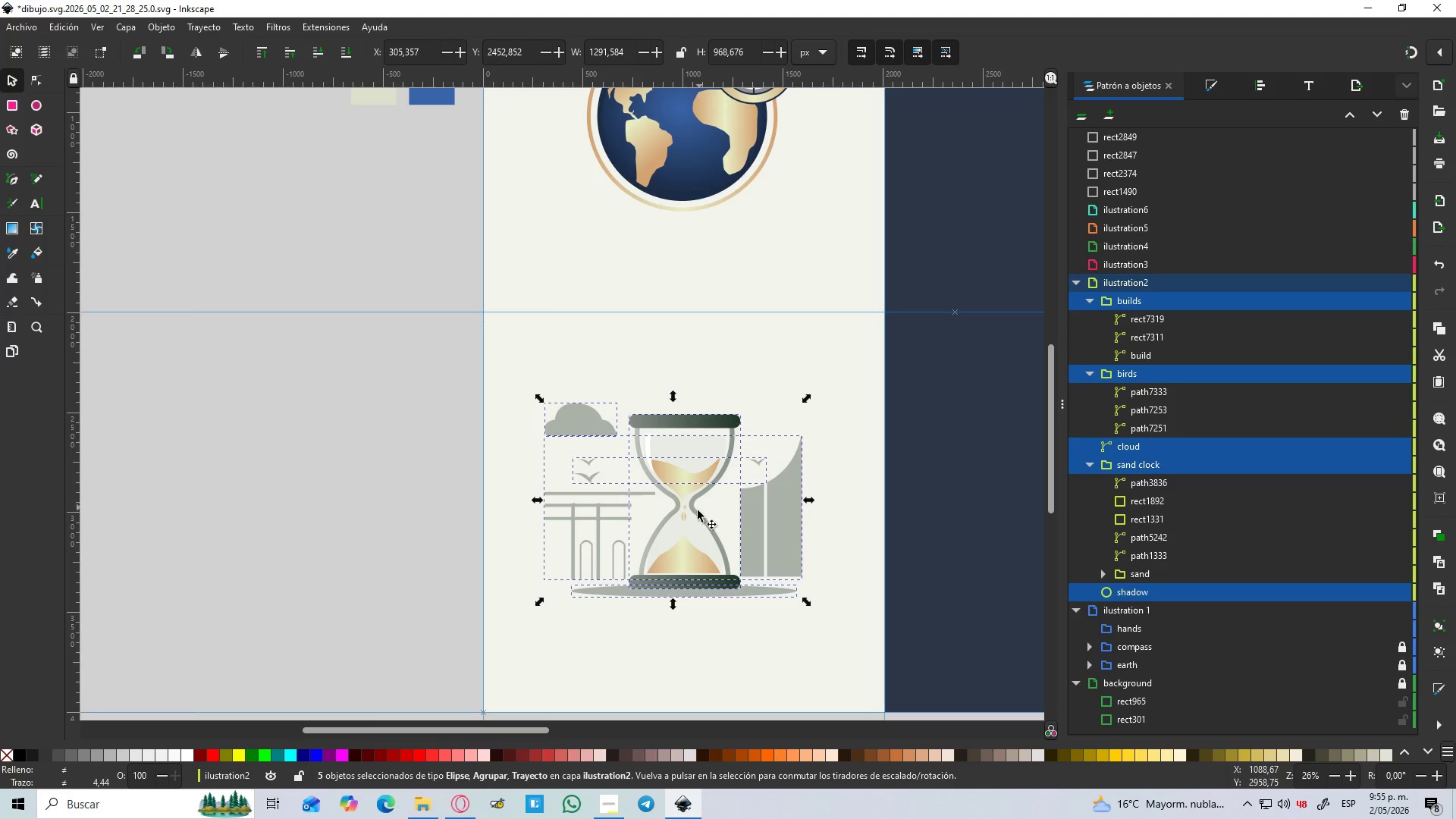 
left_click_drag(start_coordinate=[695, 514], to_coordinate=[695, 532])
 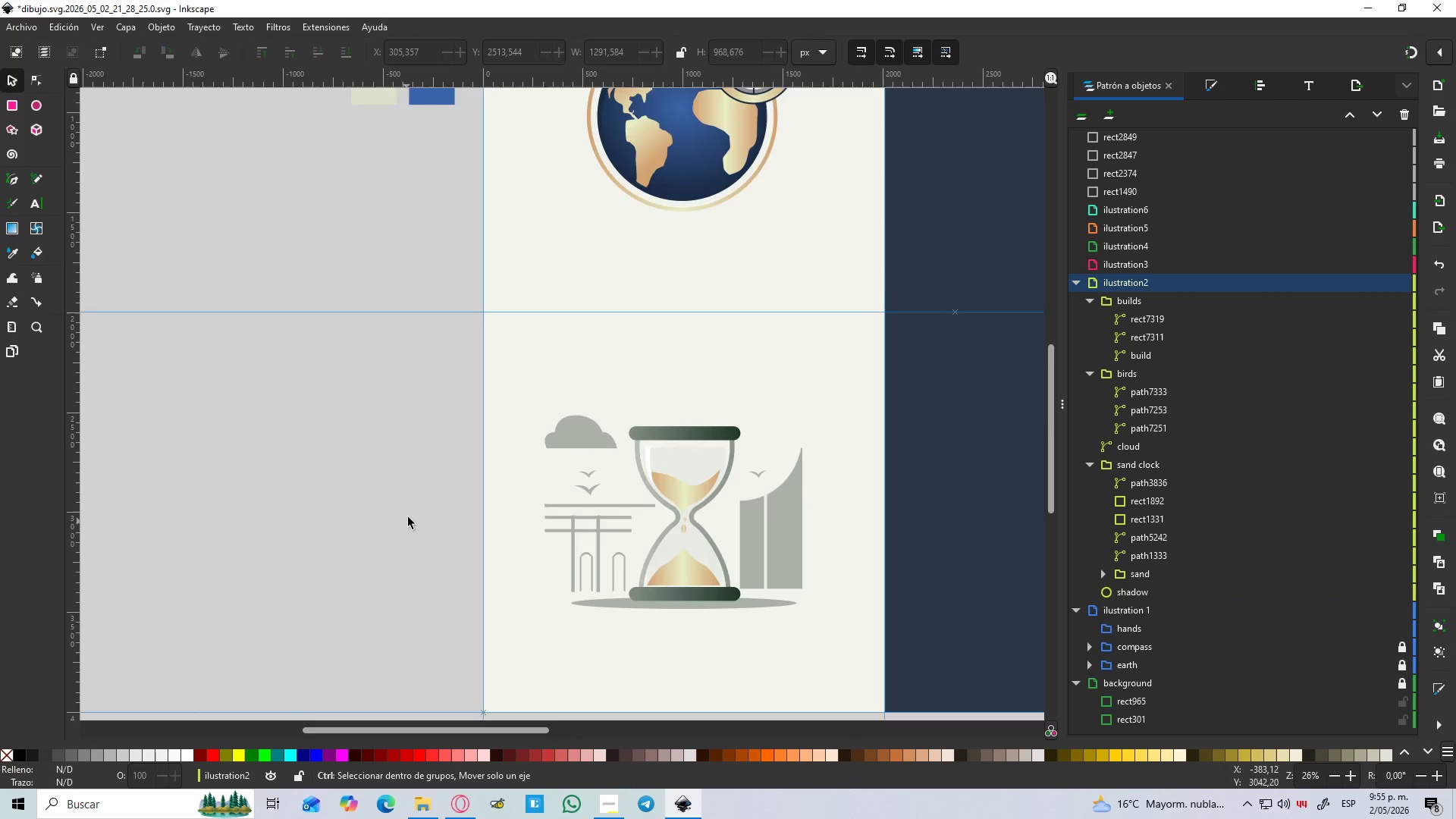 
hold_key(key=ControlLeft, duration=0.77)
 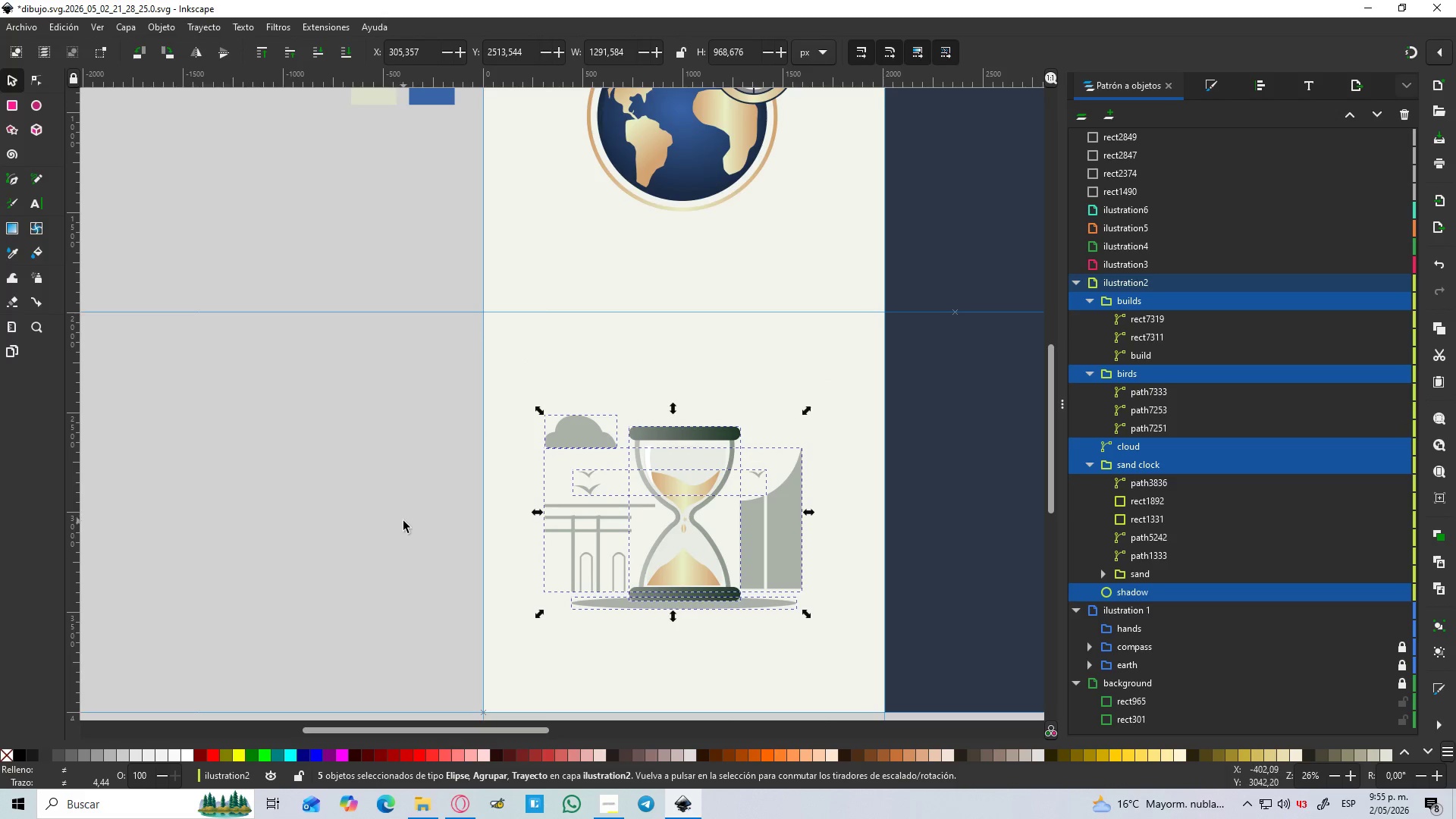 
left_click([403, 521])
 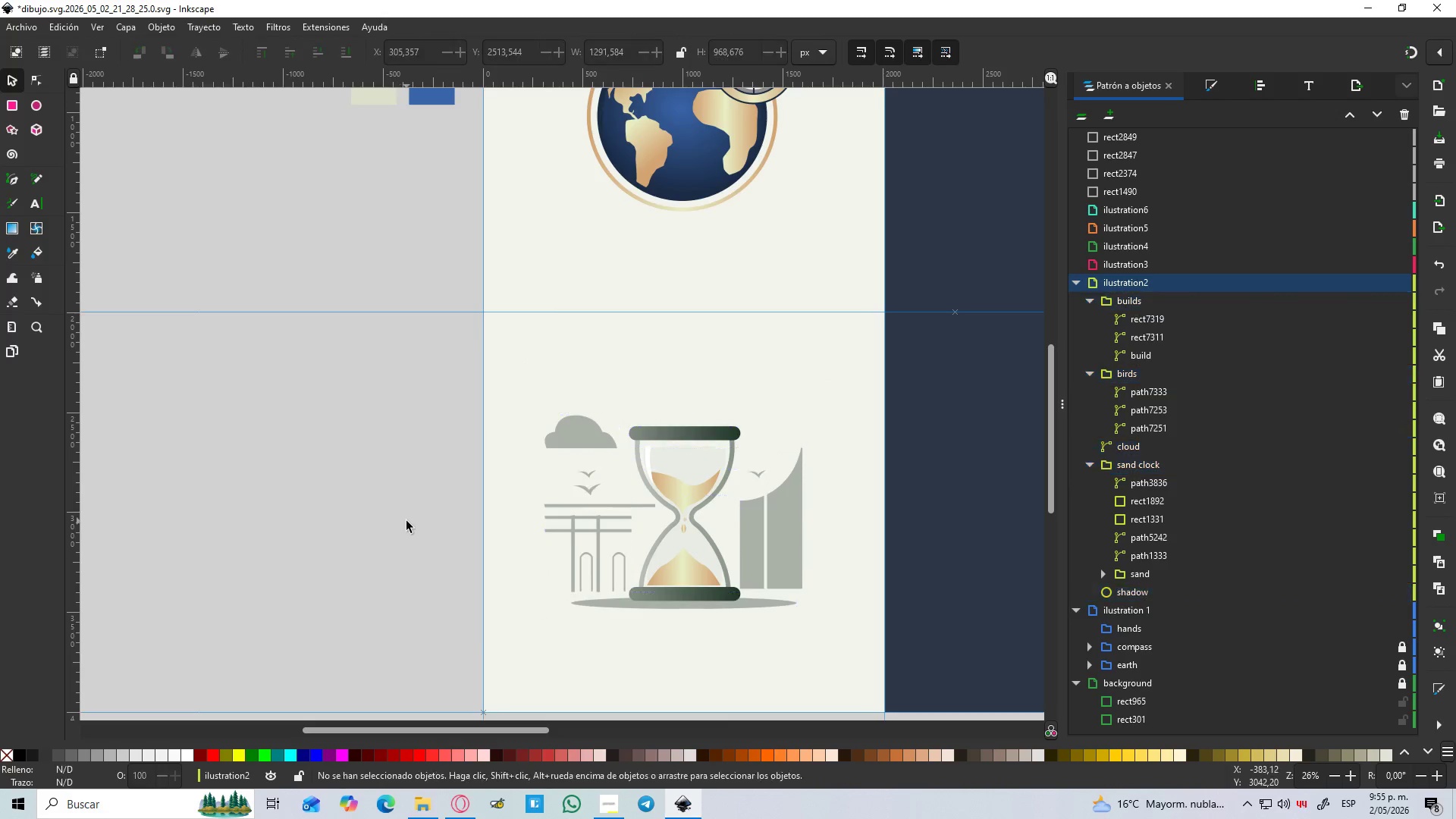 
hold_key(key=ControlLeft, duration=0.39)
 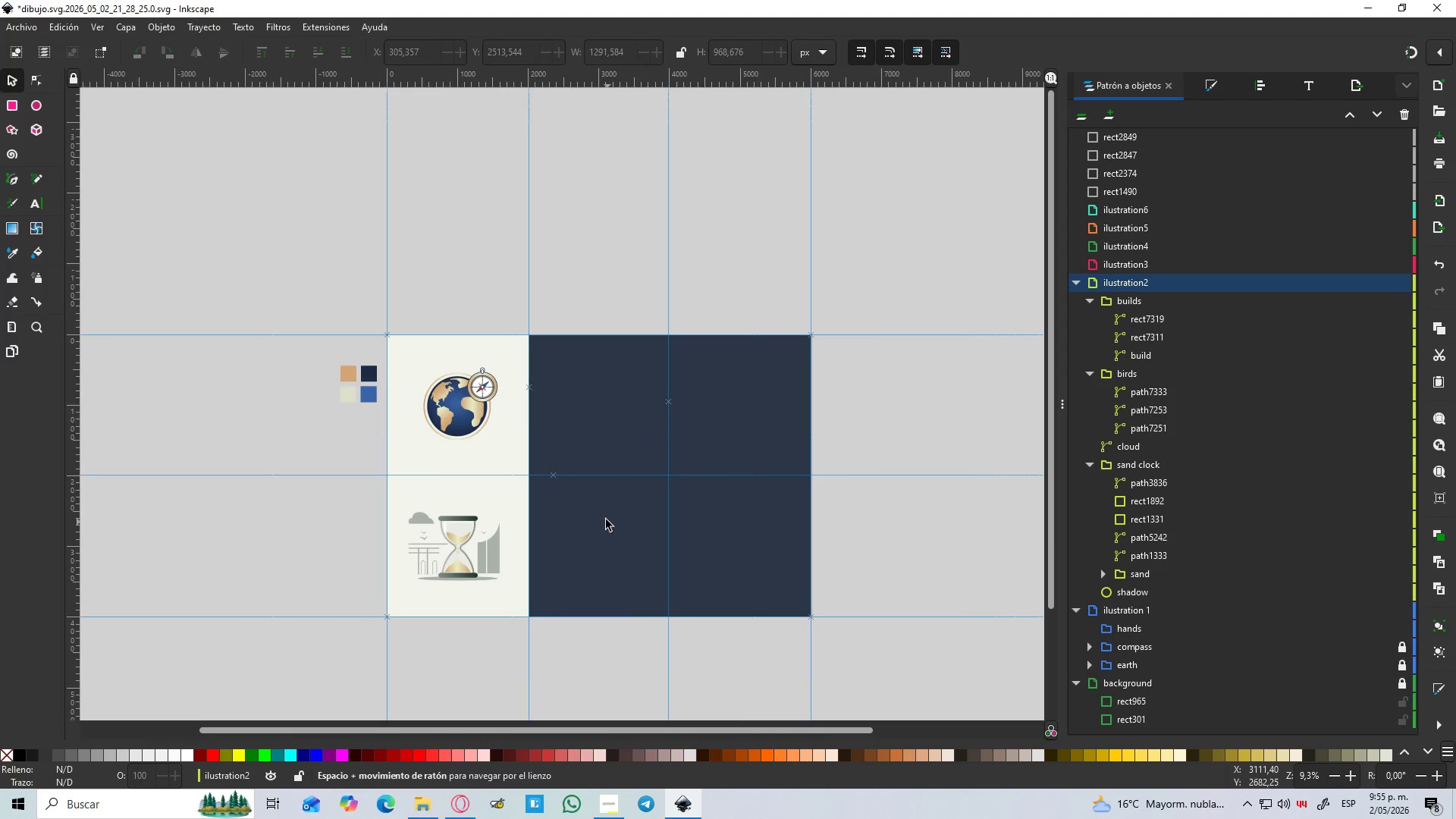 
hold_key(key=Space, duration=0.36)
 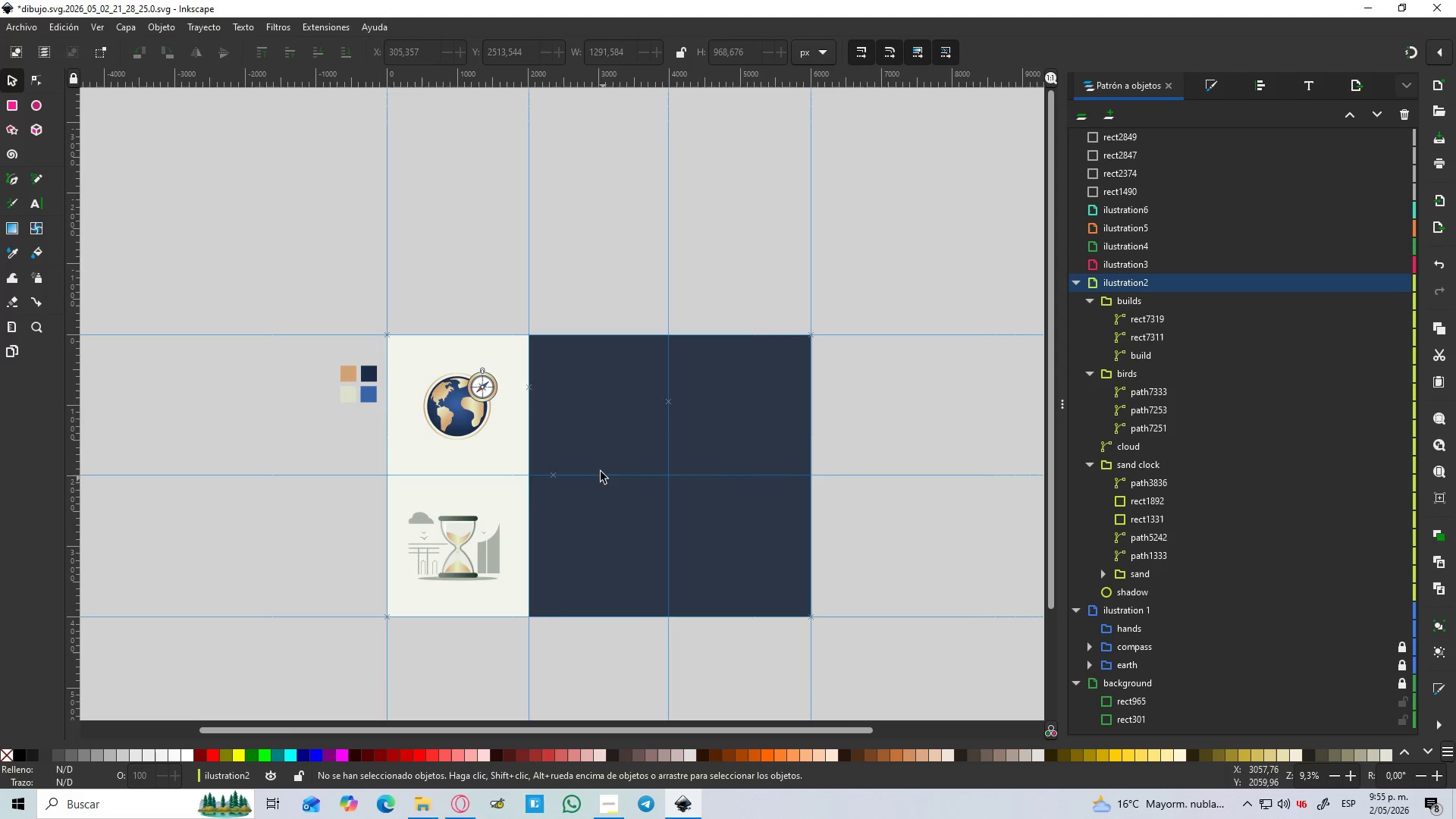 
scroll: coordinate [410, 514], scroll_direction: down, amount: 3.0
 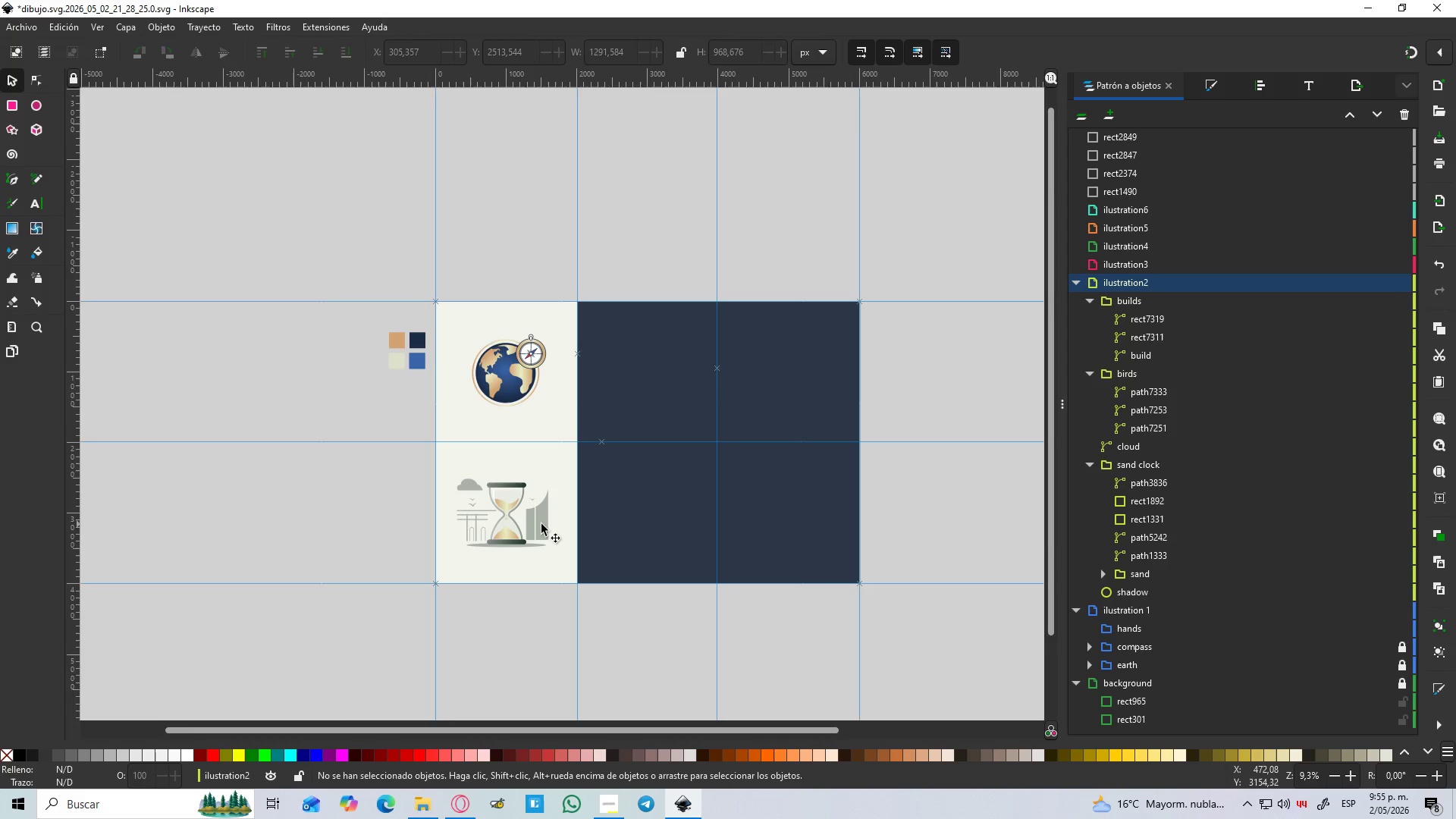 
hold_key(key=ControlLeft, duration=0.7)
scroll: coordinate [611, 399], scroll_direction: up, amount: 1.0
 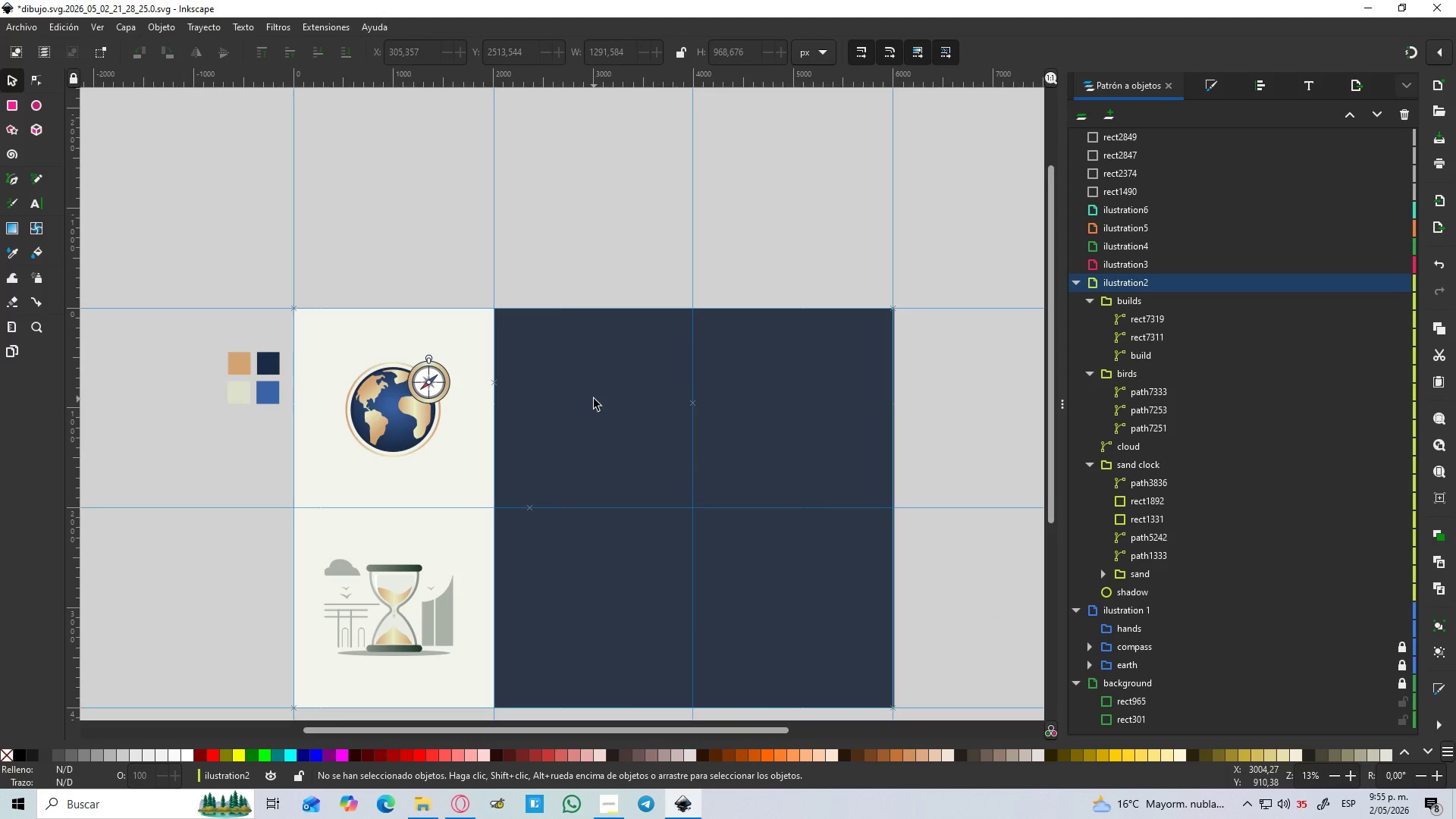 
hold_key(key=ControlLeft, duration=0.38)
 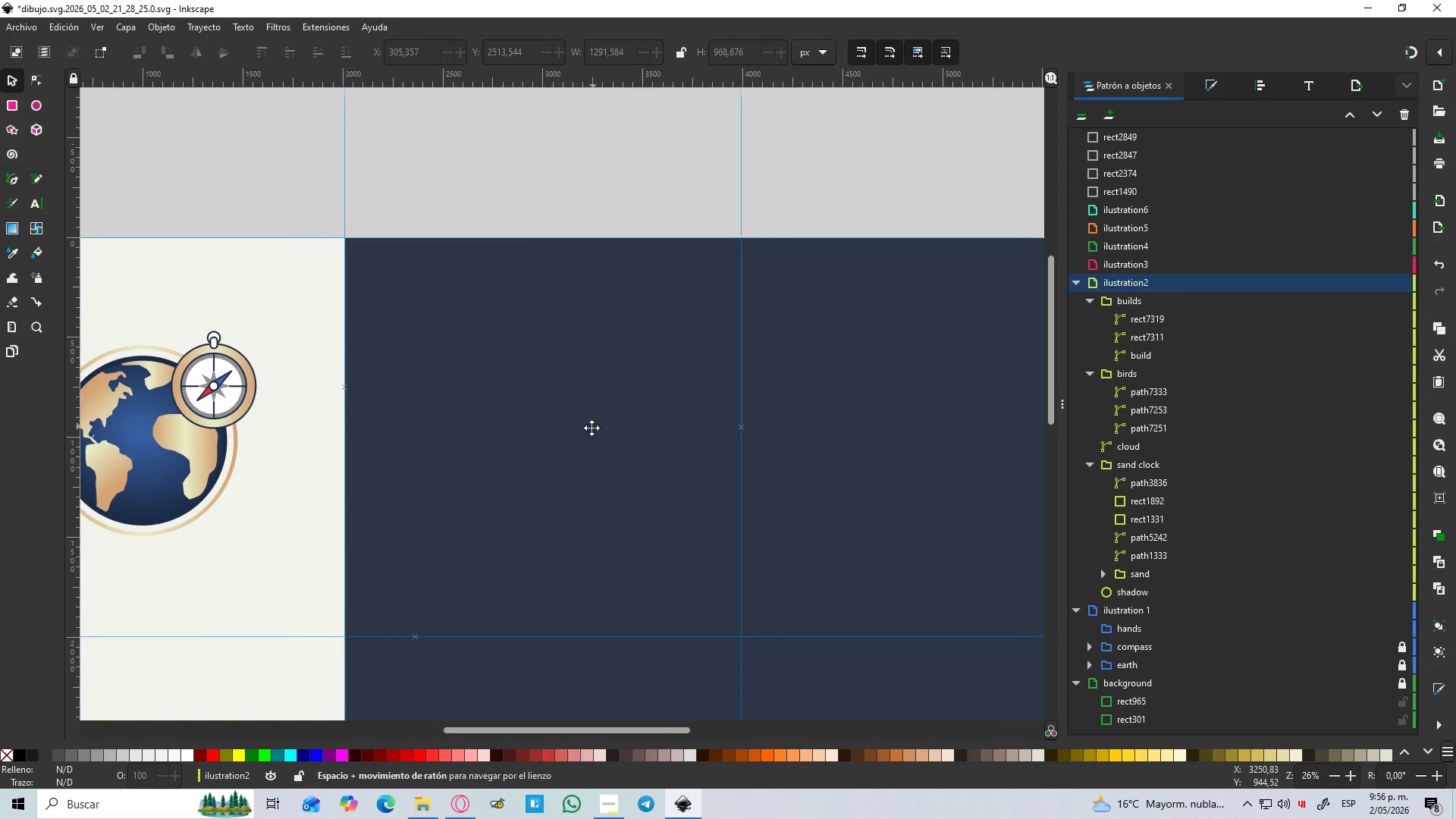 
hold_key(key=Space, duration=0.39)
 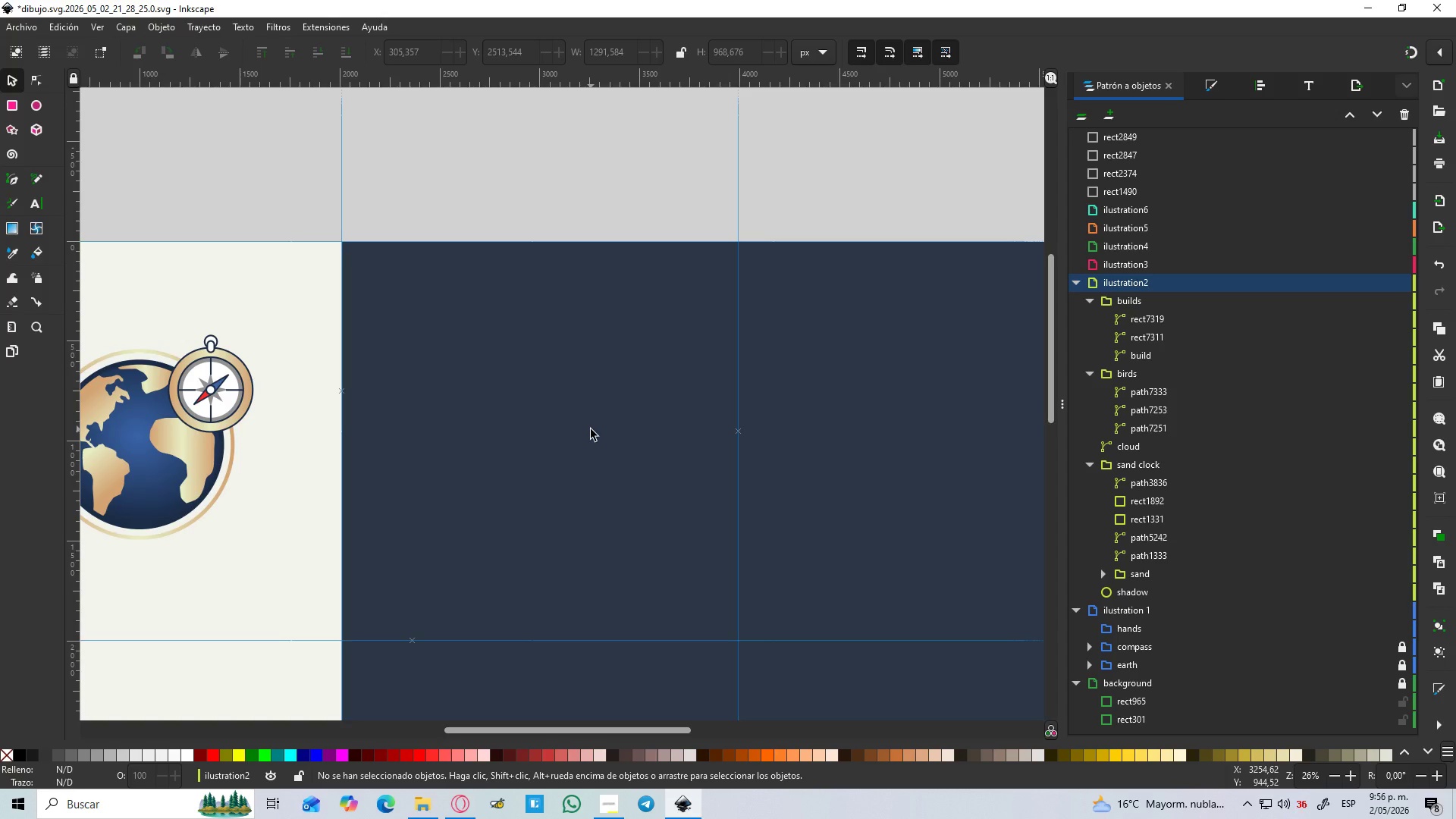 
scroll: coordinate [616, 402], scroll_direction: up, amount: 2.0
 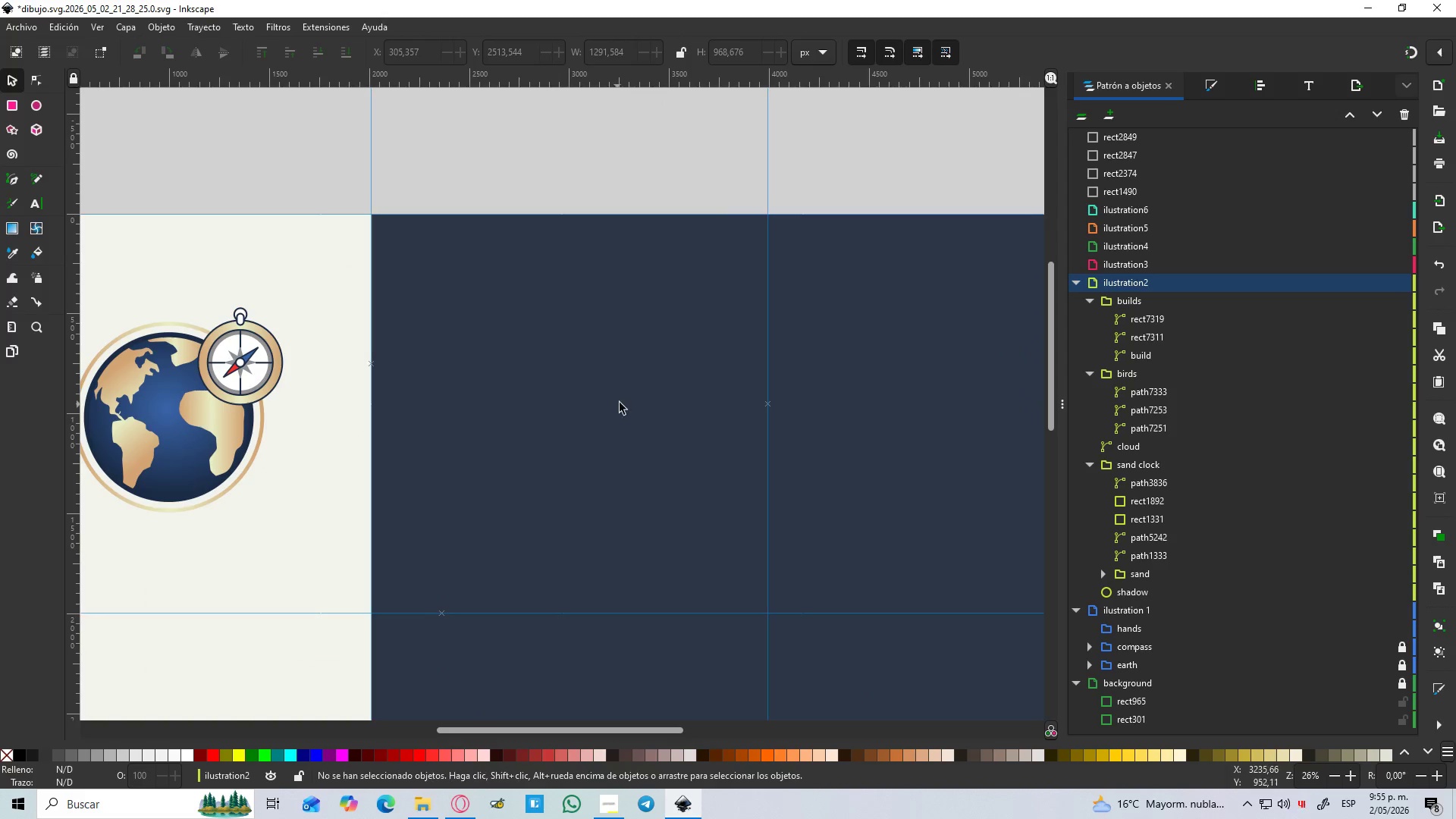 
wait(8.03)
 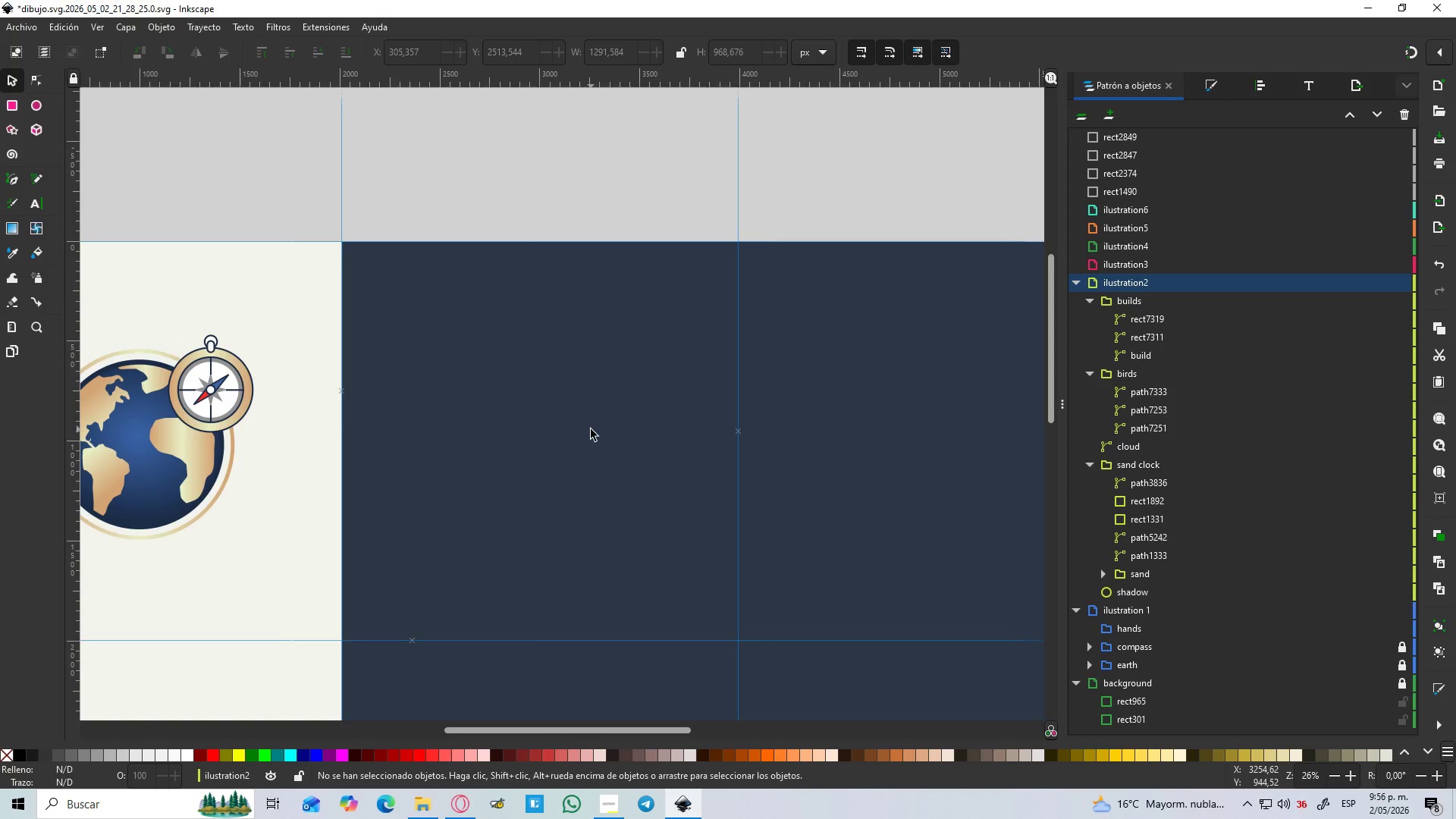 
key(NumpadEnter)
 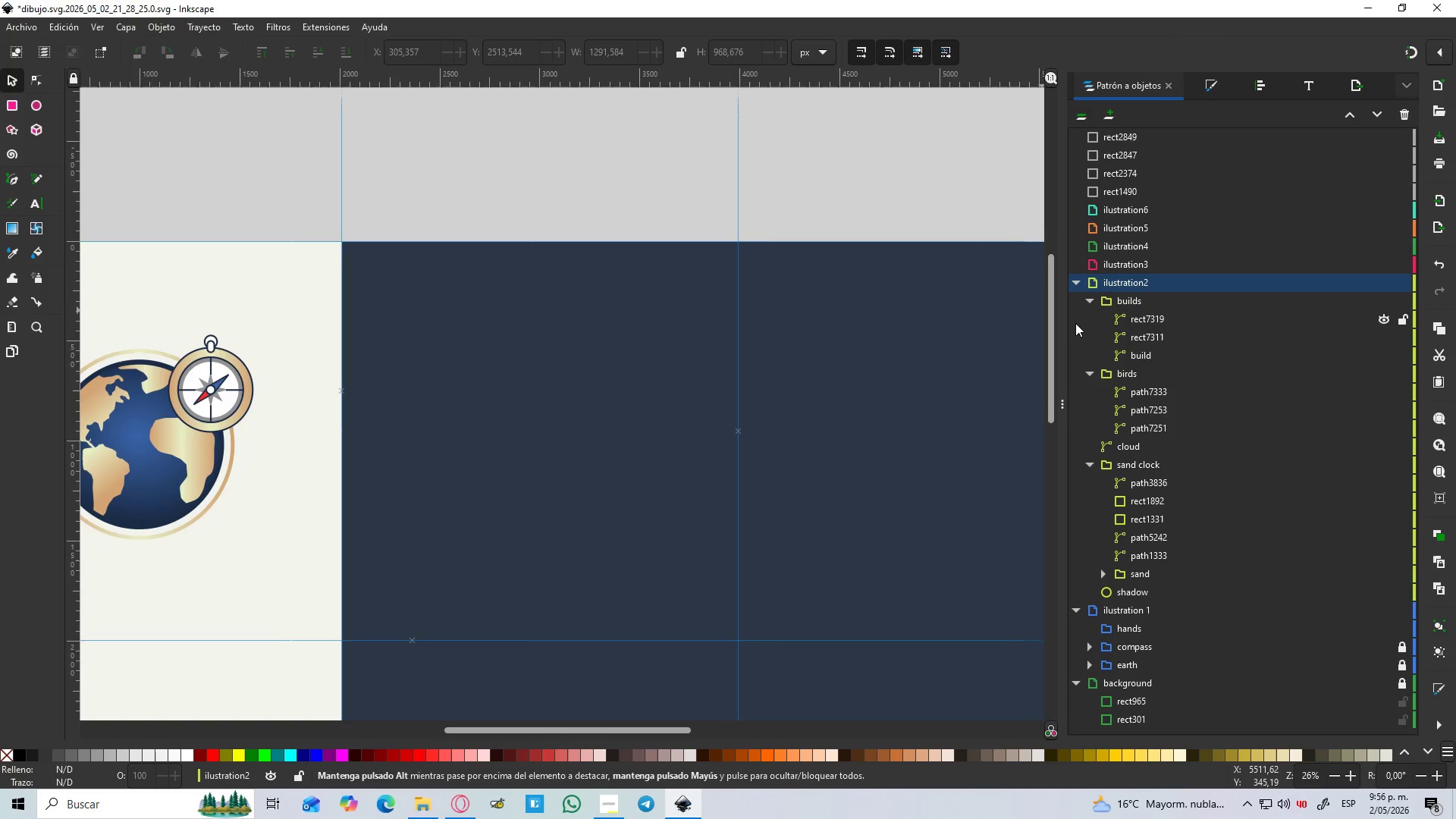 
left_click([1078, 284])
 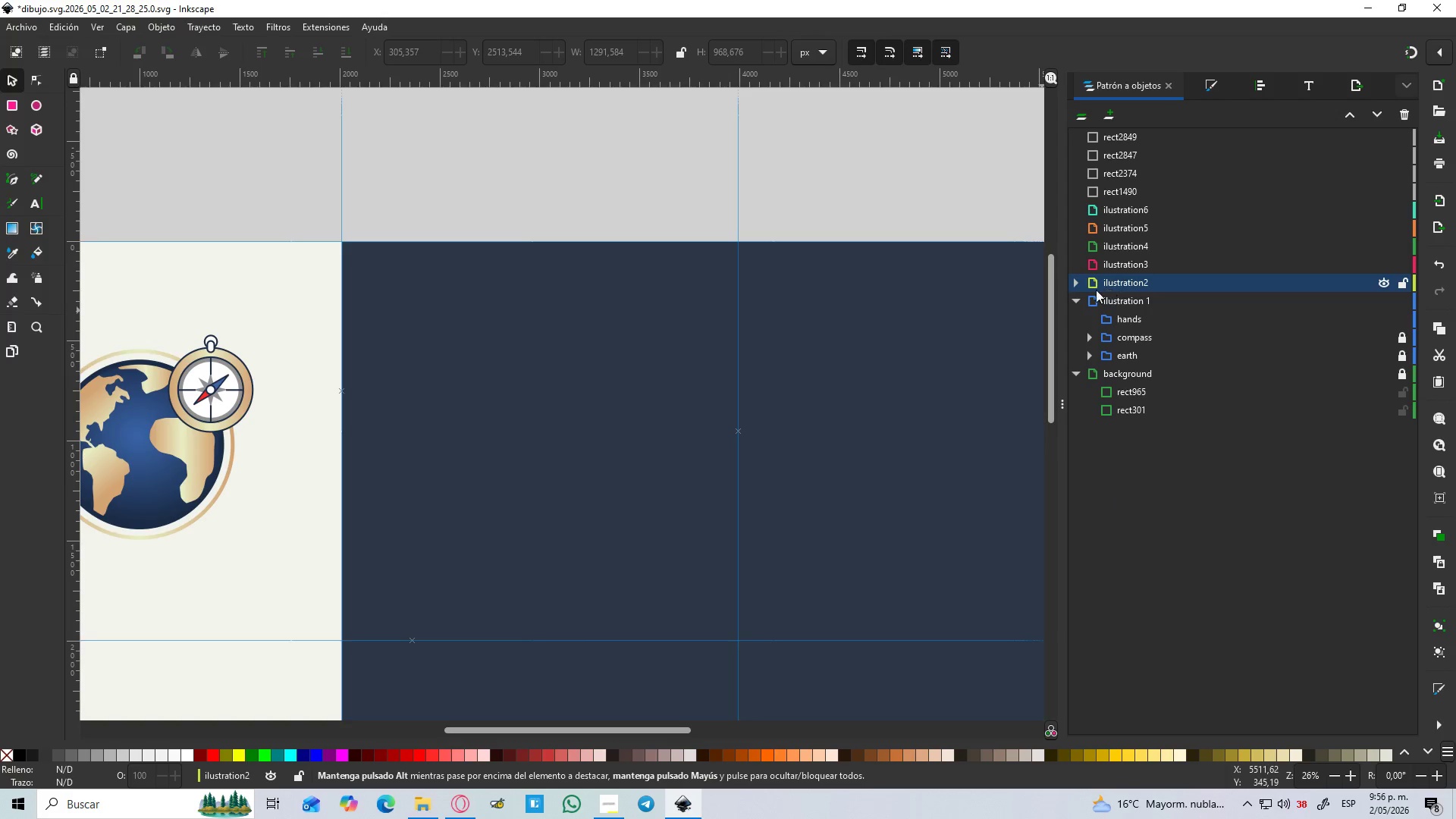 
left_click([1075, 299])
 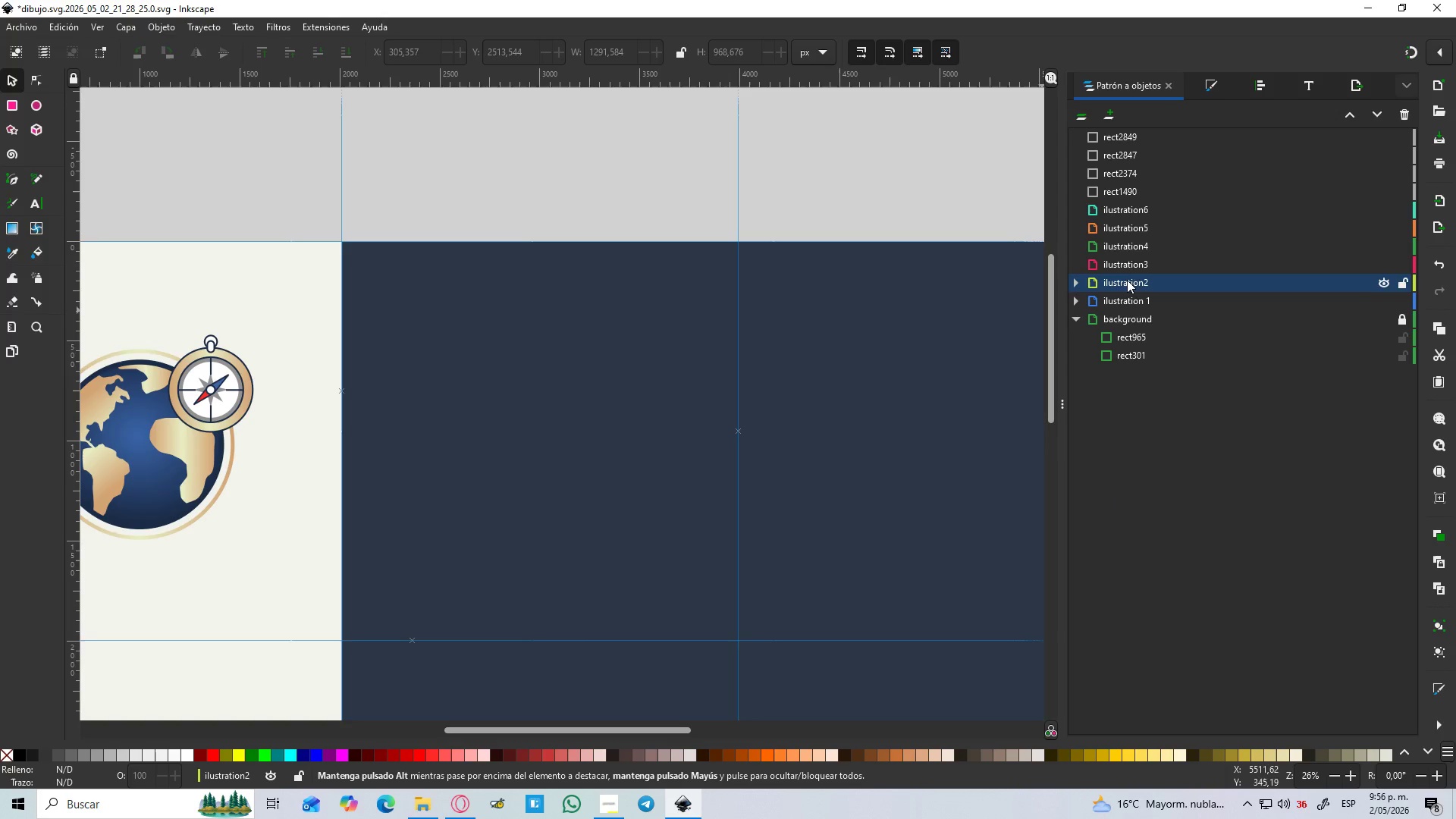 
left_click([1120, 265])
 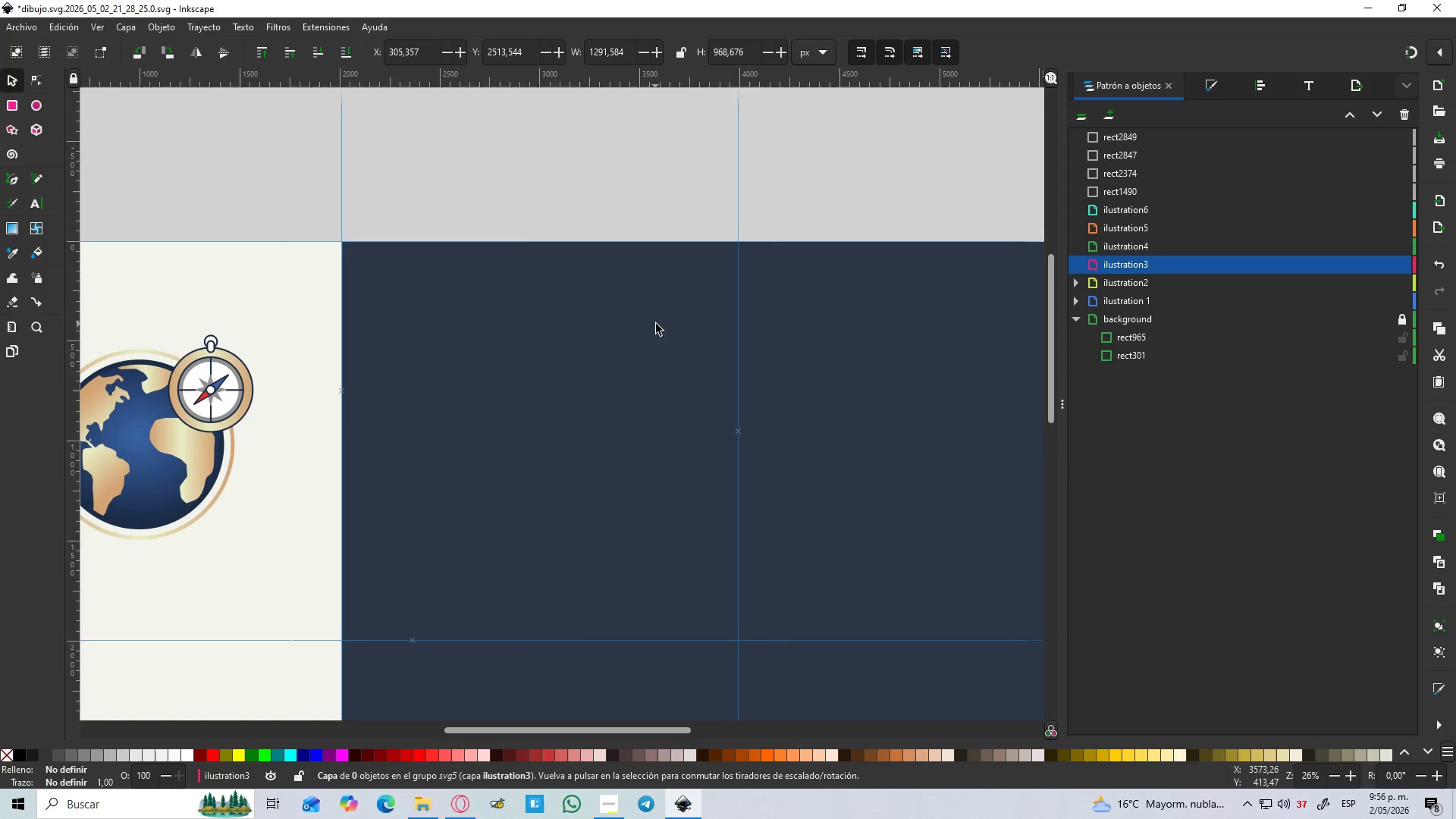 
key(B)
 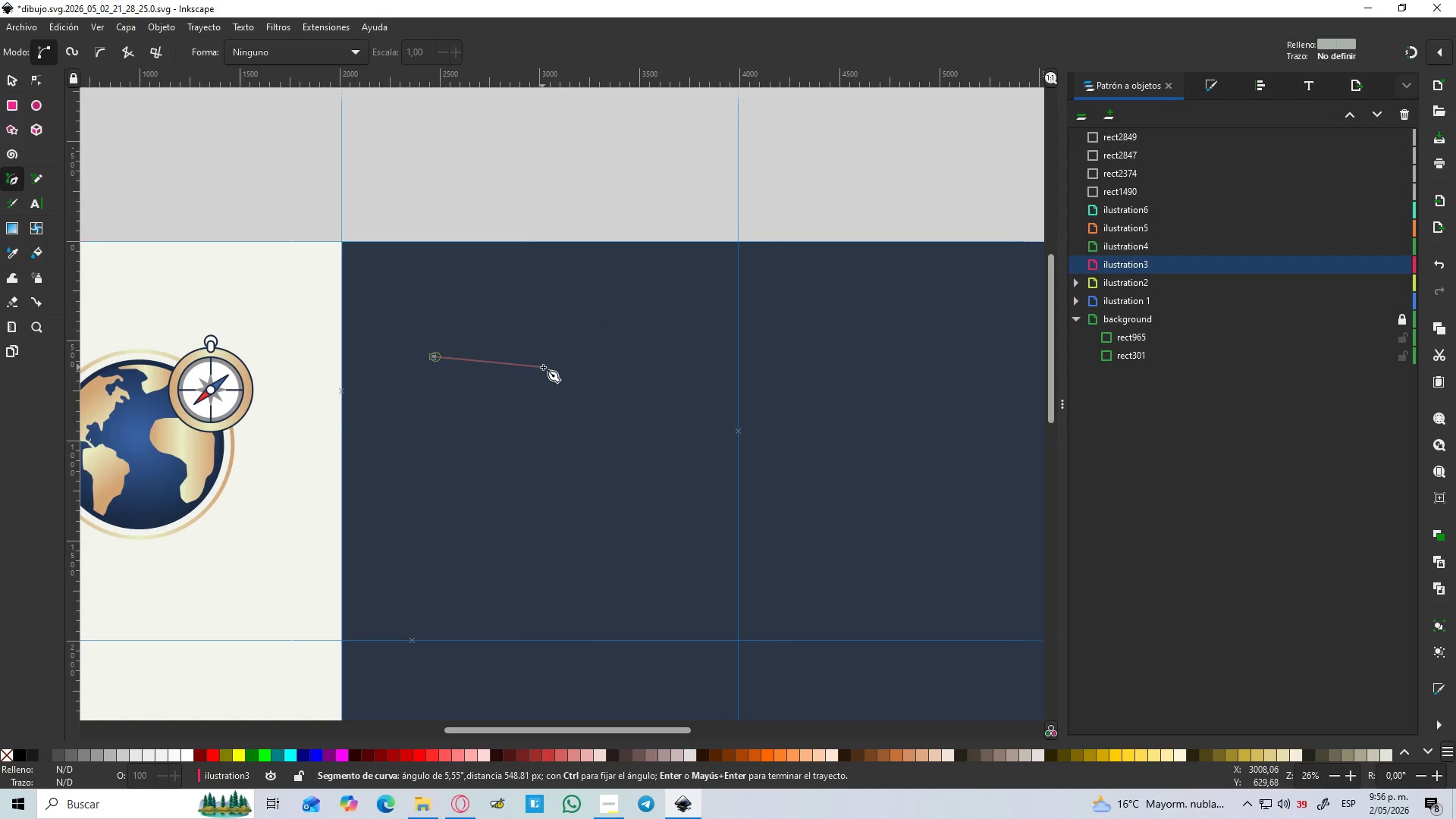 
left_click_drag(start_coordinate=[549, 367], to_coordinate=[516, 388])
 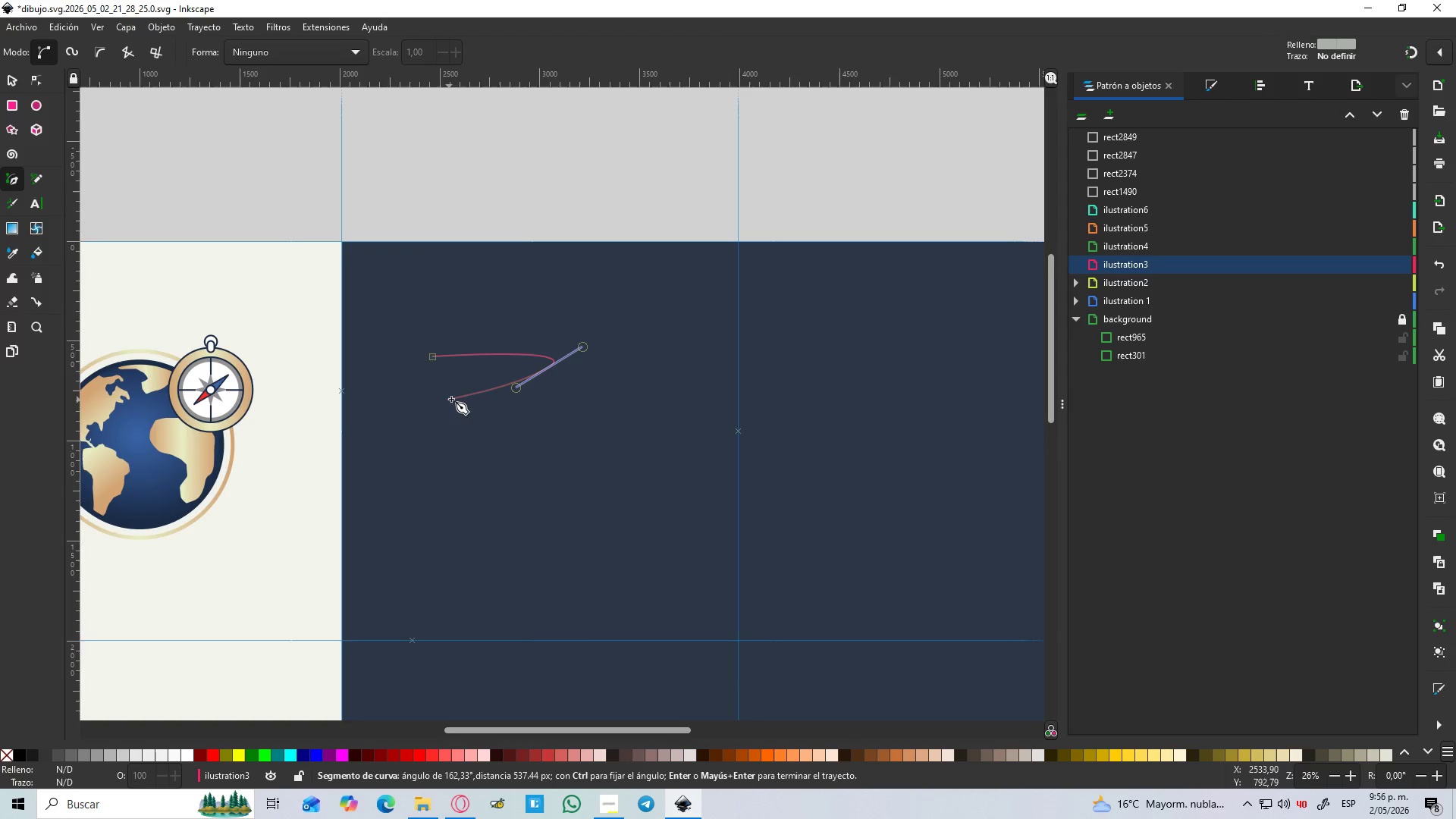 
left_click([455, 396])
 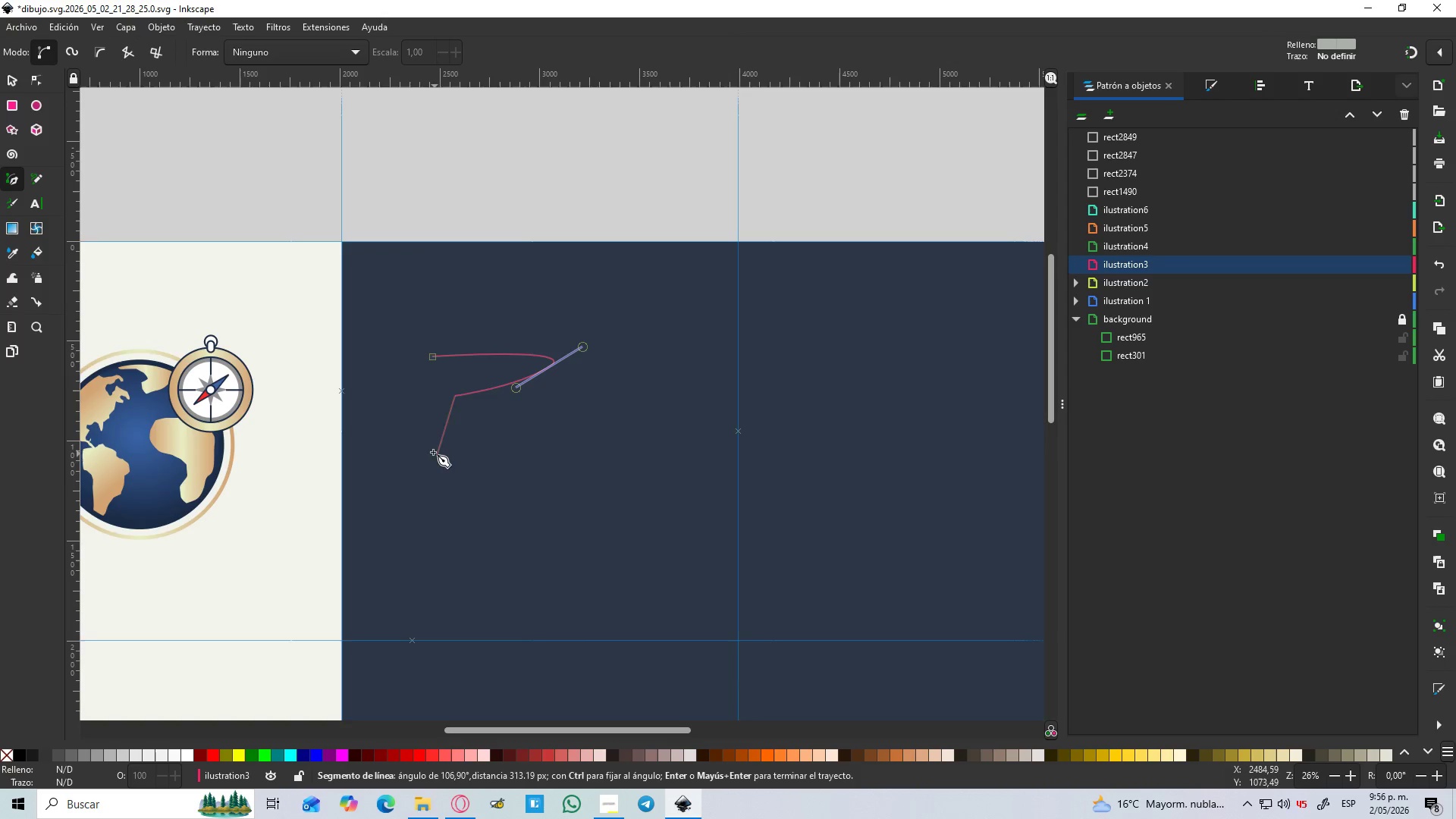 
left_click_drag(start_coordinate=[425, 441], to_coordinate=[438, 477])
 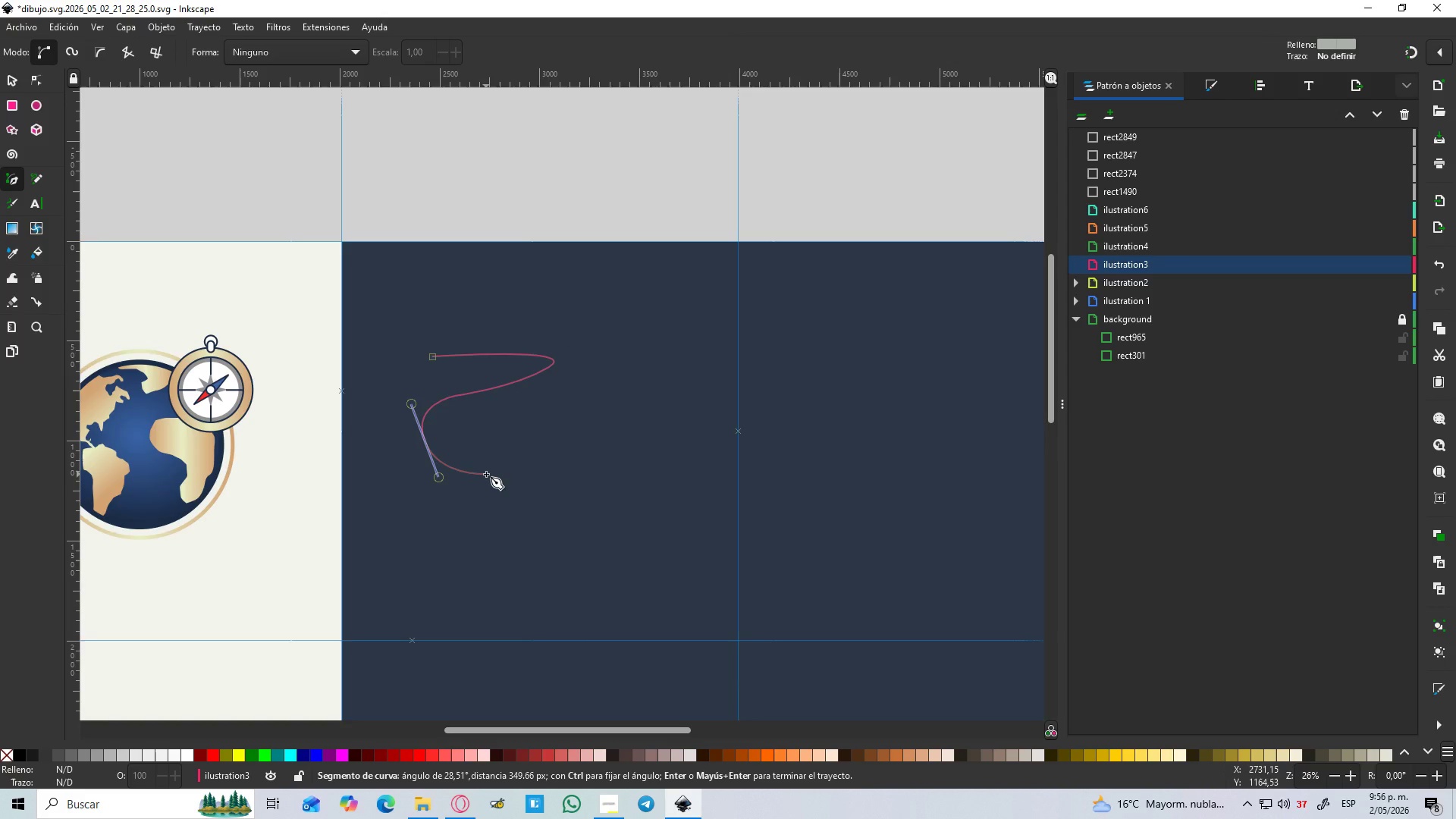 
left_click([486, 474])
 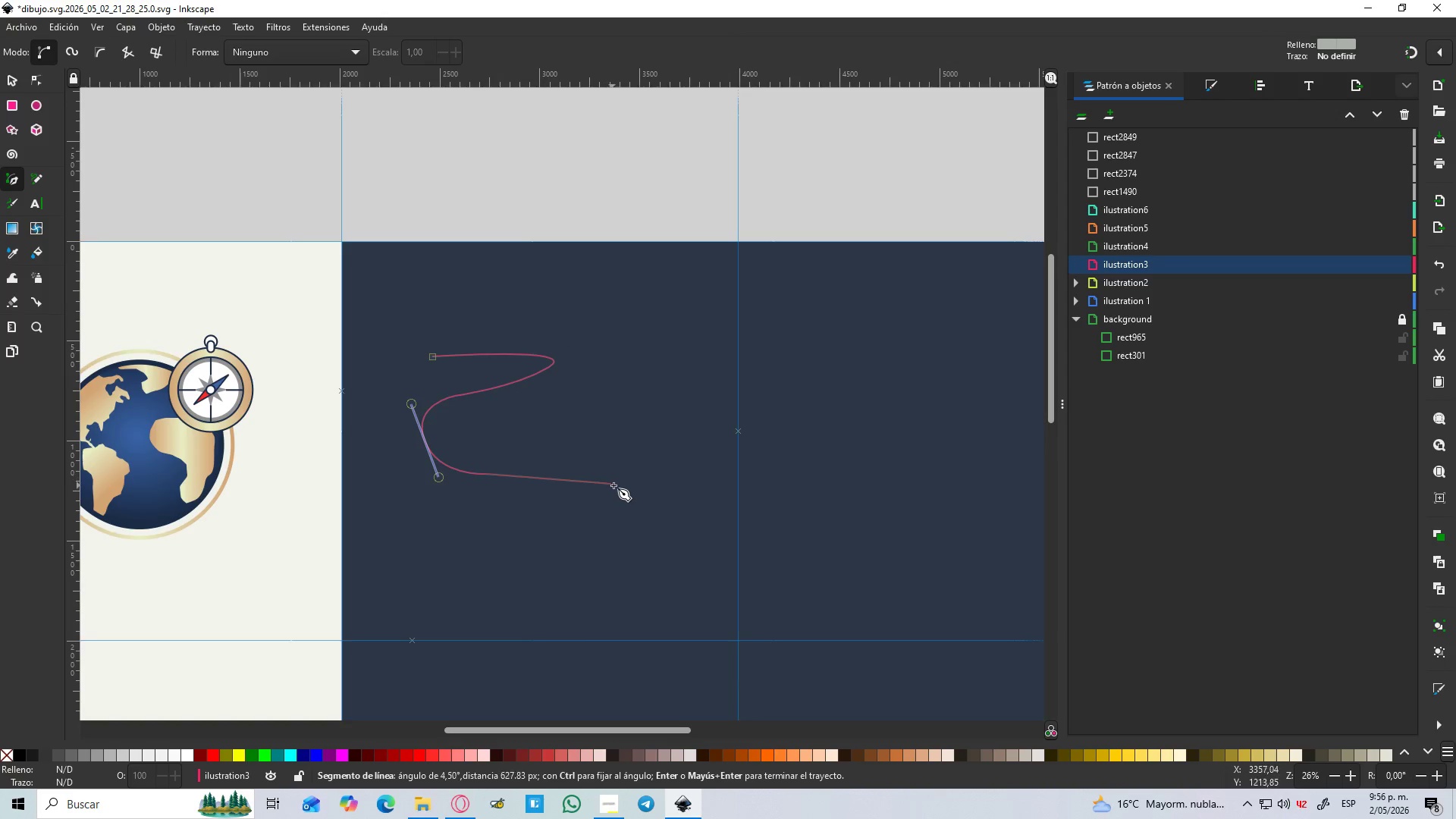 
left_click_drag(start_coordinate=[626, 497], to_coordinate=[631, 524])
 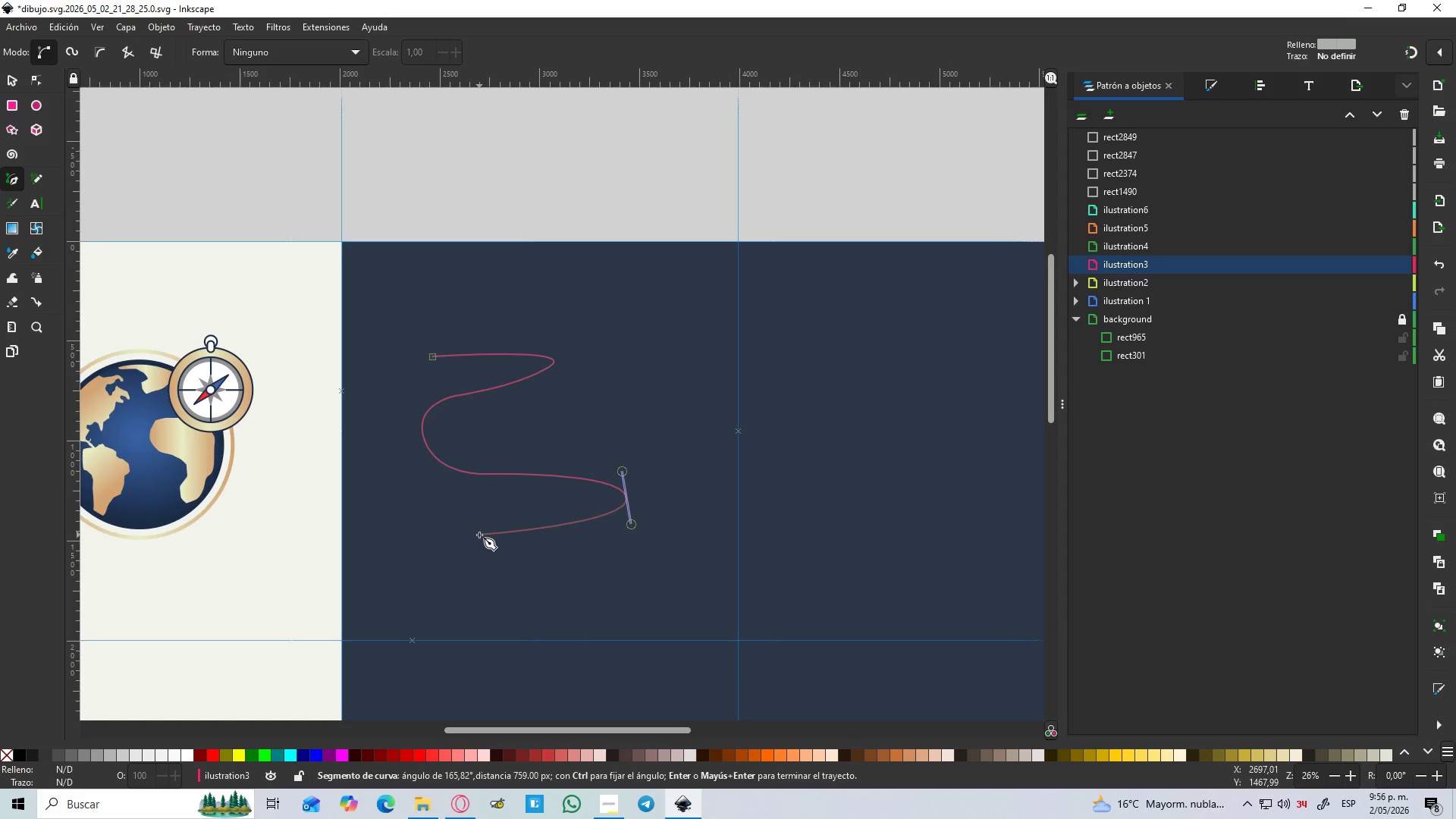 
wait(14.62)
 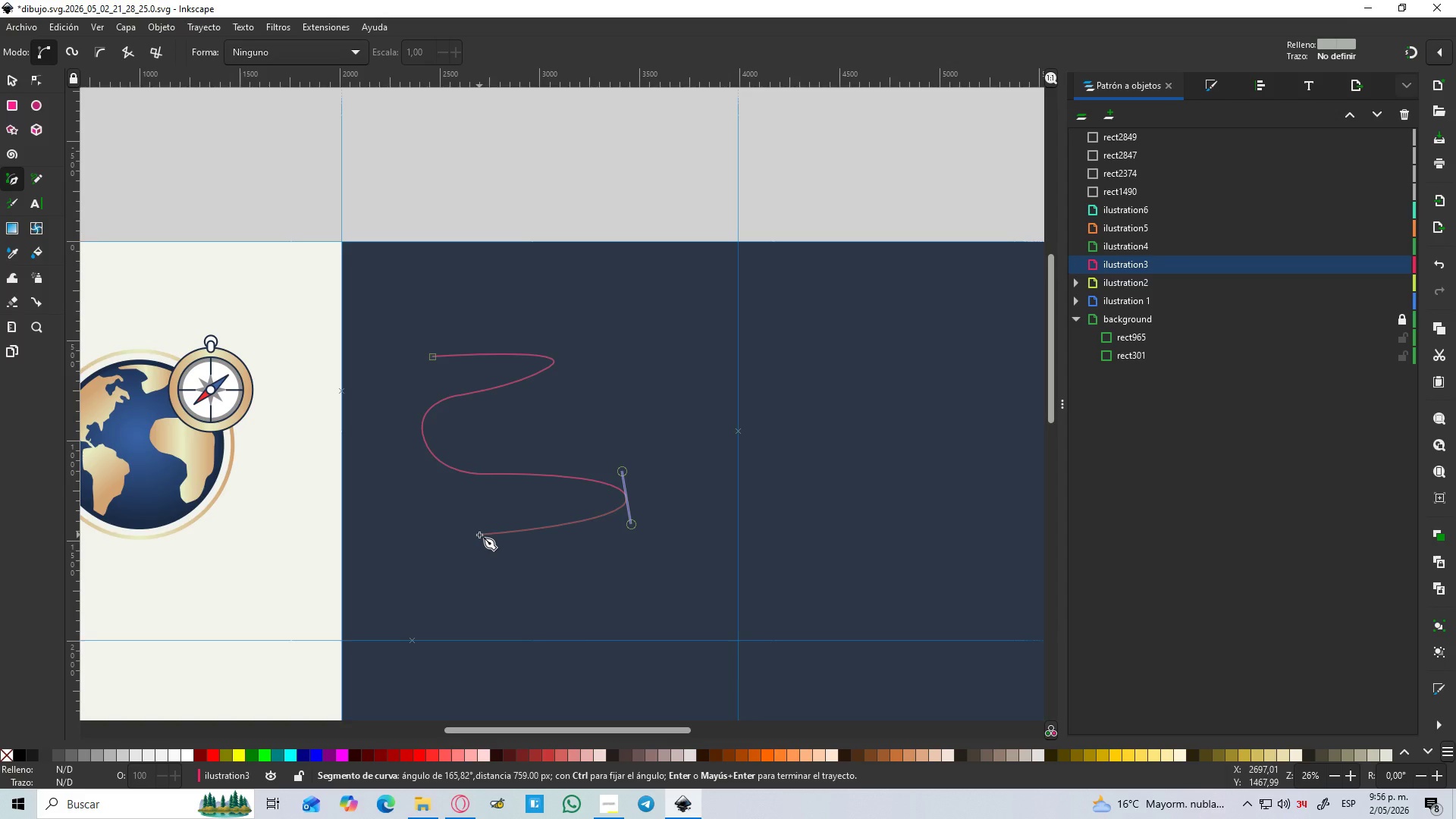 
left_click([475, 534])
 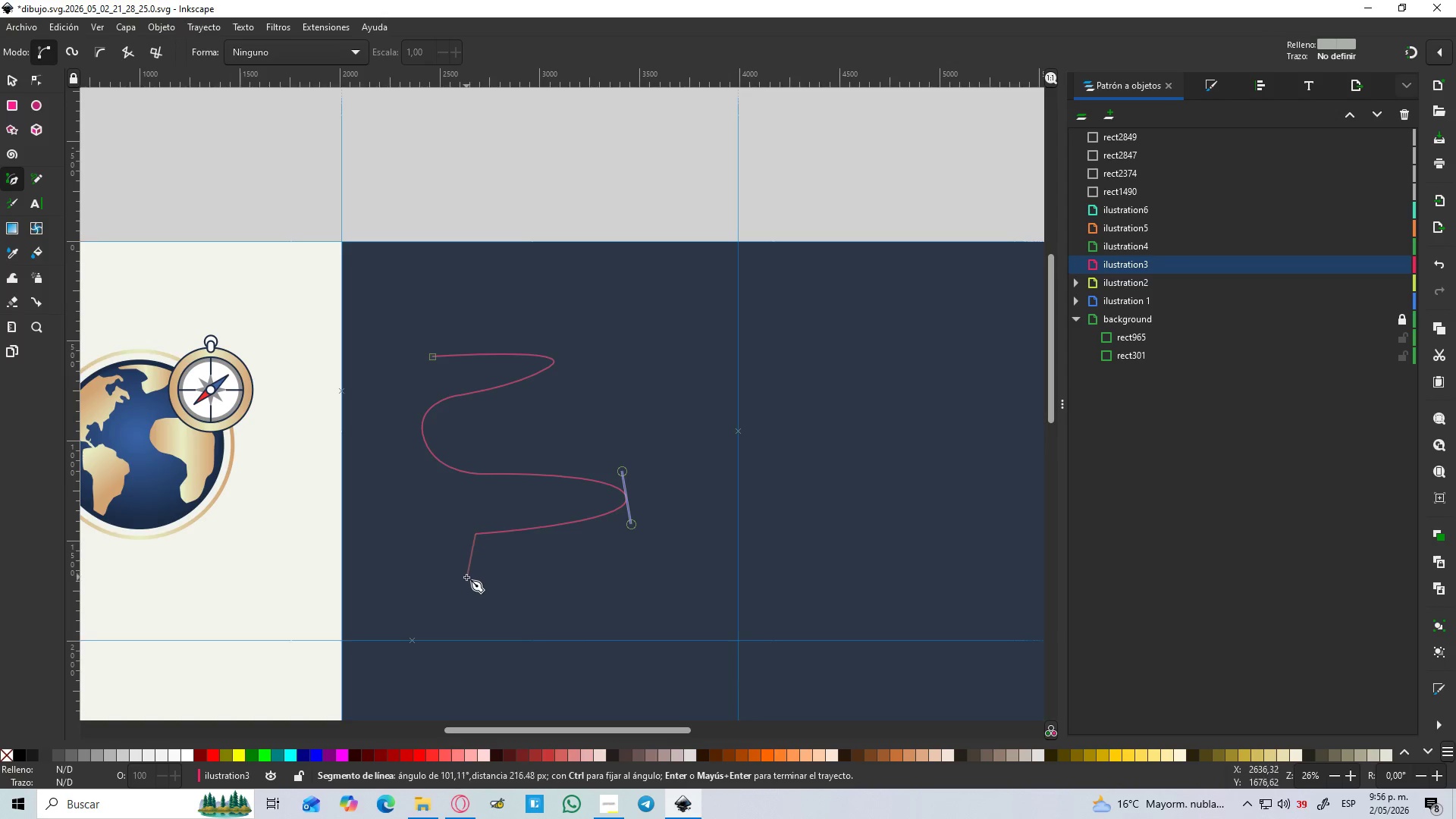 
hold_key(key=ControlLeft, duration=1.24)
 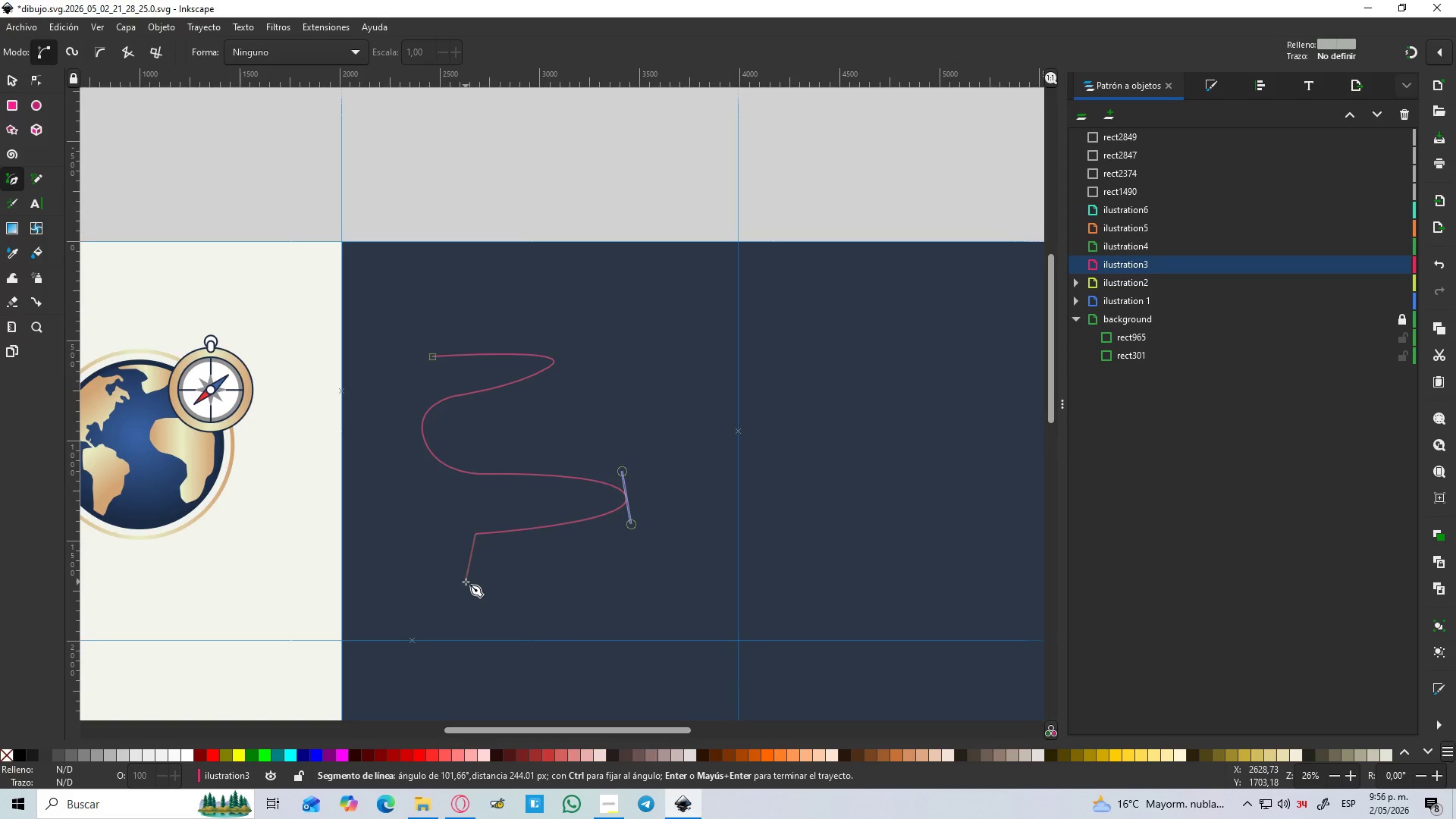 
hold_key(key=ControlLeft, duration=1.52)
 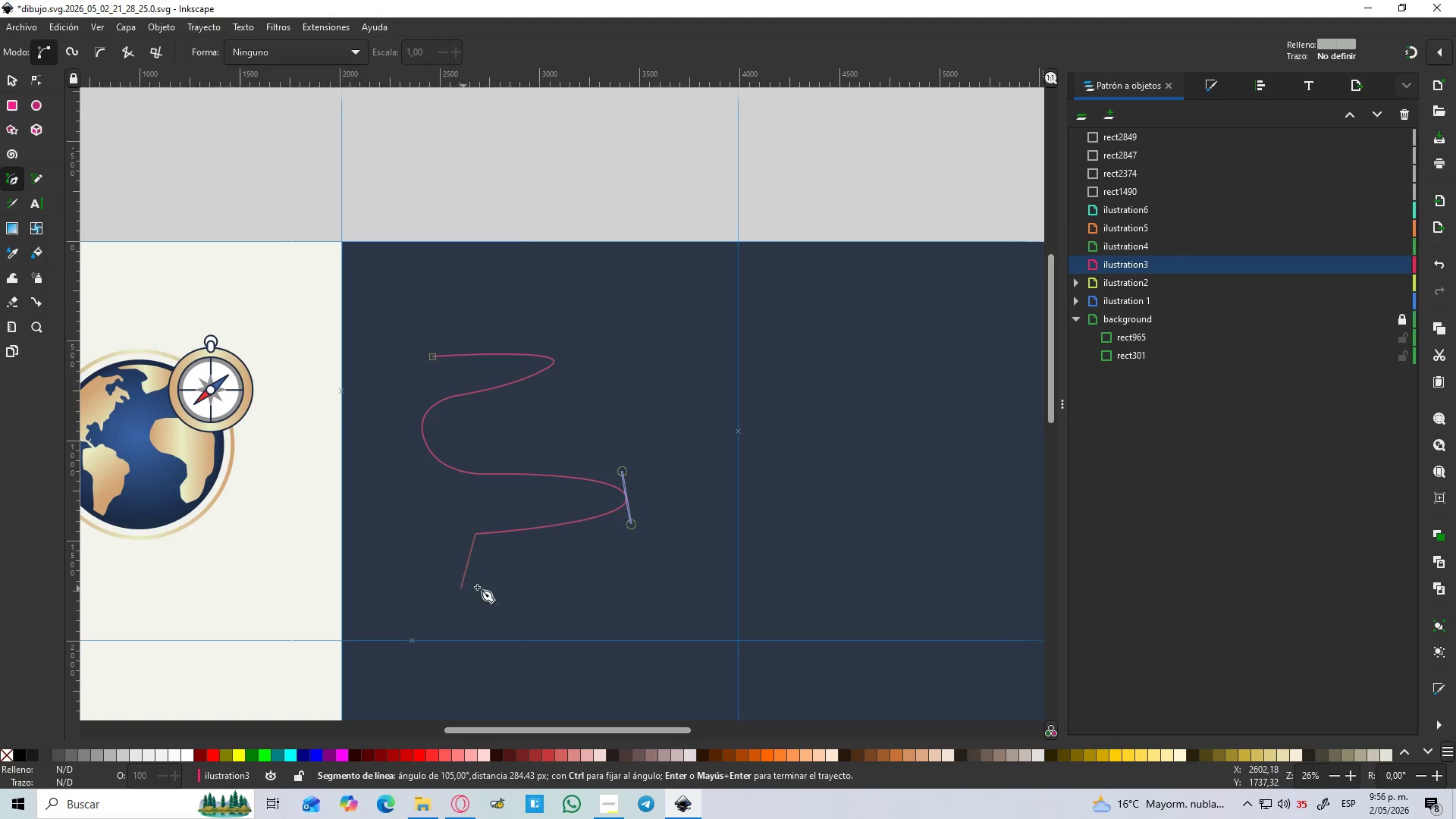 
key(Control+ControlLeft)
 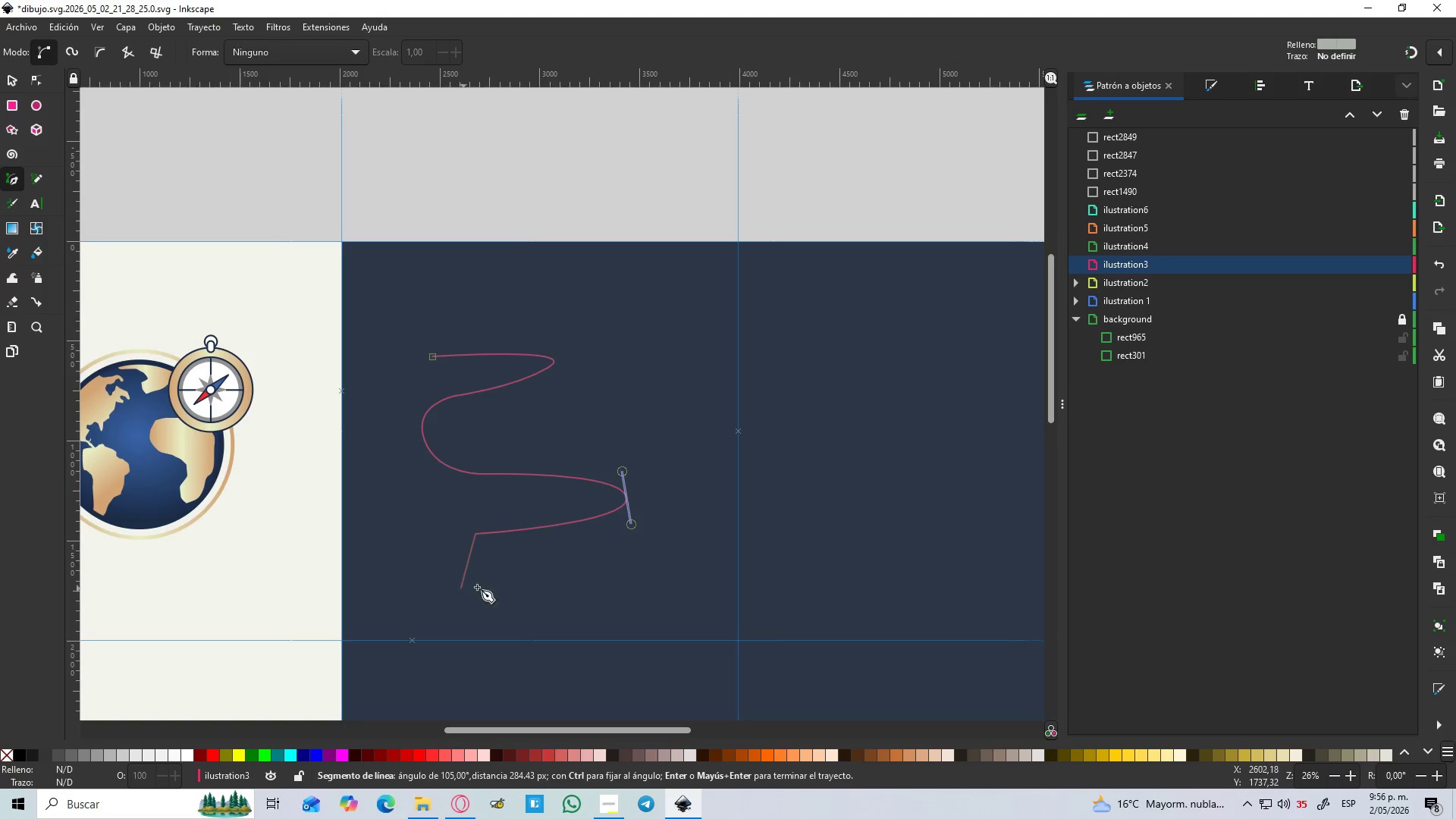 
key(Control+ControlLeft)
 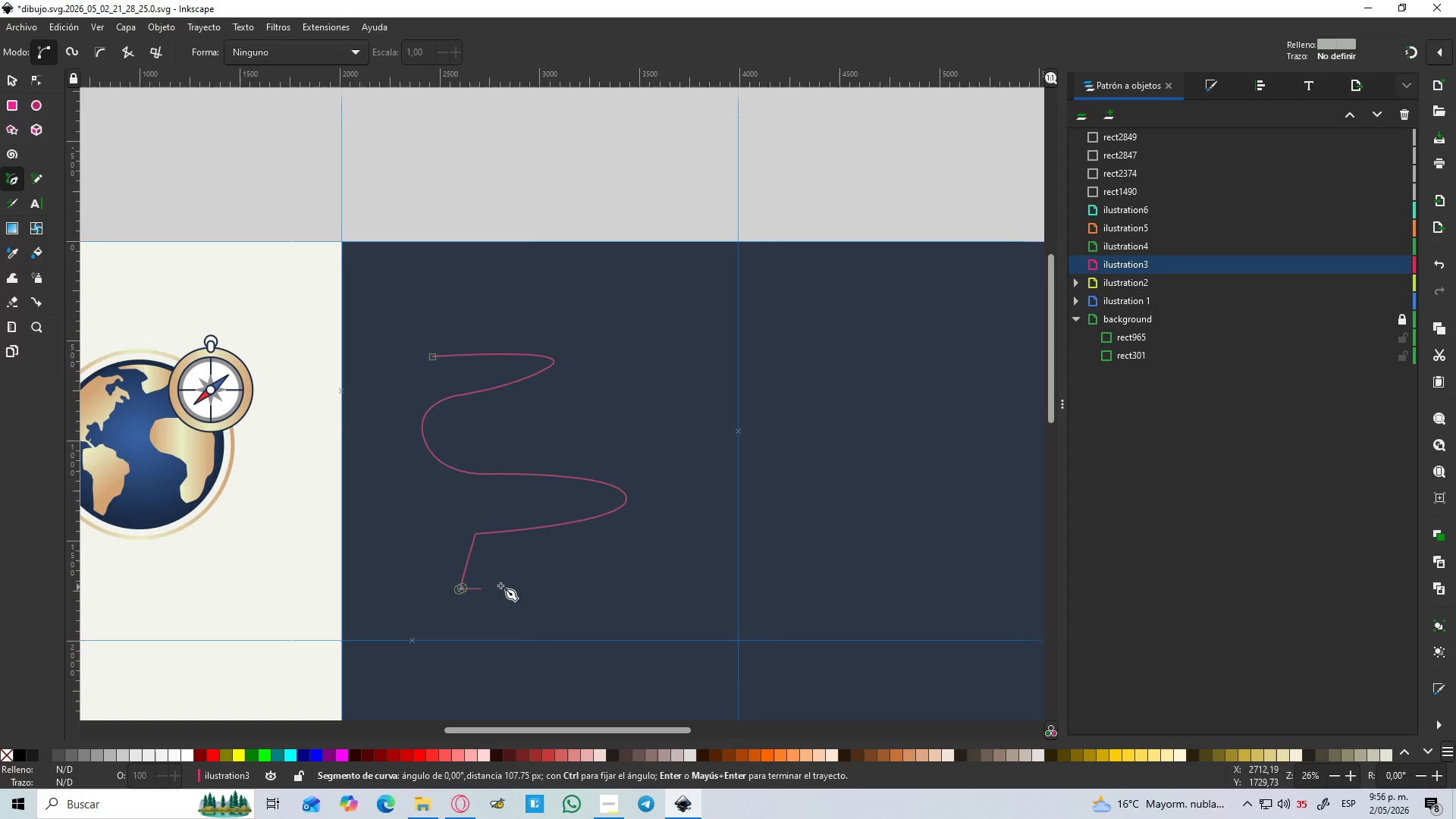 
key(Control+ControlLeft)
 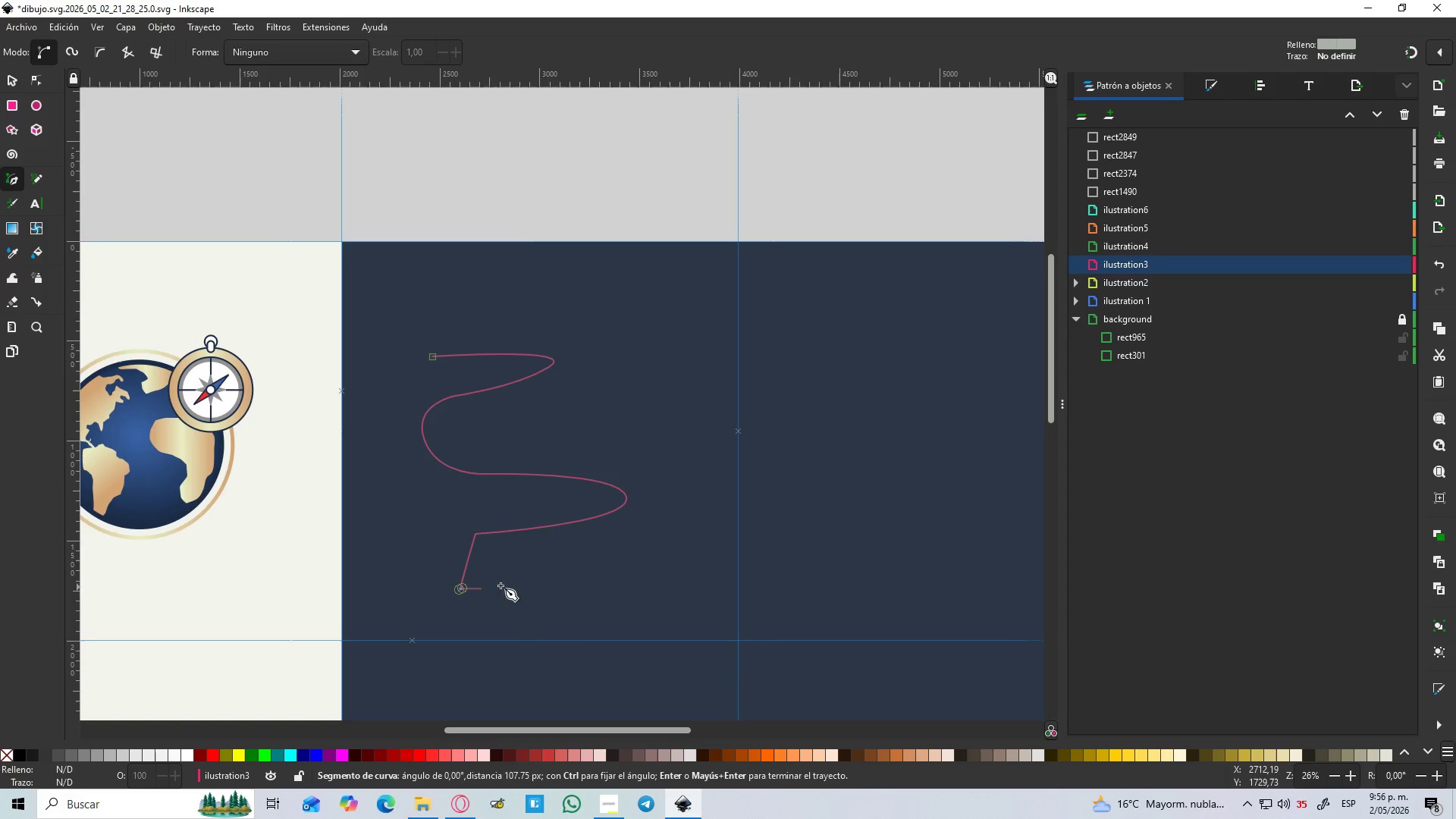 
key(Control+ControlLeft)
 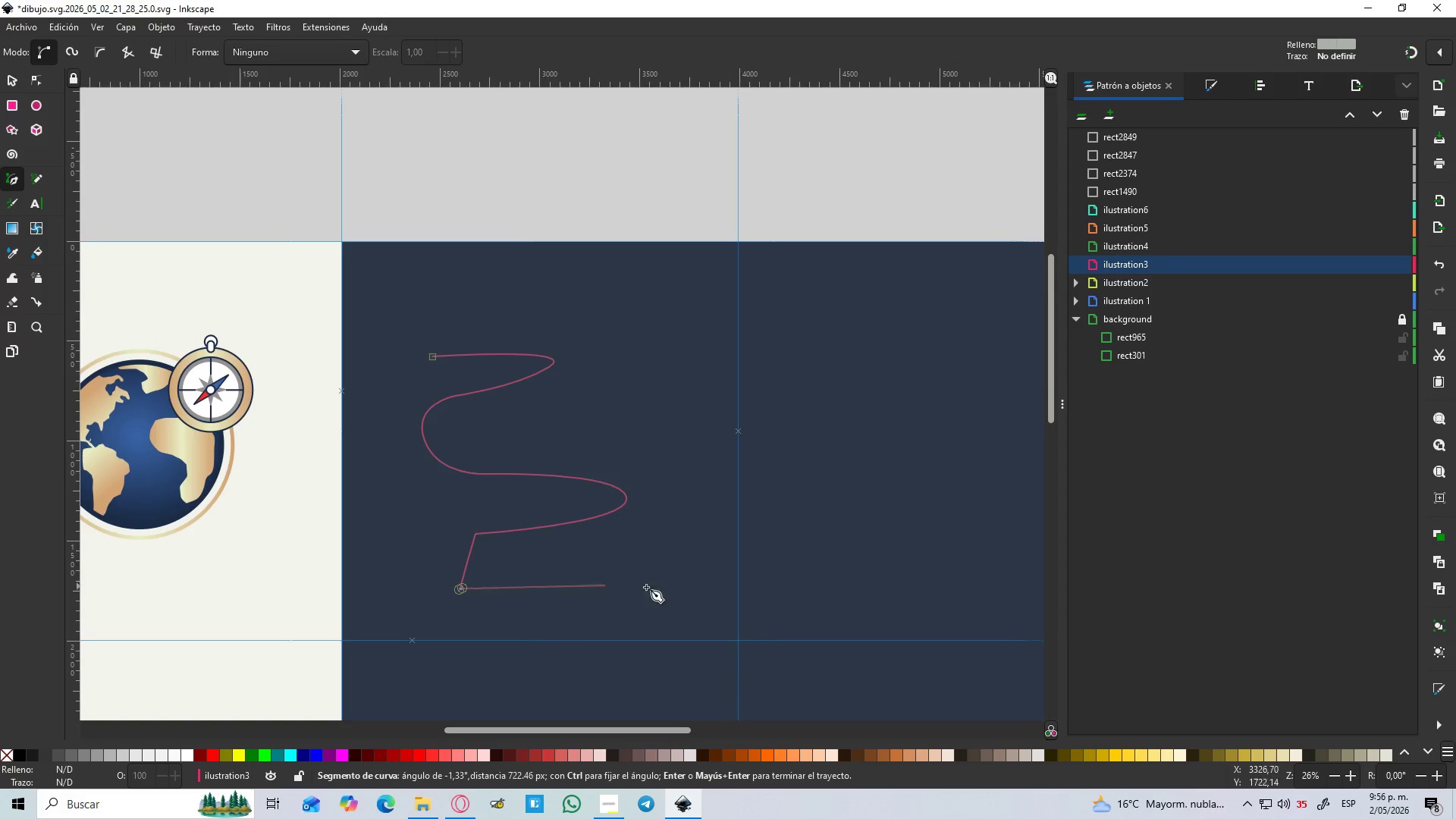 
hold_key(key=ControlLeft, duration=0.42)
 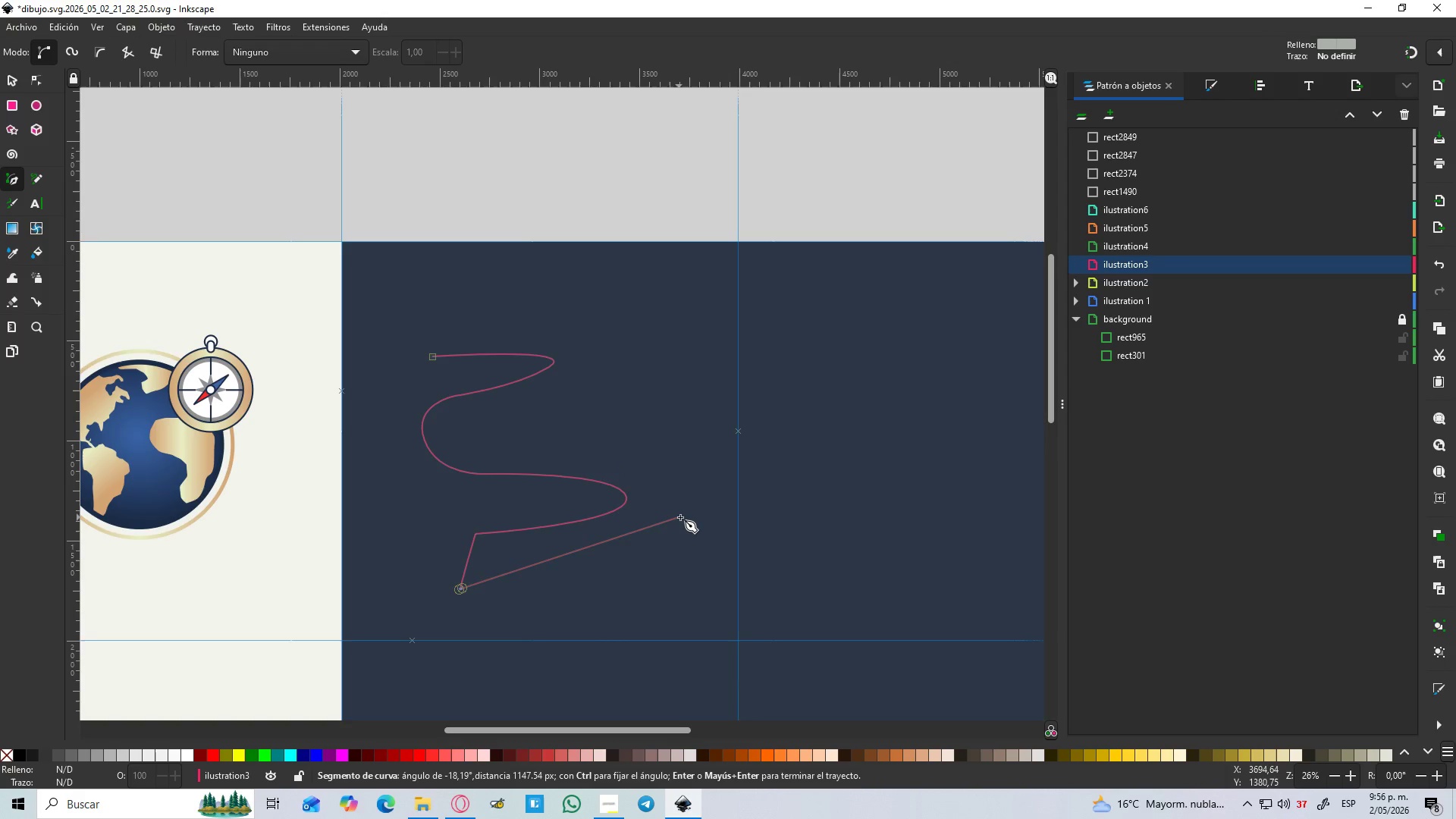 
left_click_drag(start_coordinate=[681, 517], to_coordinate=[695, 445])
 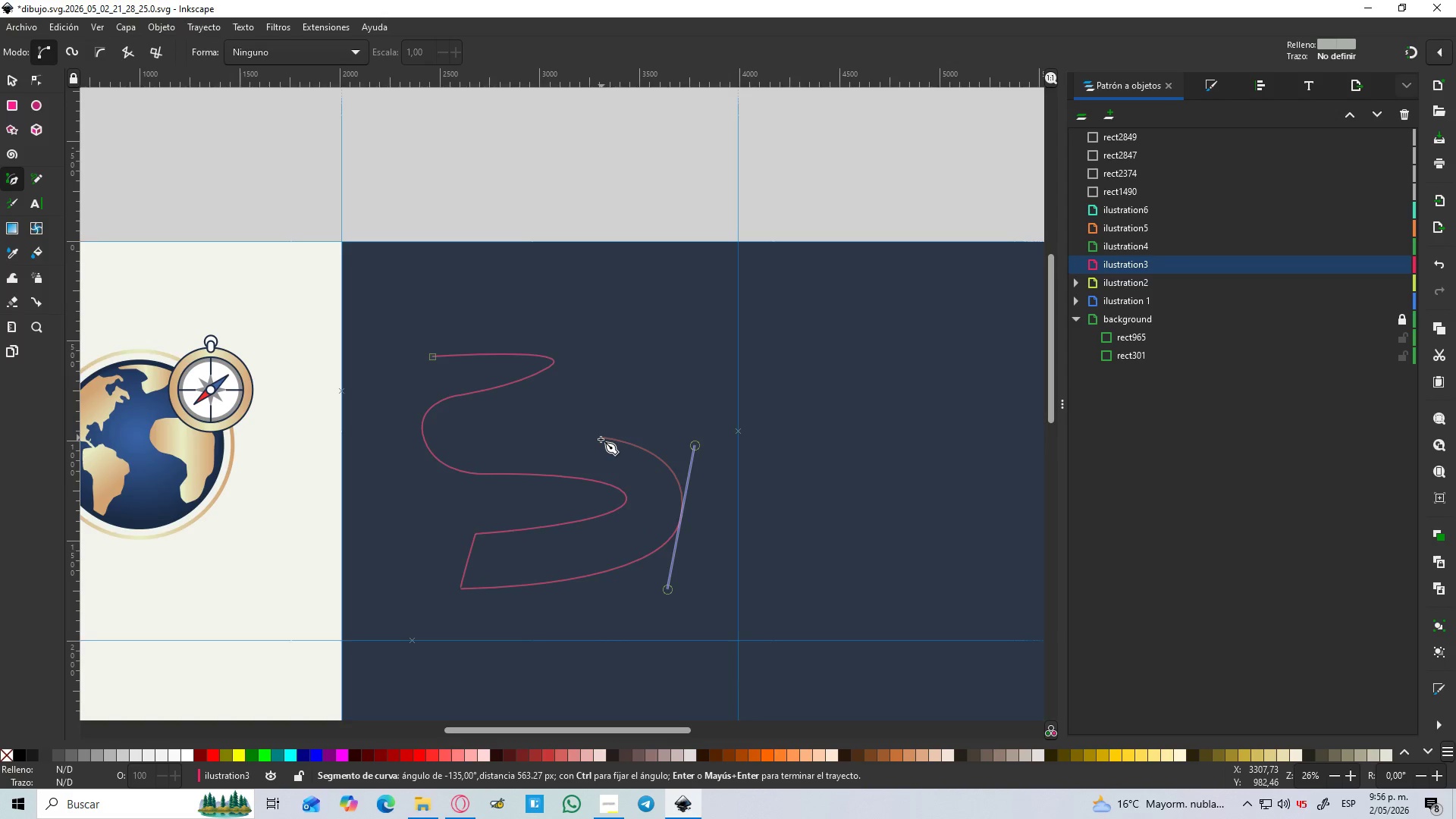 
left_click([601, 441])
 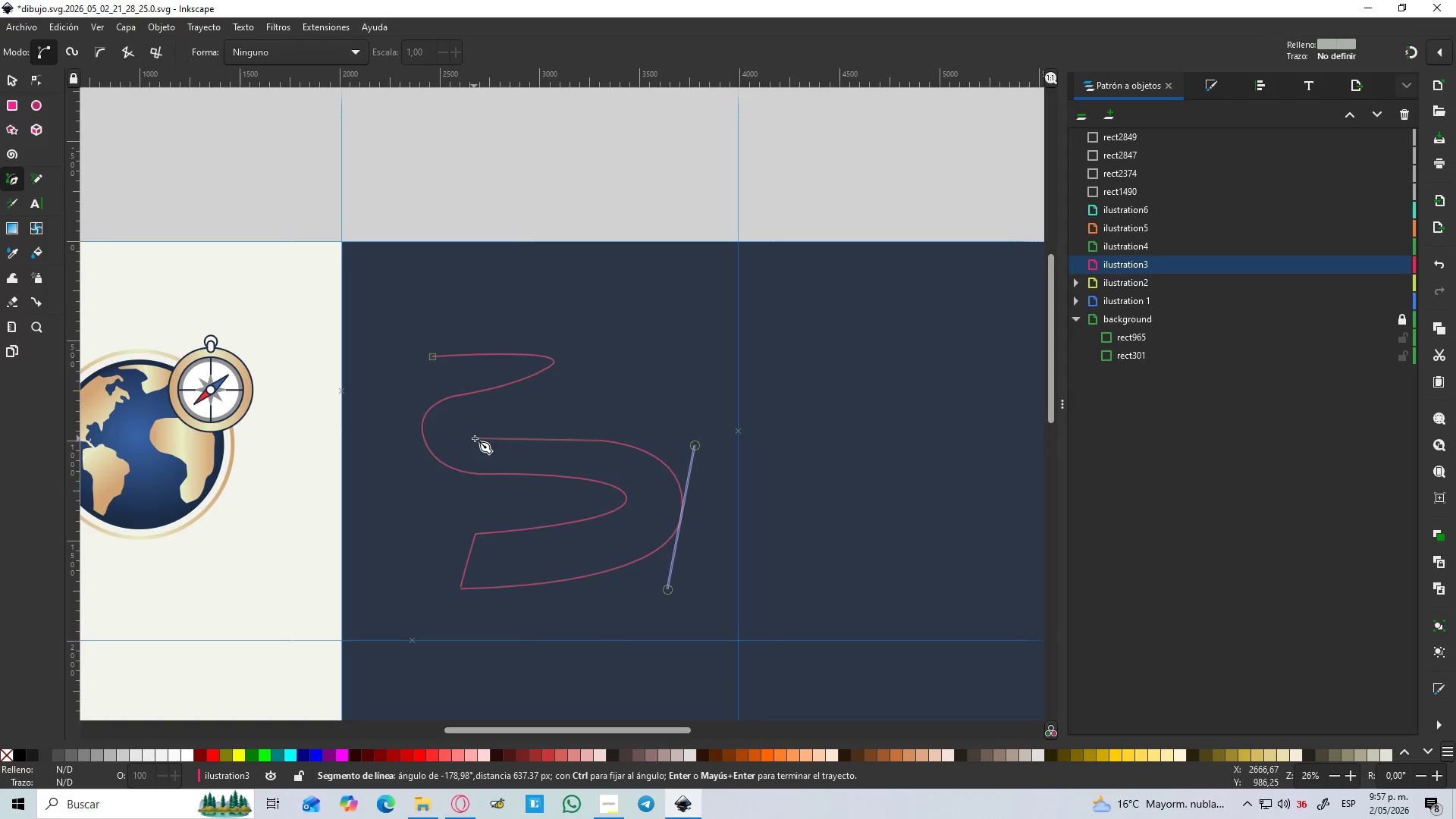 
left_click_drag(start_coordinate=[476, 424], to_coordinate=[499, 421])
 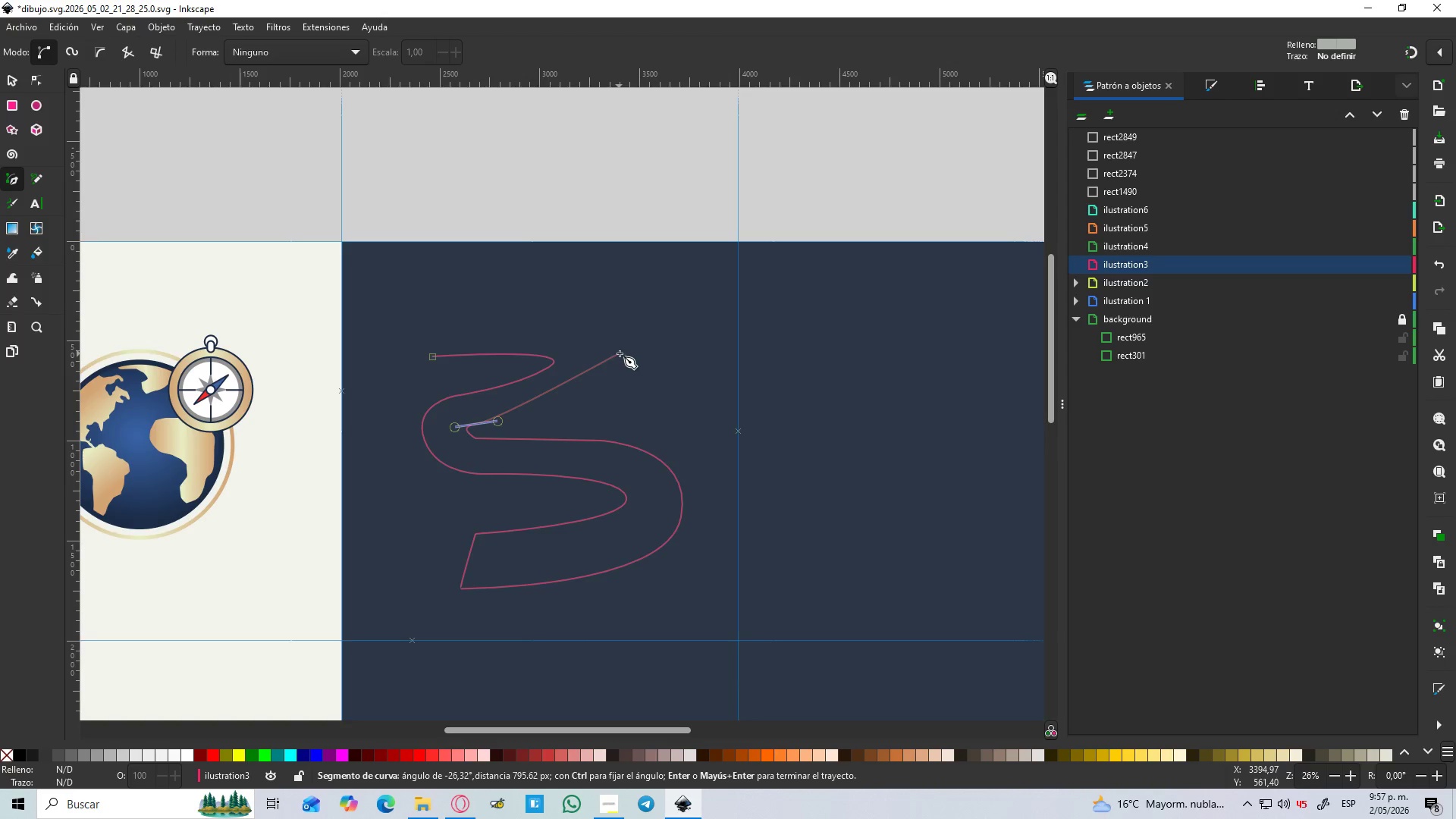 
left_click_drag(start_coordinate=[620, 344], to_coordinate=[607, 285])
 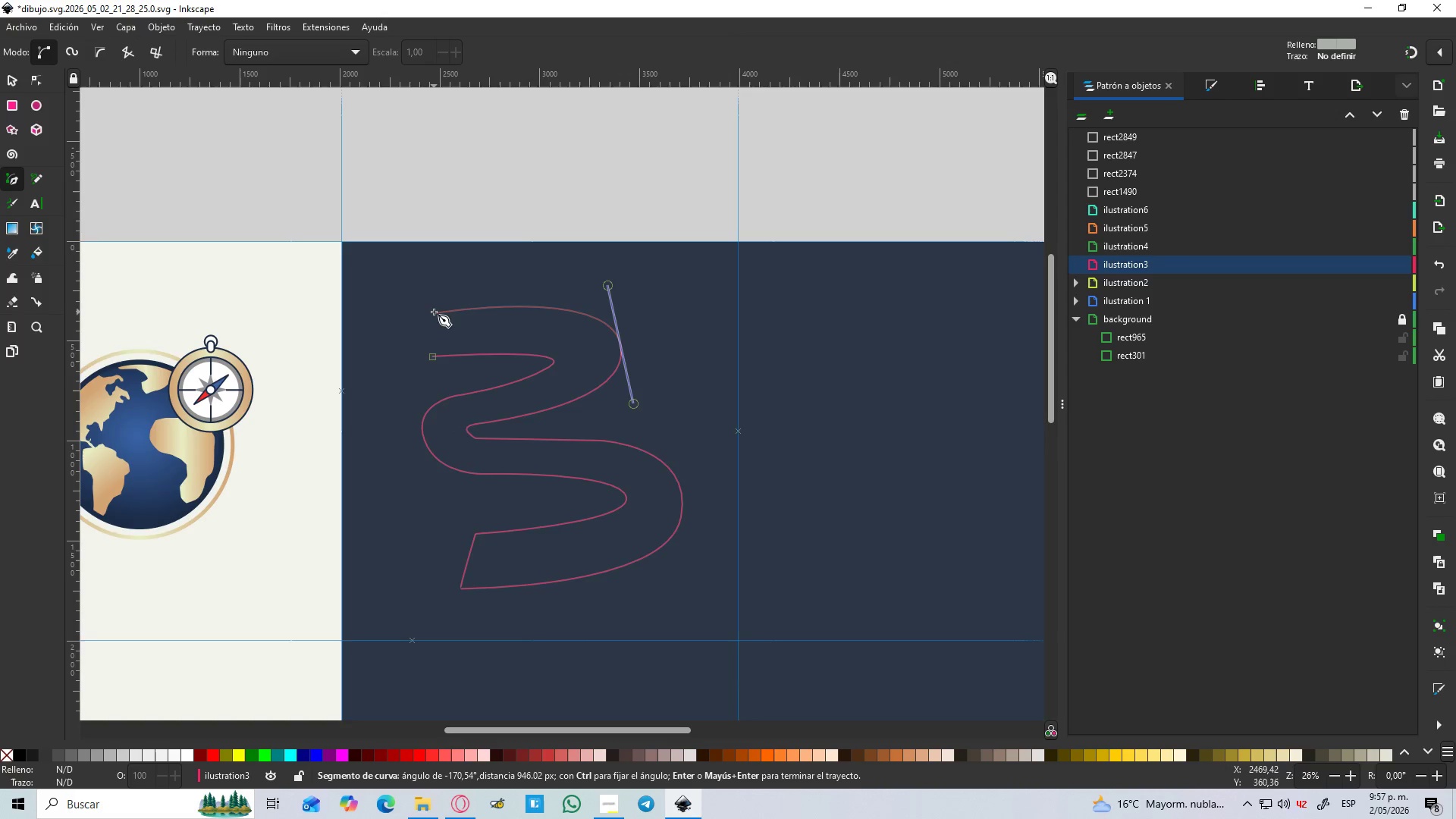 
left_click([431, 309])
 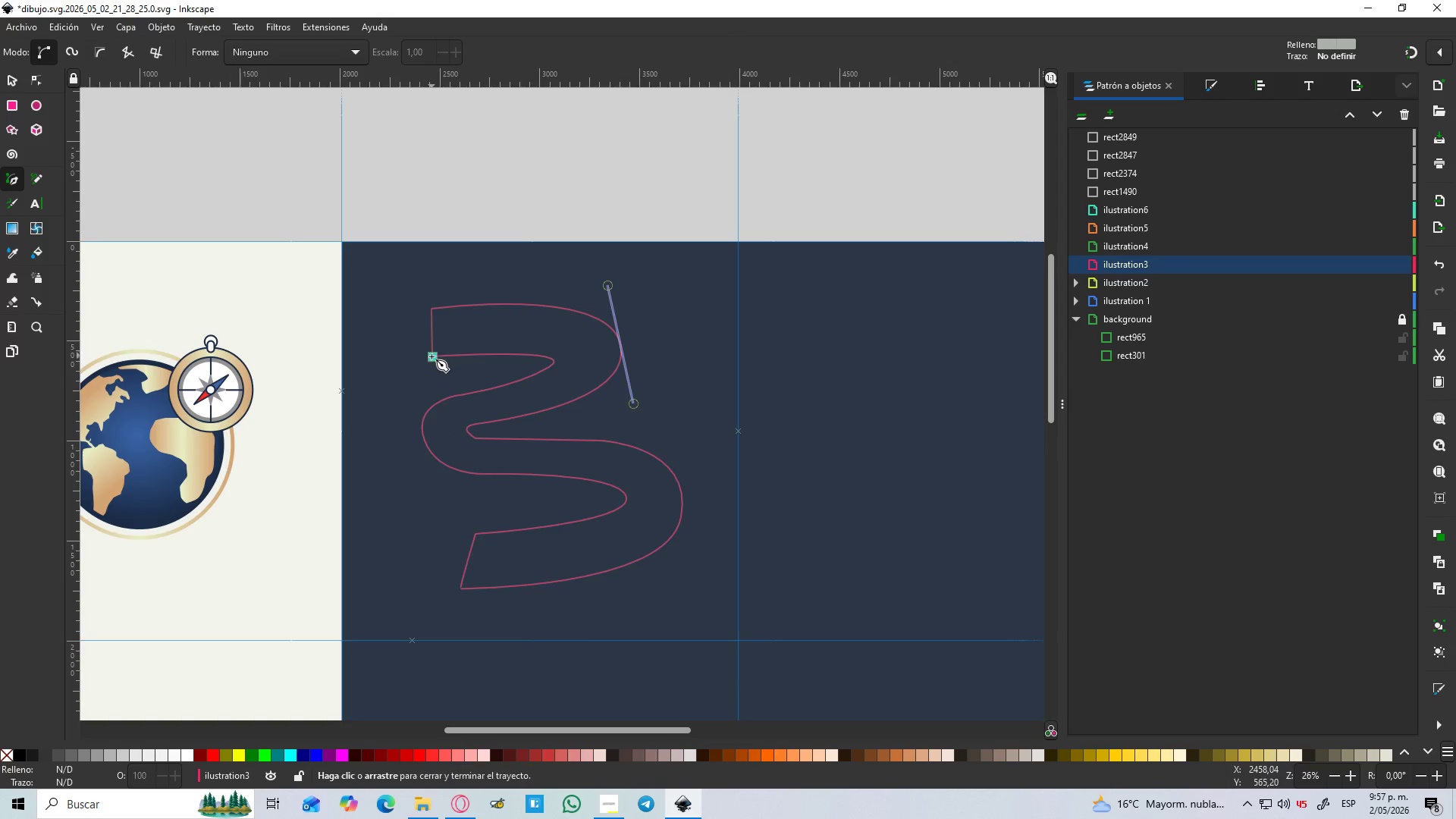 
left_click([431, 356])
 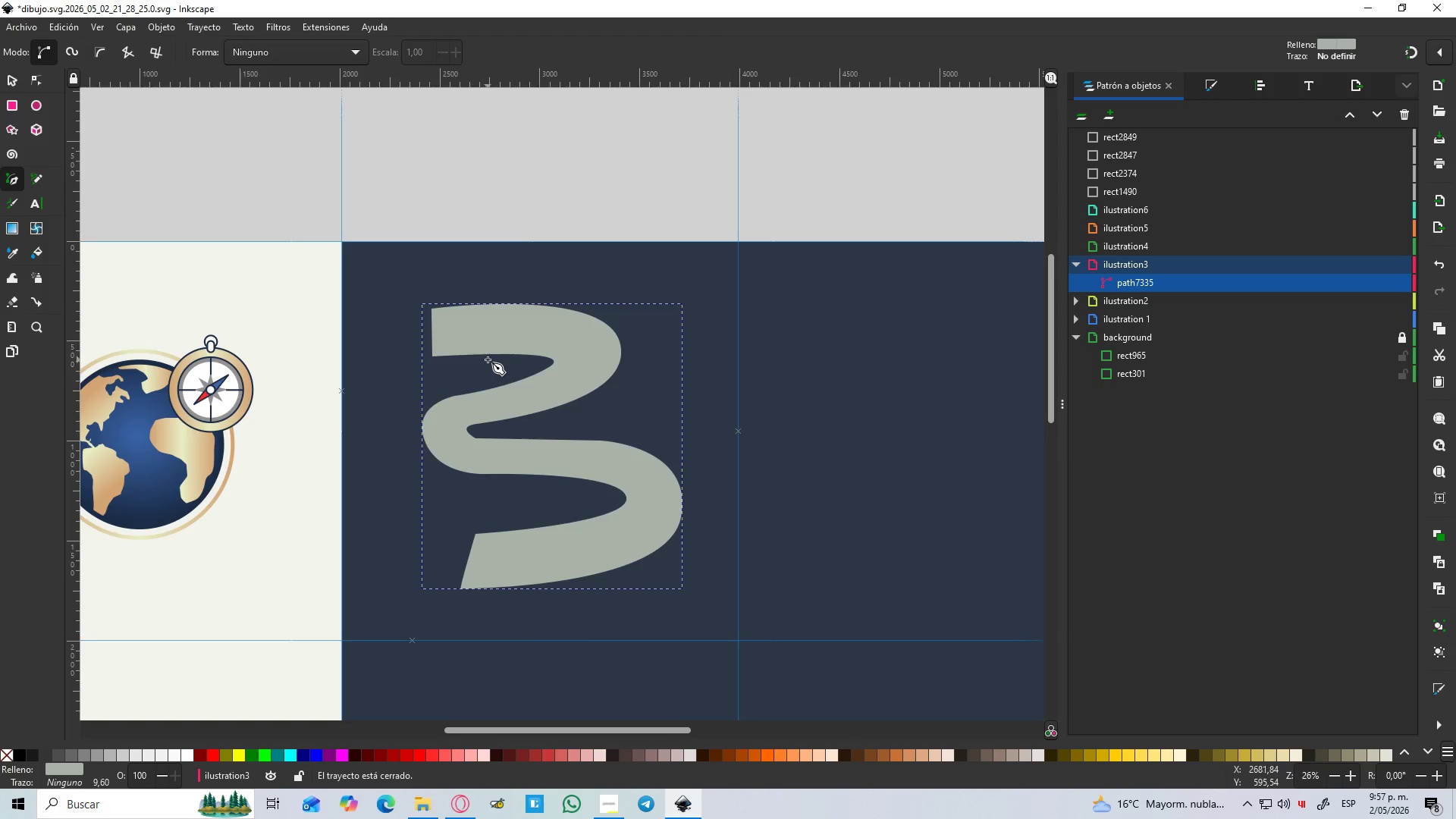 
hold_key(key=ControlLeft, duration=1.17)
scroll: coordinate [522, 378], scroll_direction: down, amount: 2.0
 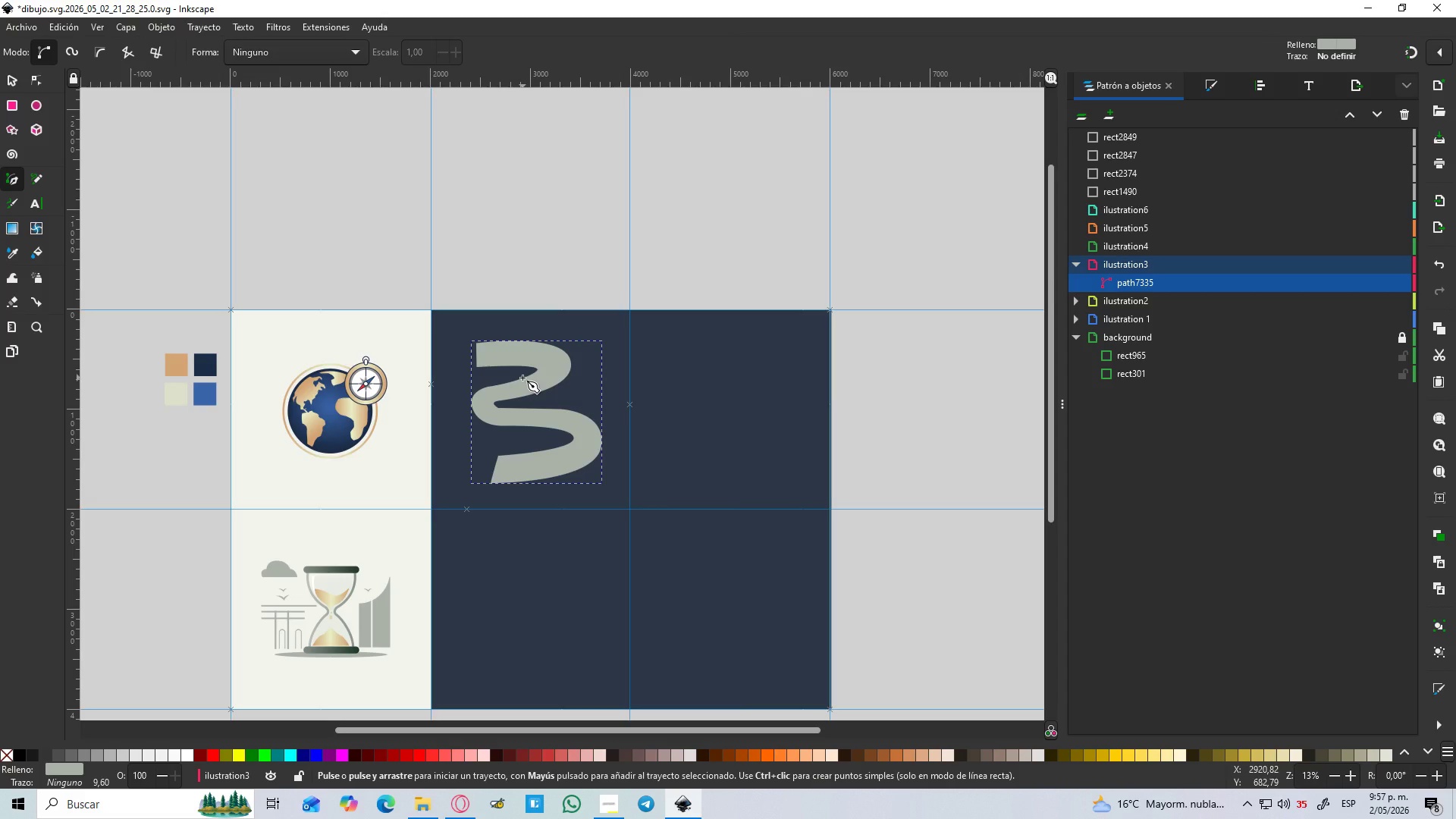 
wait(5.31)
 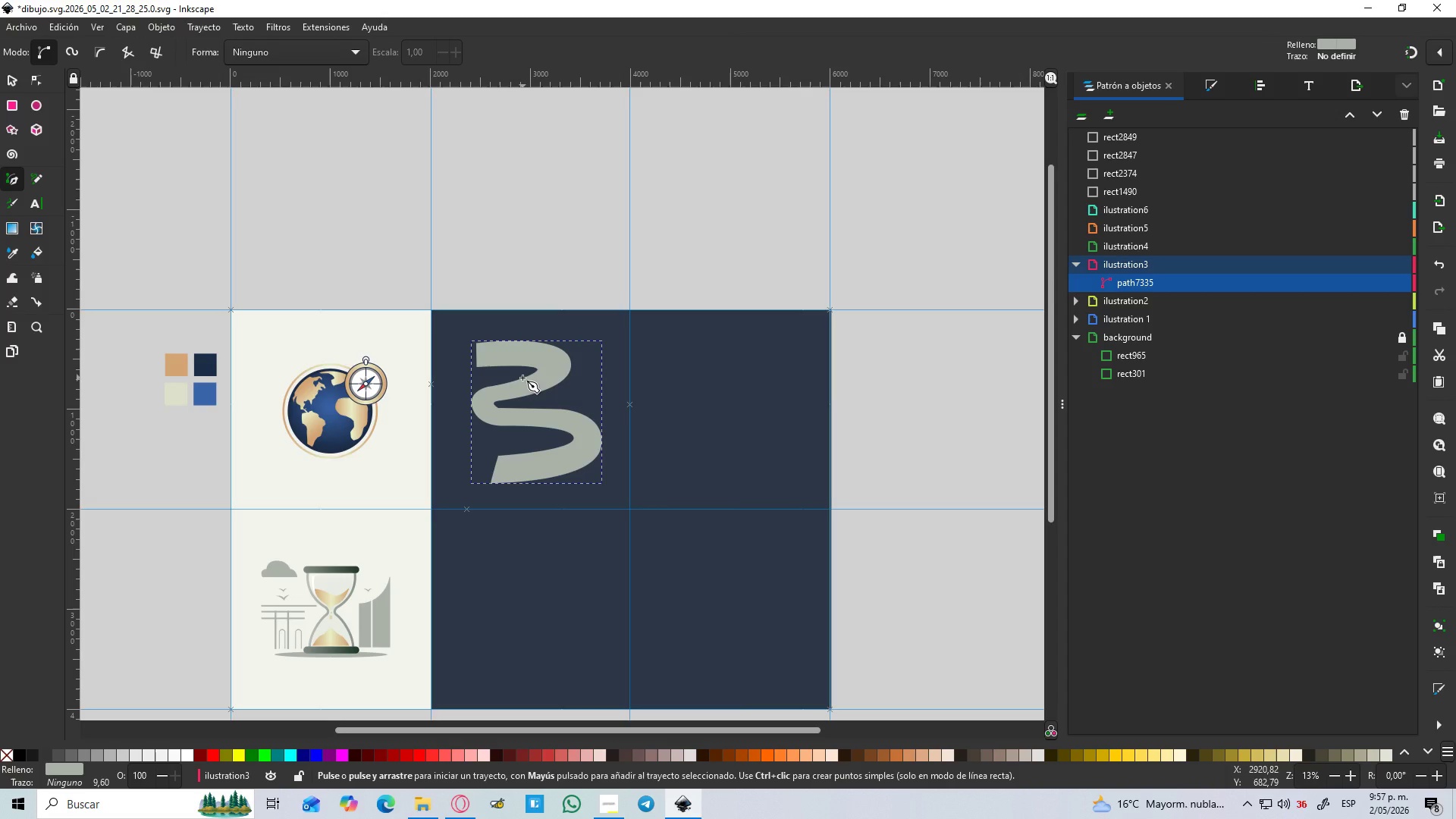 
hold_key(key=ControlLeft, duration=0.47)
scroll: coordinate [528, 380], scroll_direction: up, amount: 1.0
 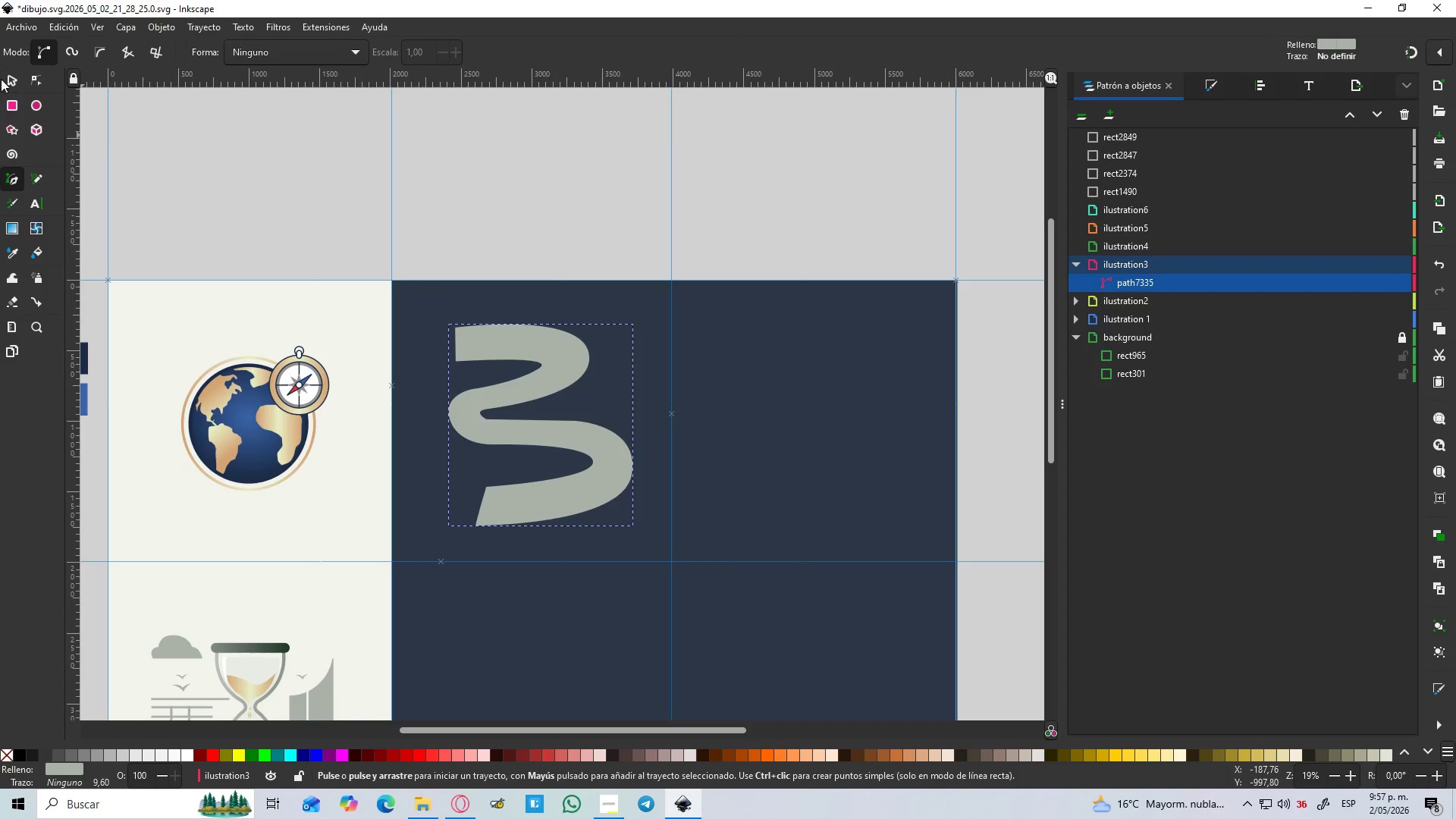 
left_click([8, 74])
 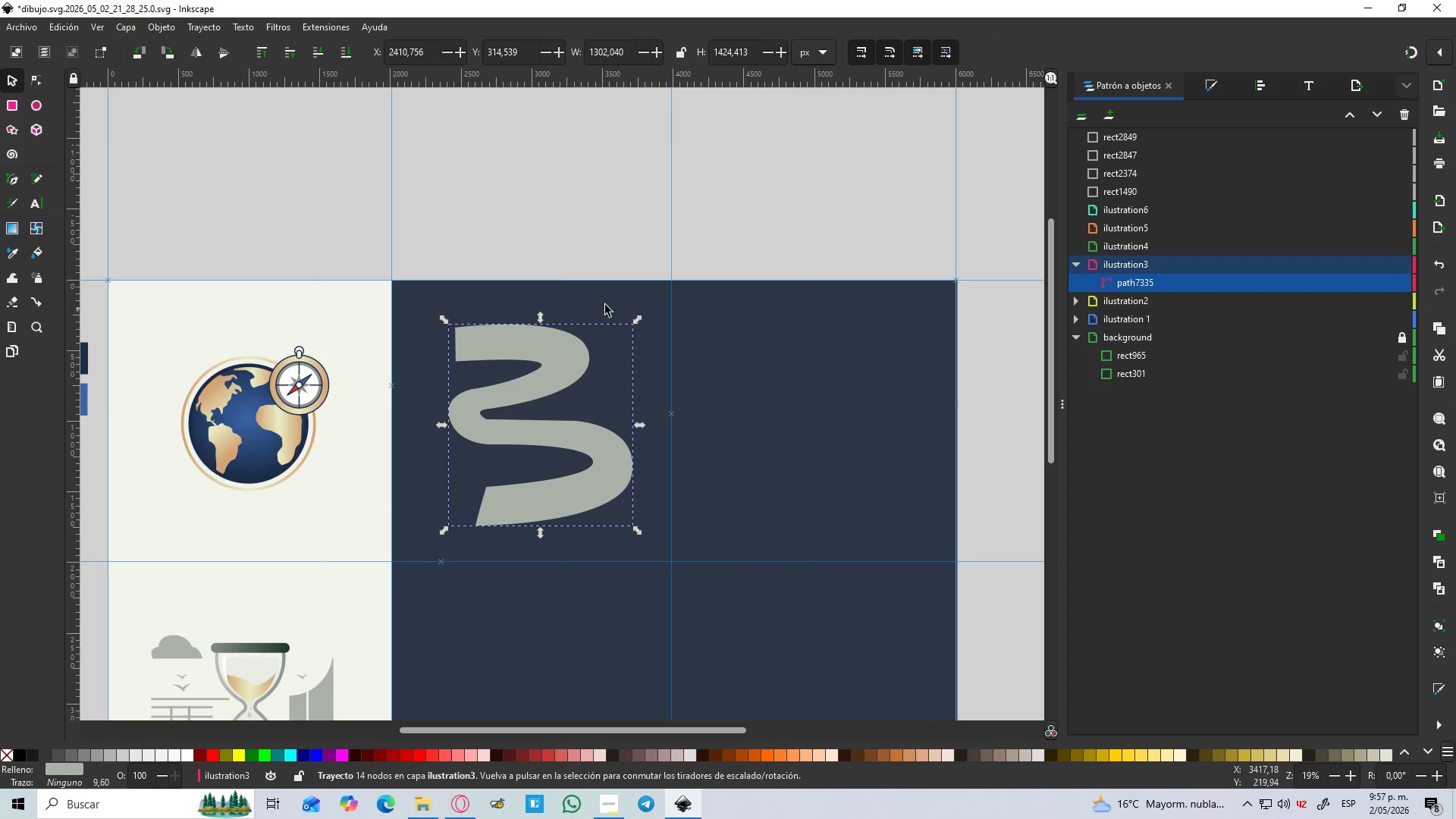 
hold_key(key=ControlLeft, duration=2.88)
left_click_drag(start_coordinate=[634, 318], to_coordinate=[604, 343])
 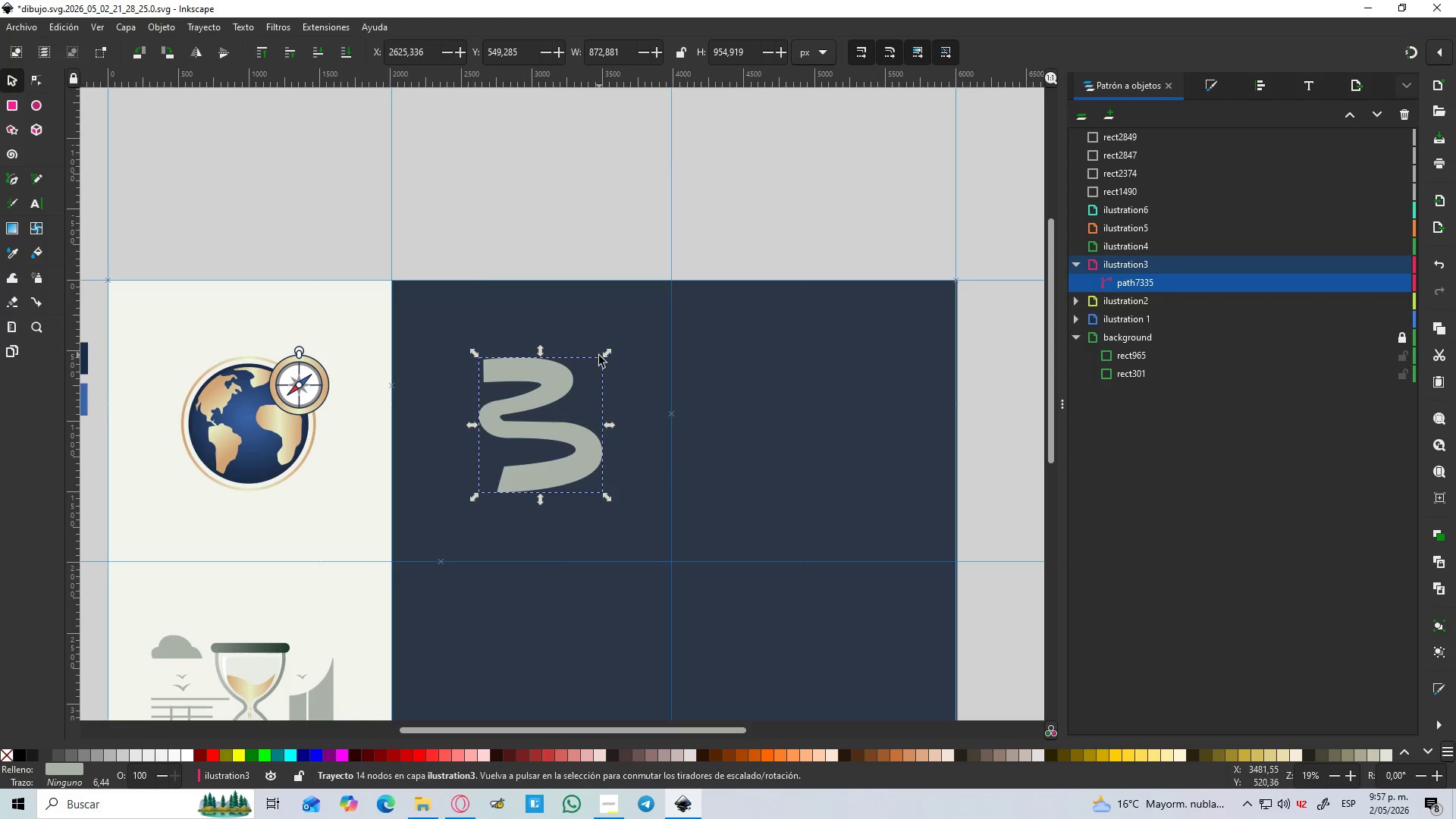 
hold_key(key=ShiftLeft, duration=1.22)
 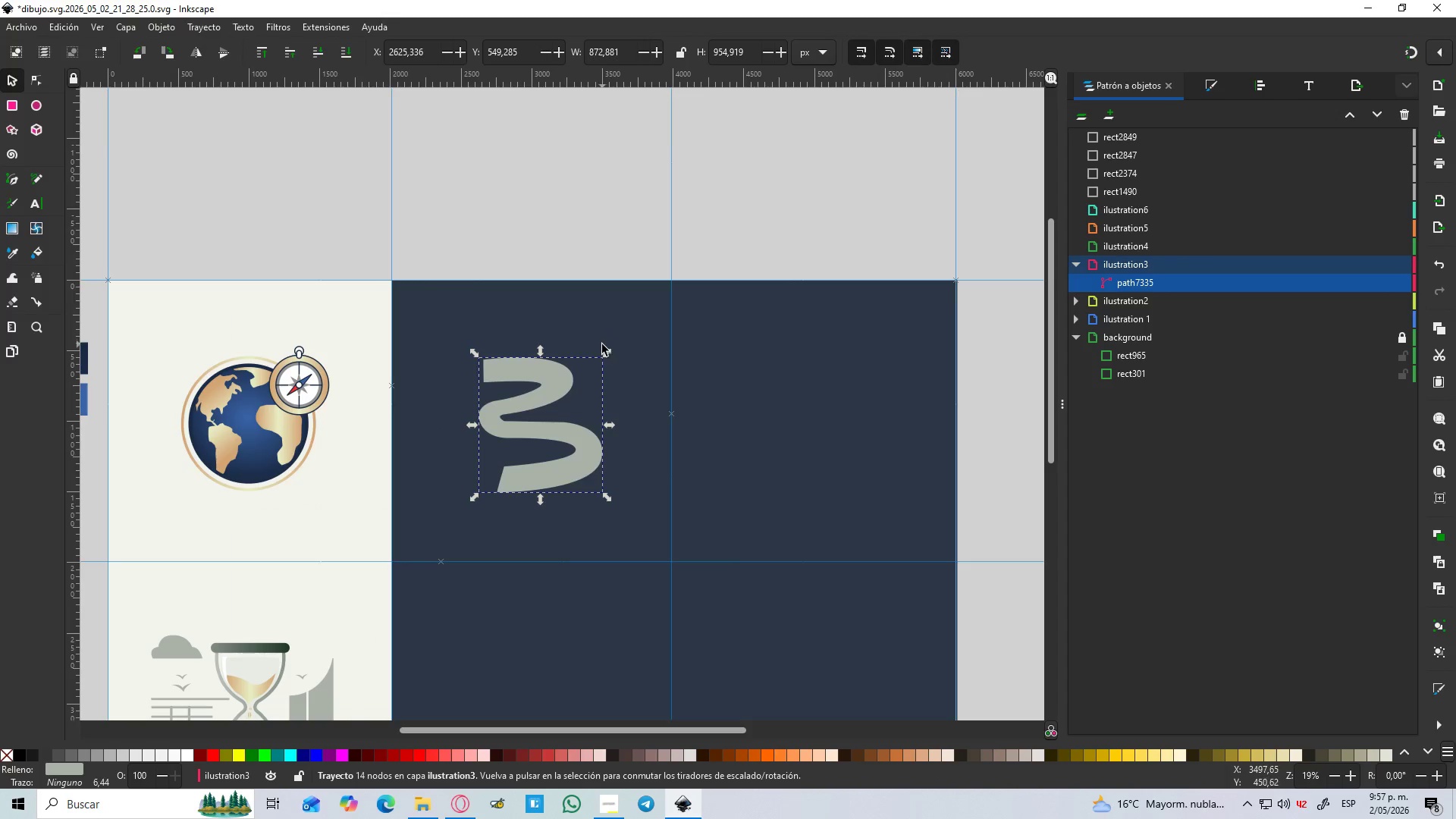 
hold_key(key=ControlLeft, duration=3.23)
hold_key(key=ShiftLeft, duration=0.48)
scroll: coordinate [599, 357], scroll_direction: up, amount: 2.0
 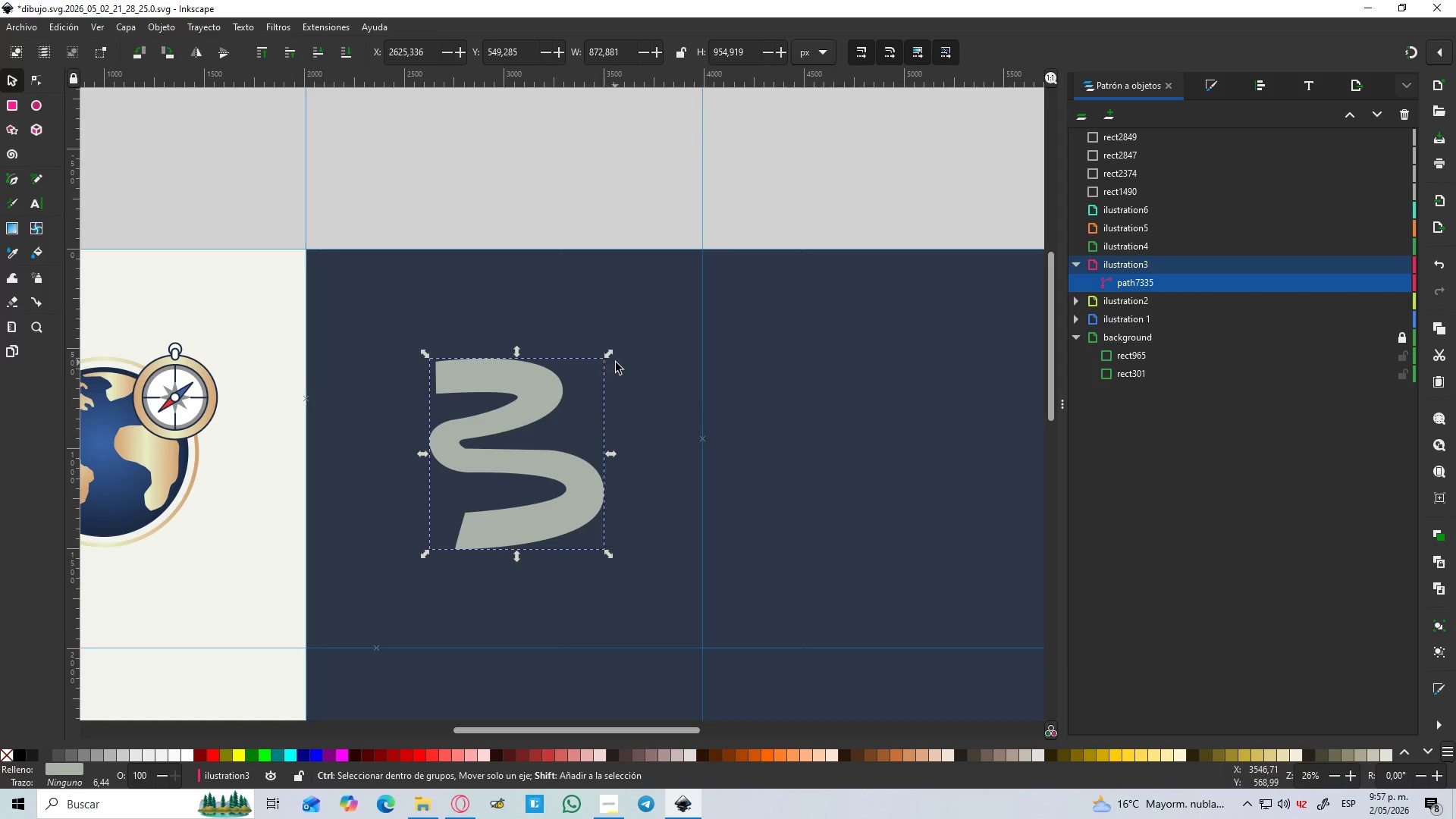 
left_click_drag(start_coordinate=[610, 356], to_coordinate=[632, 340])
 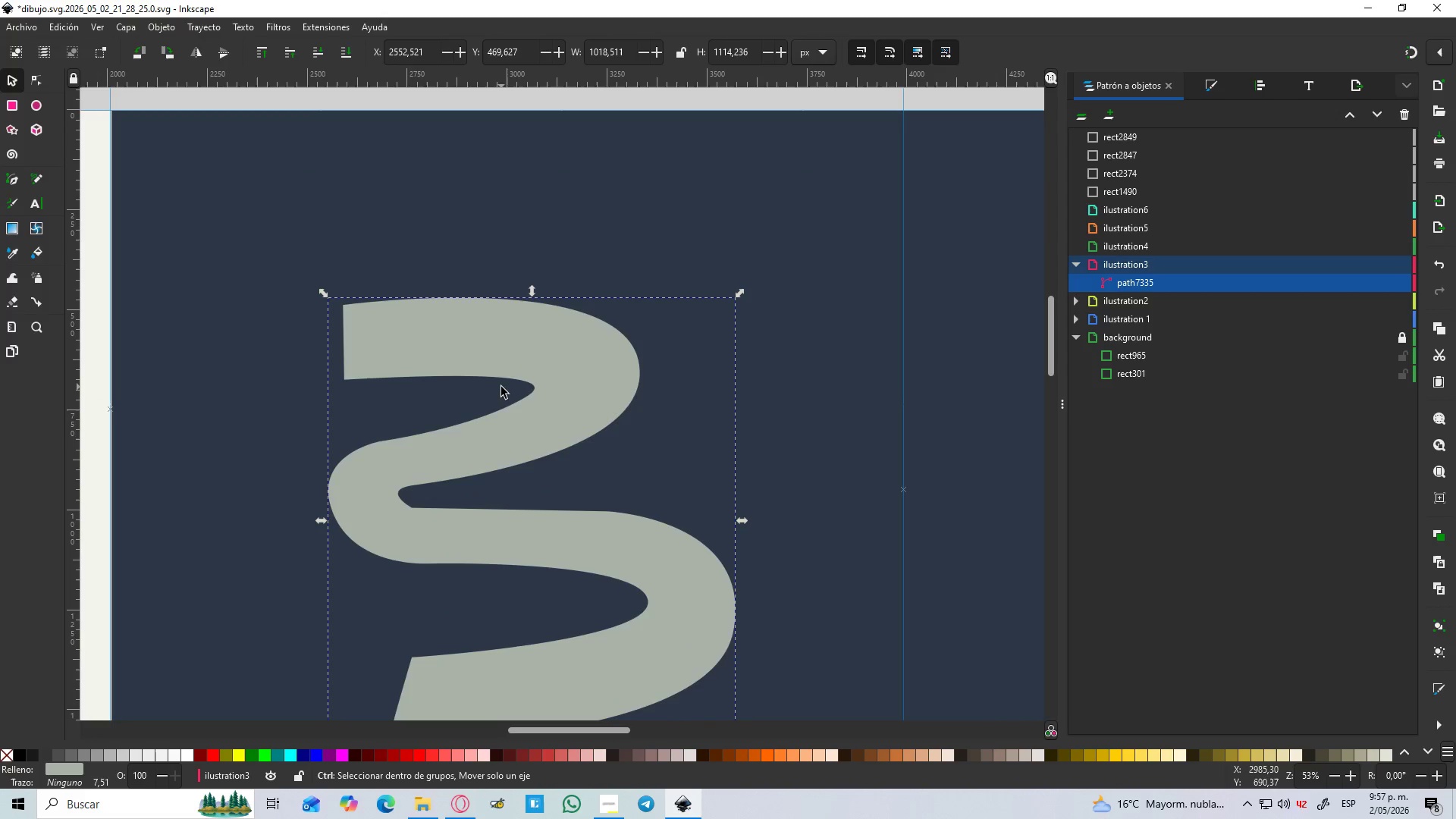 
hold_key(key=ShiftLeft, duration=0.83)
 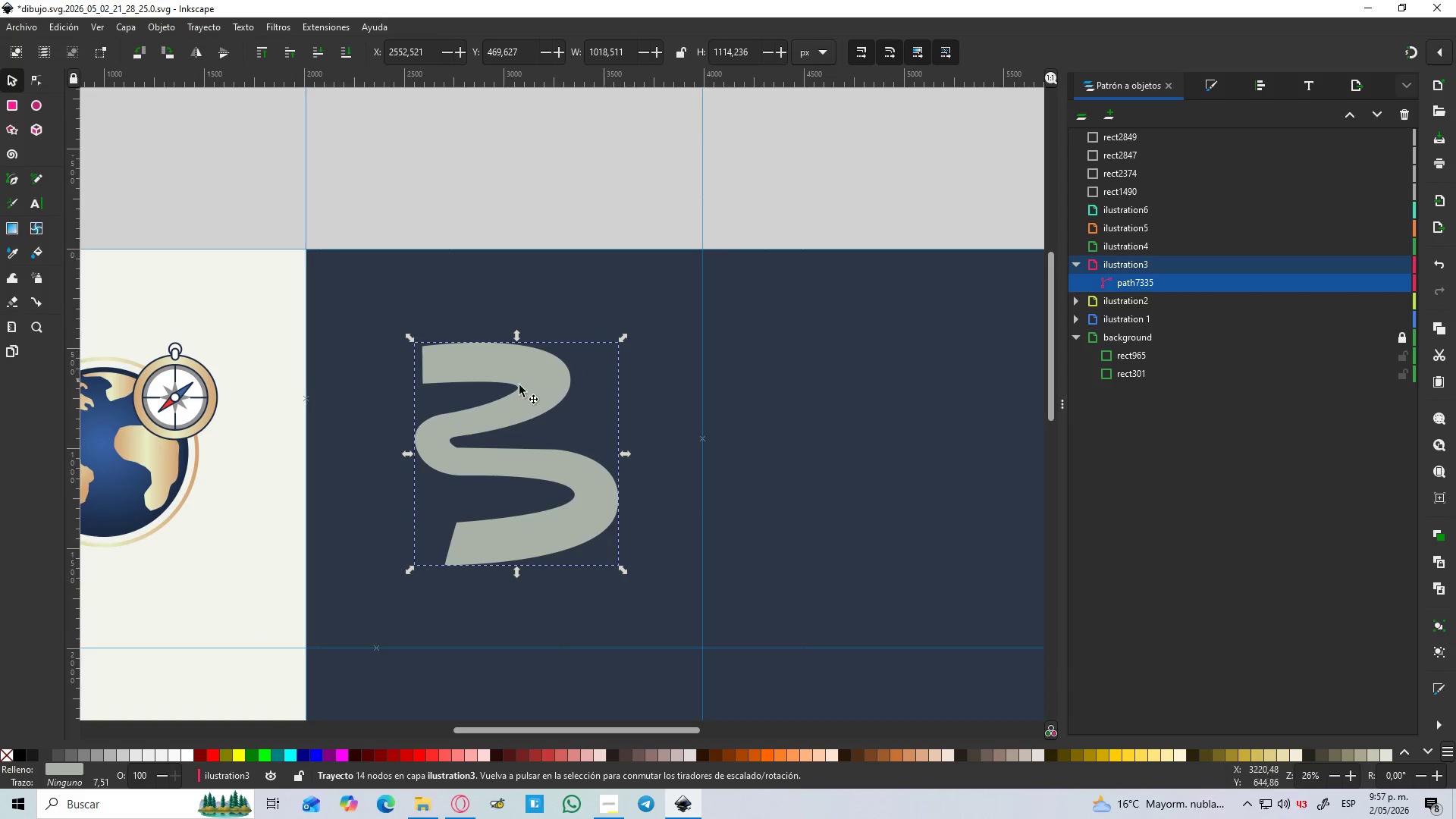 
hold_key(key=ControlLeft, duration=0.59)
scroll: coordinate [501, 387], scroll_direction: up, amount: 2.0
 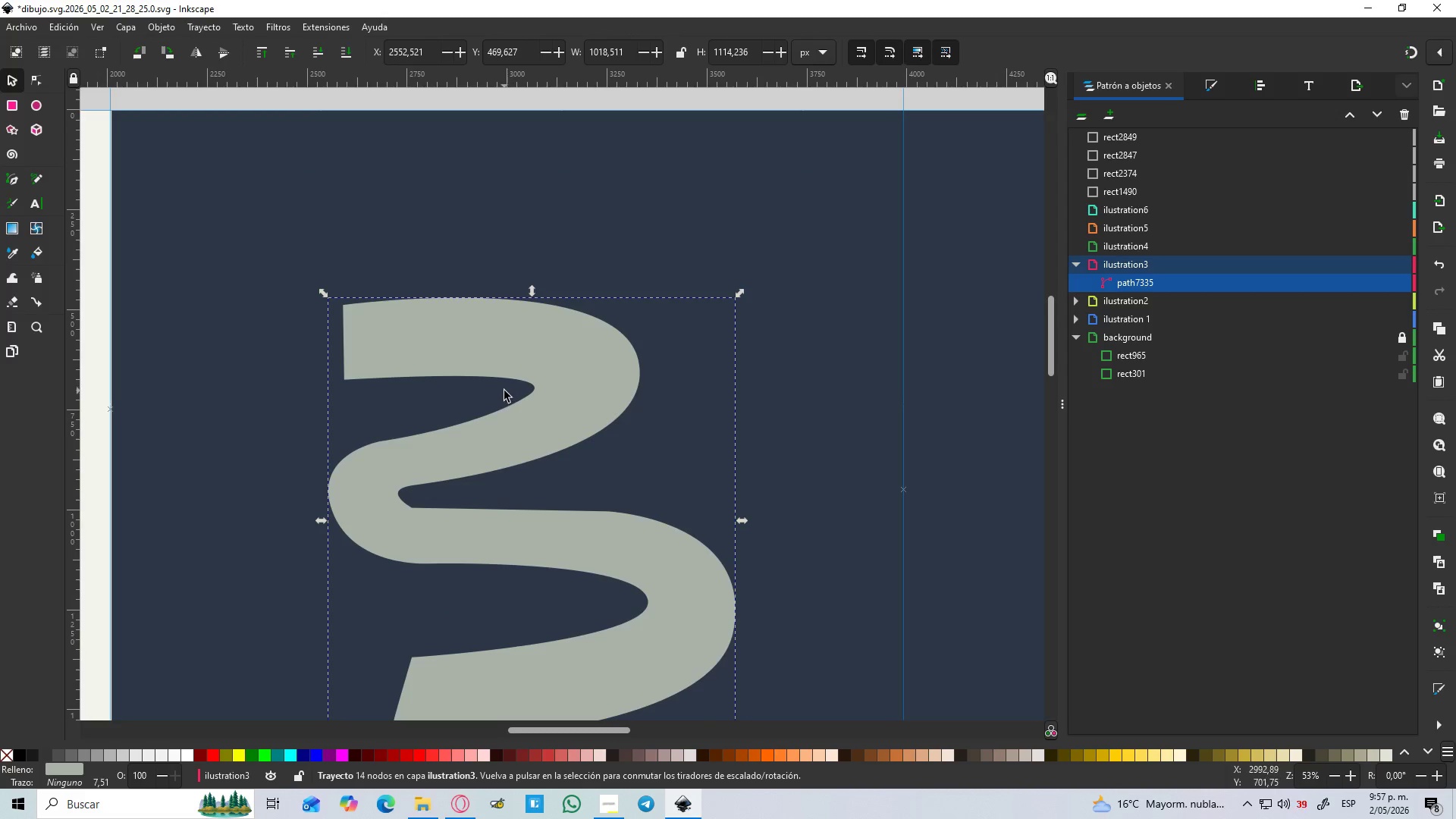 
key(B)
 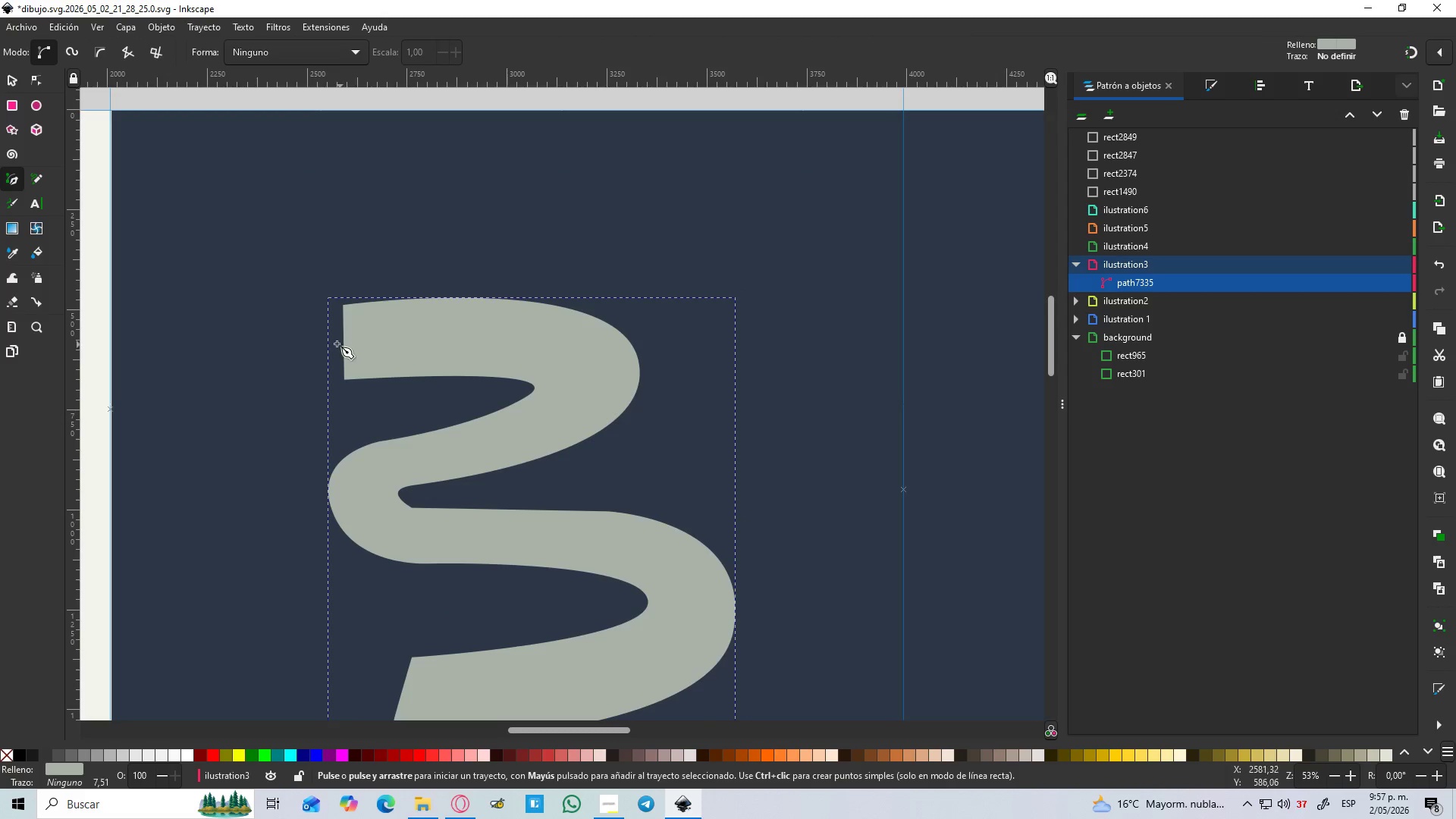 
left_click_drag(start_coordinate=[337, 344], to_coordinate=[340, 344])
 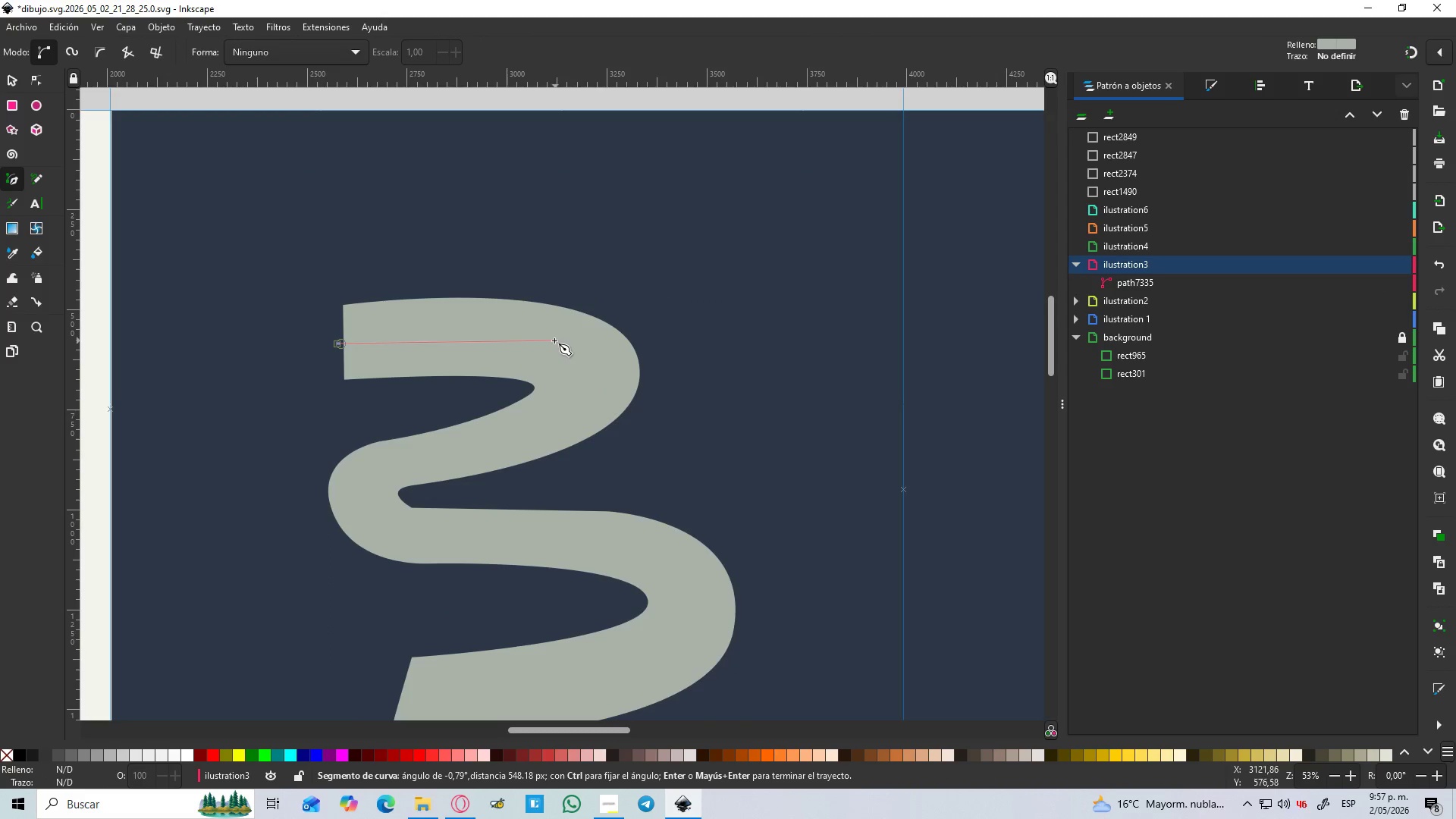 
left_click([530, 340])
 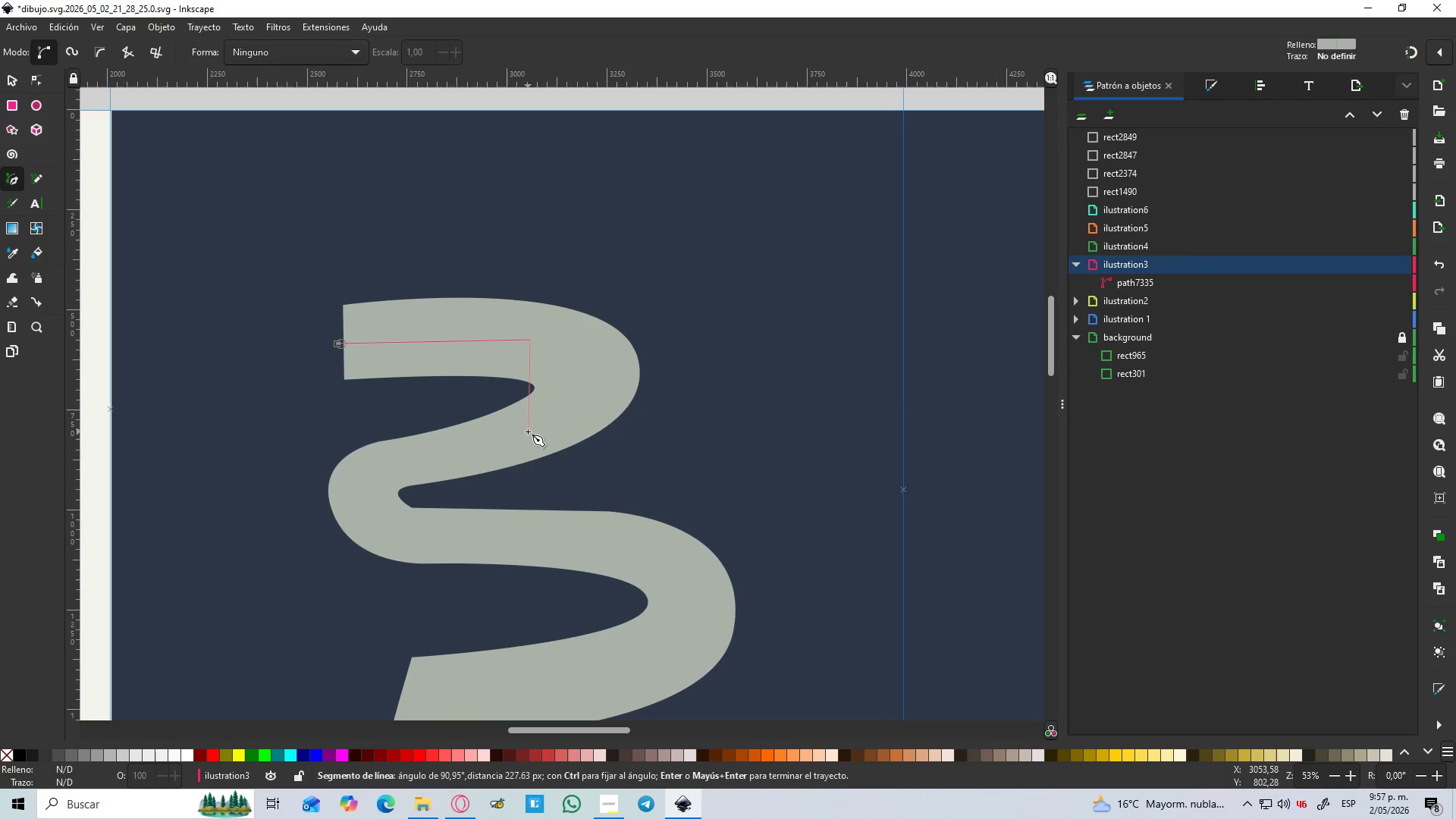 
left_click_drag(start_coordinate=[524, 439], to_coordinate=[361, 510])
 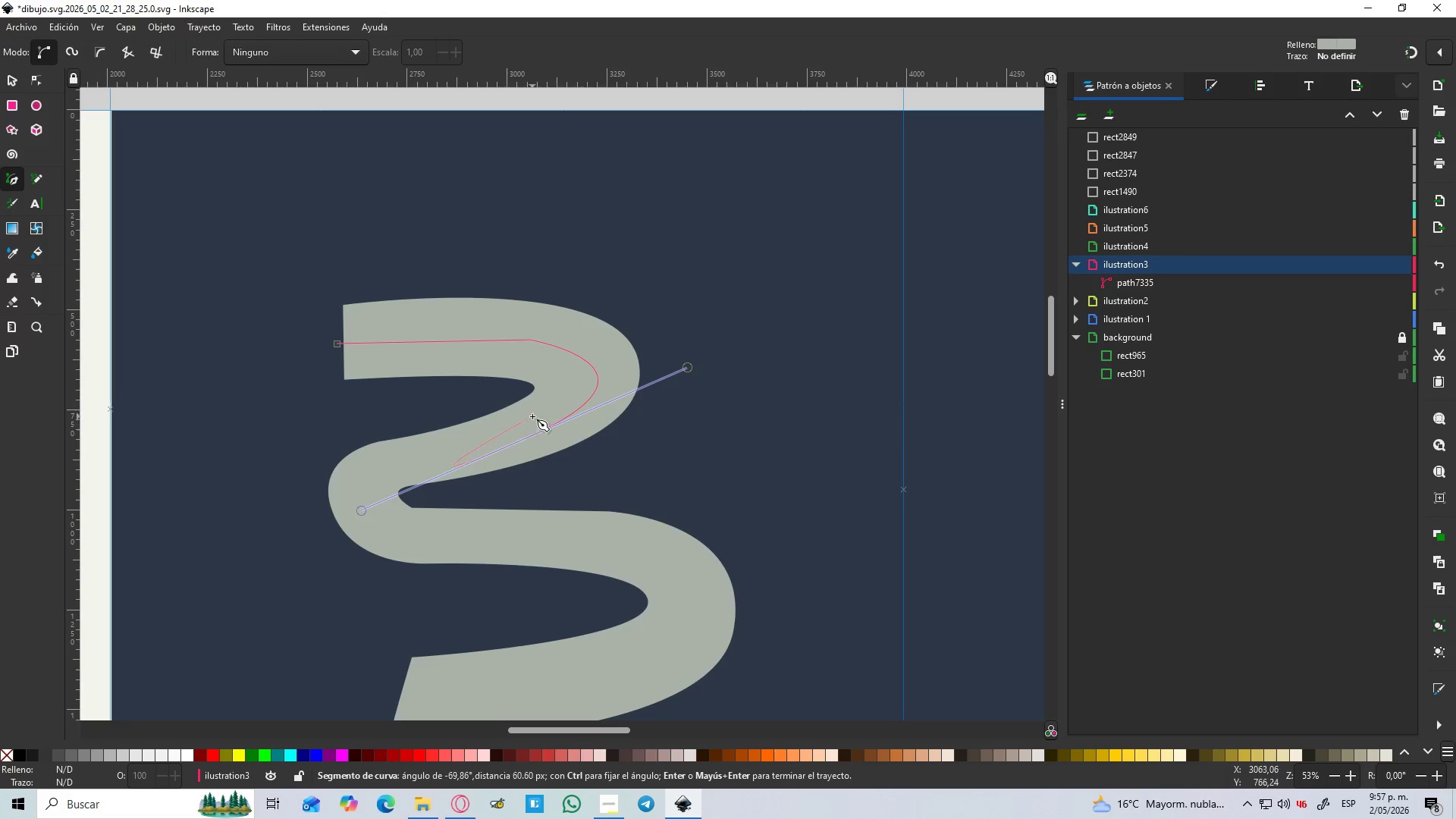 
key(Control+Z)
 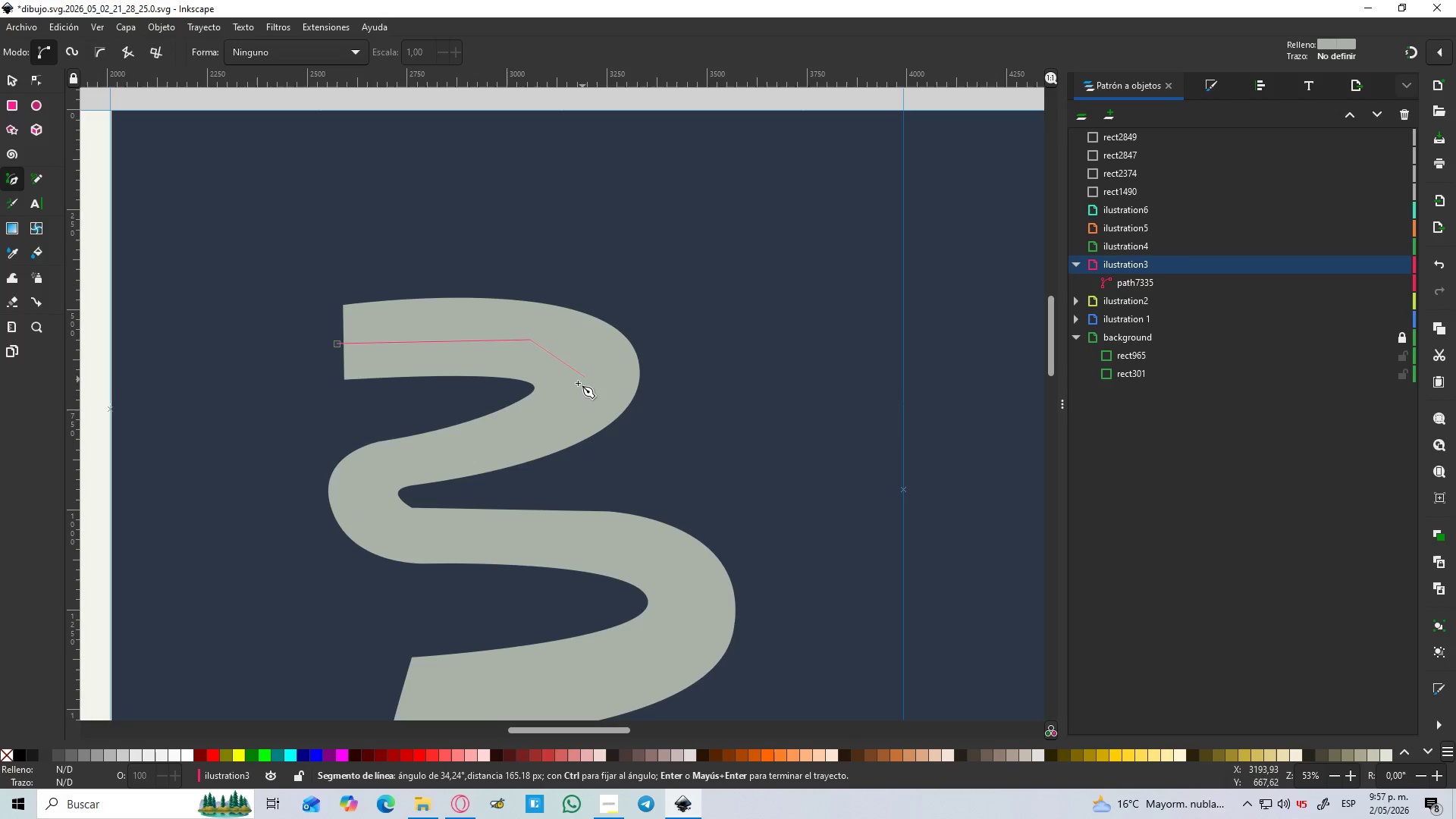 
left_click_drag(start_coordinate=[570, 395], to_coordinate=[502, 432])
 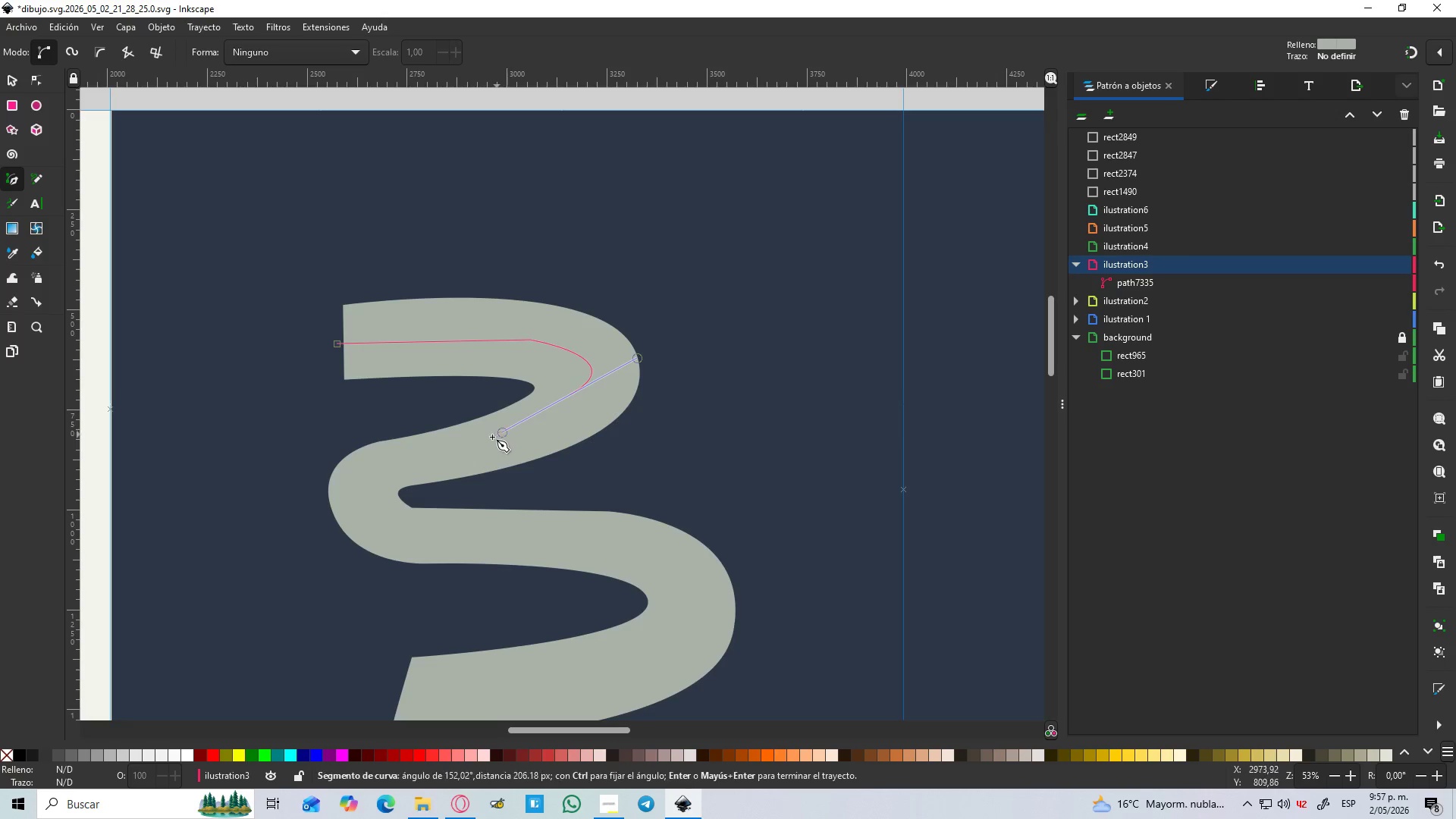 
key(Control+Z)
 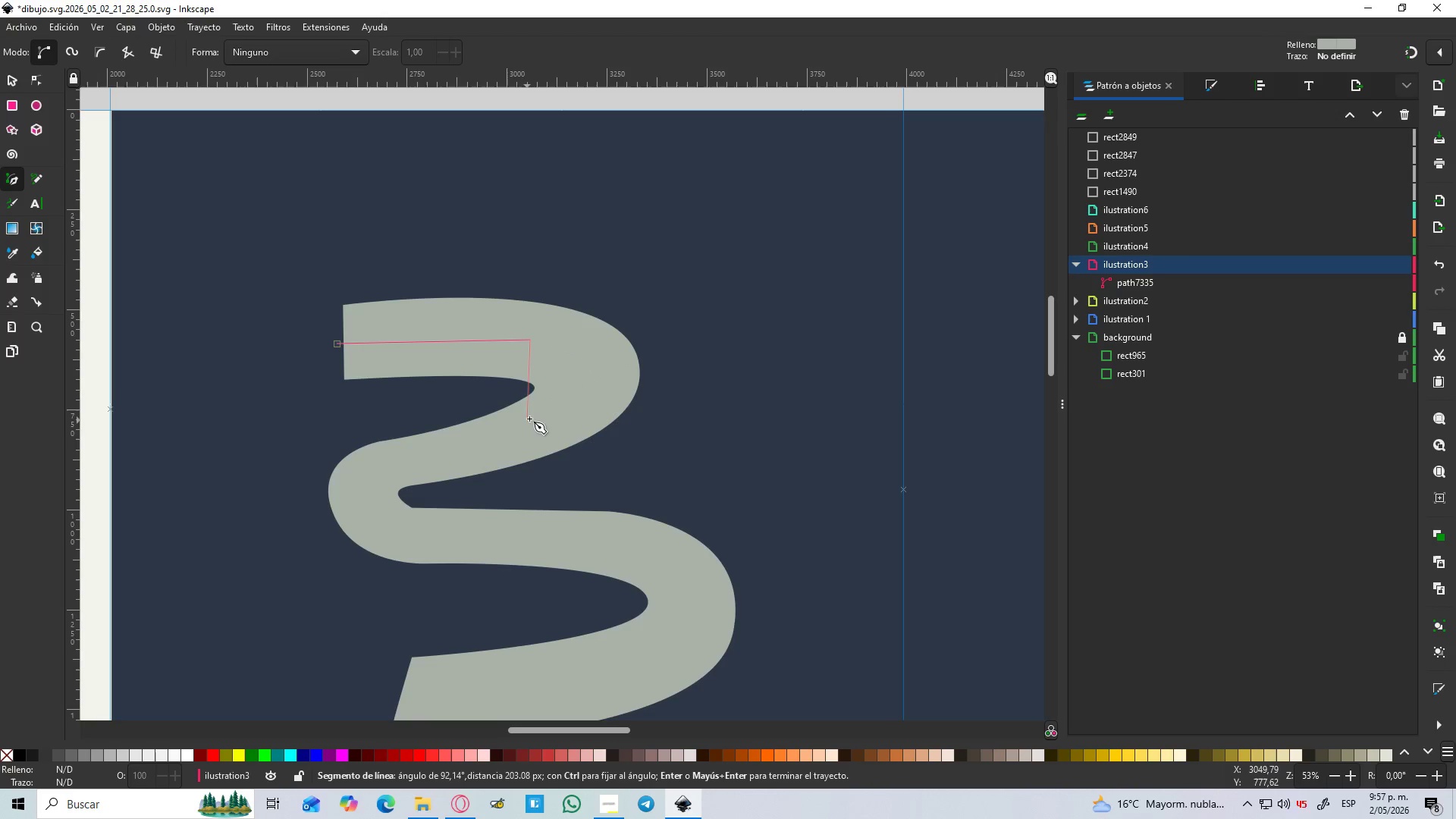 
left_click_drag(start_coordinate=[534, 419], to_coordinate=[402, 482])
 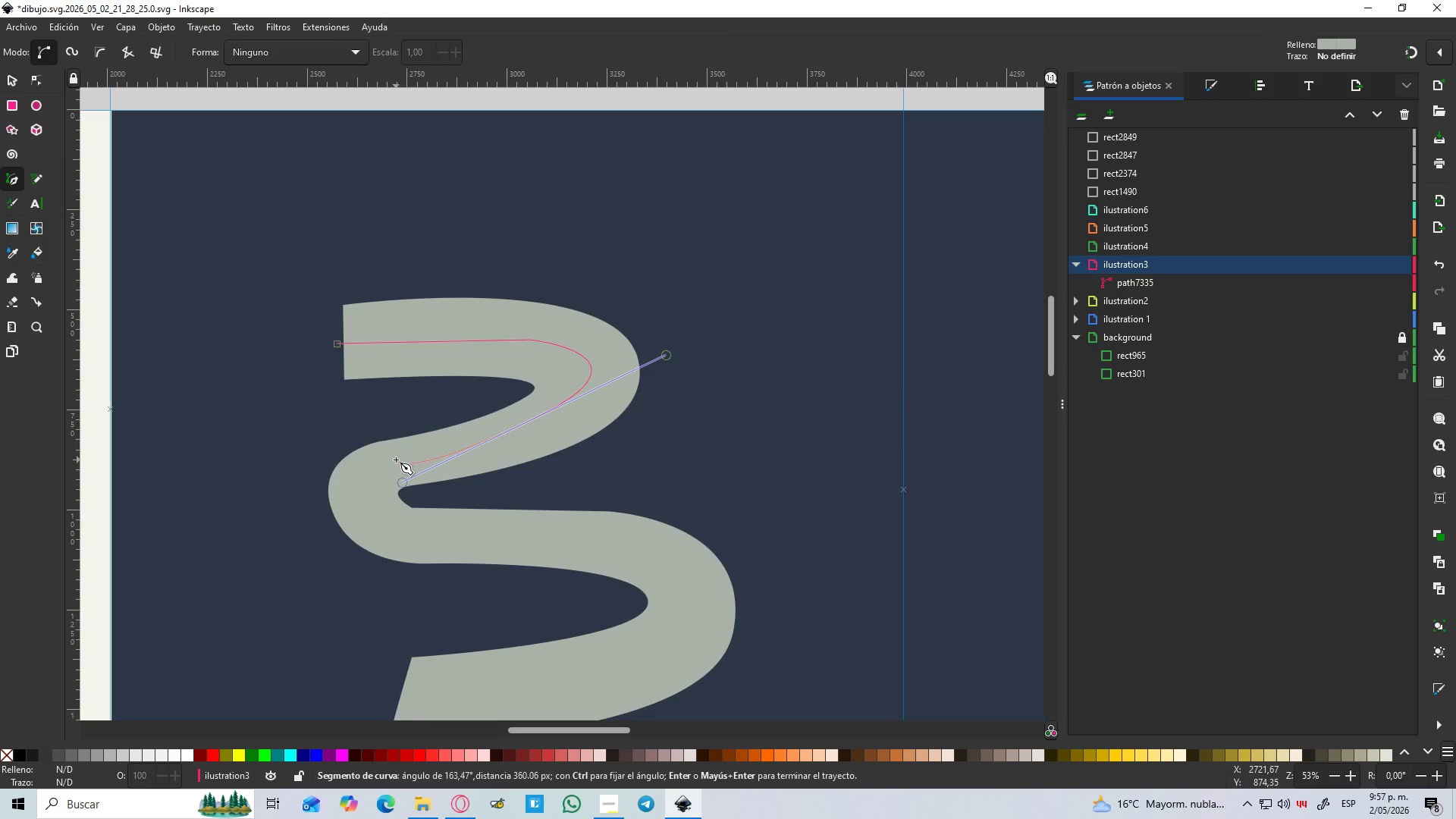 
key(Shift+L)
 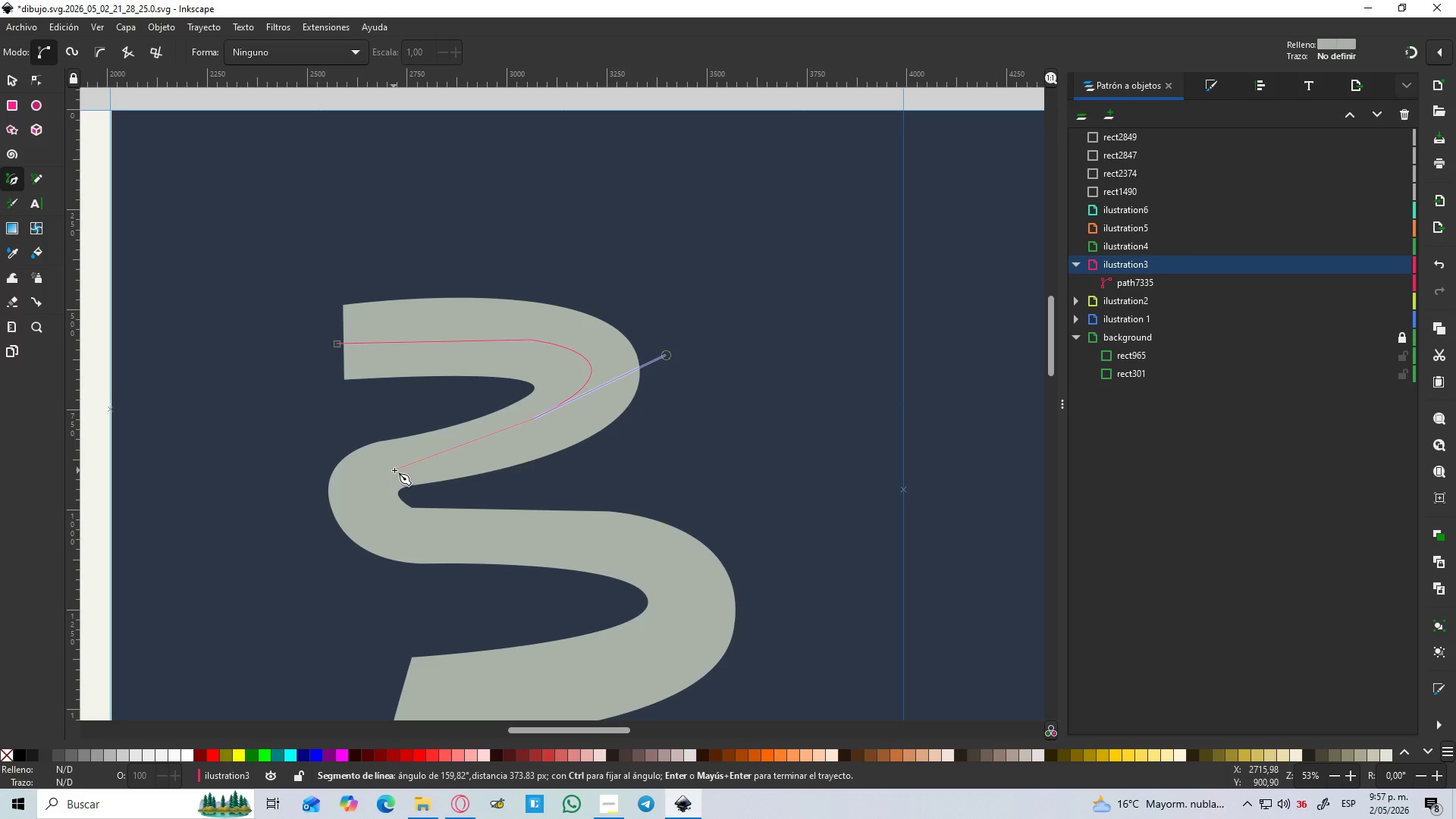 
left_click_drag(start_coordinate=[388, 466], to_coordinate=[306, 479])
 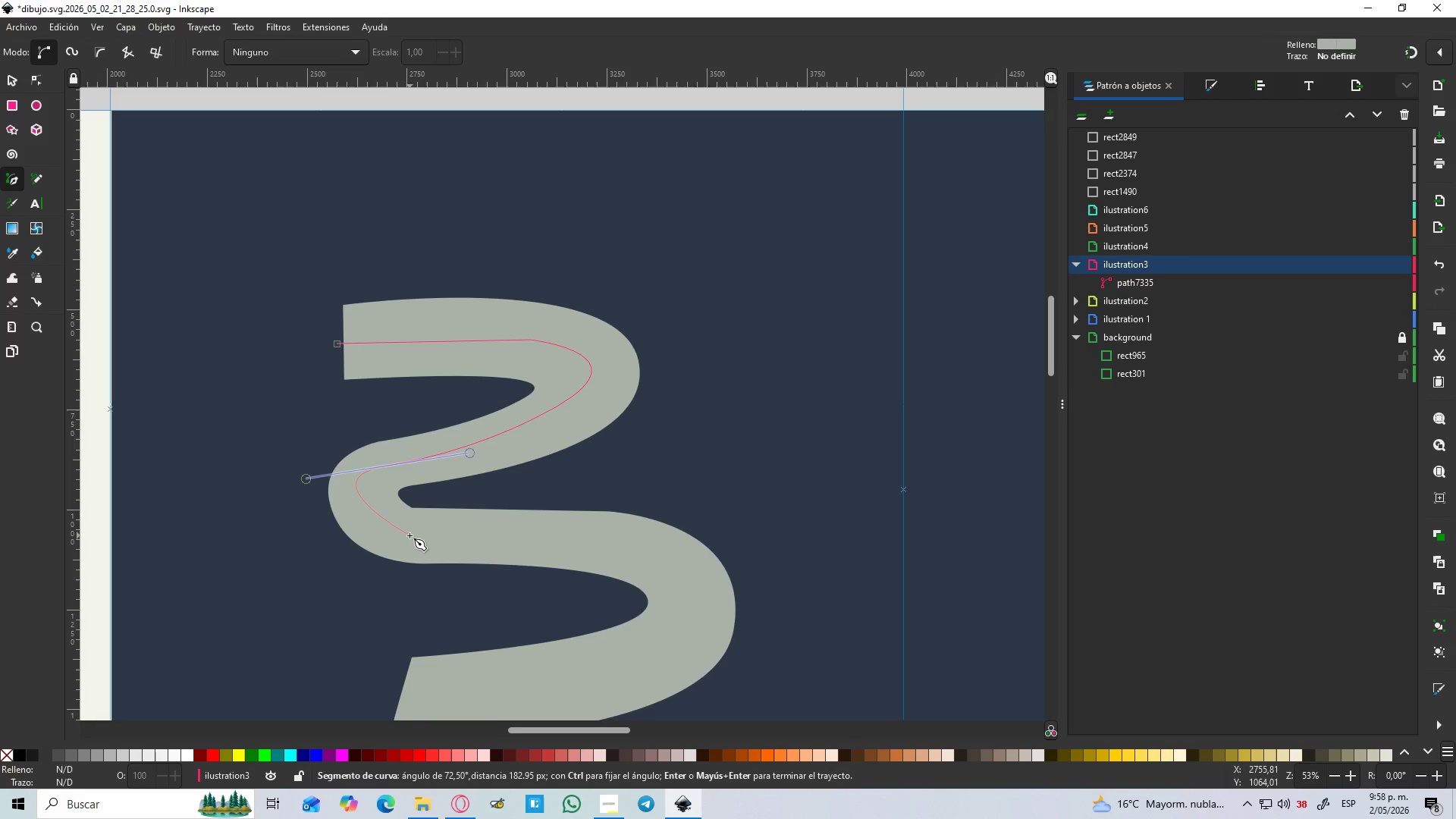 
left_click_drag(start_coordinate=[410, 535], to_coordinate=[440, 520])
 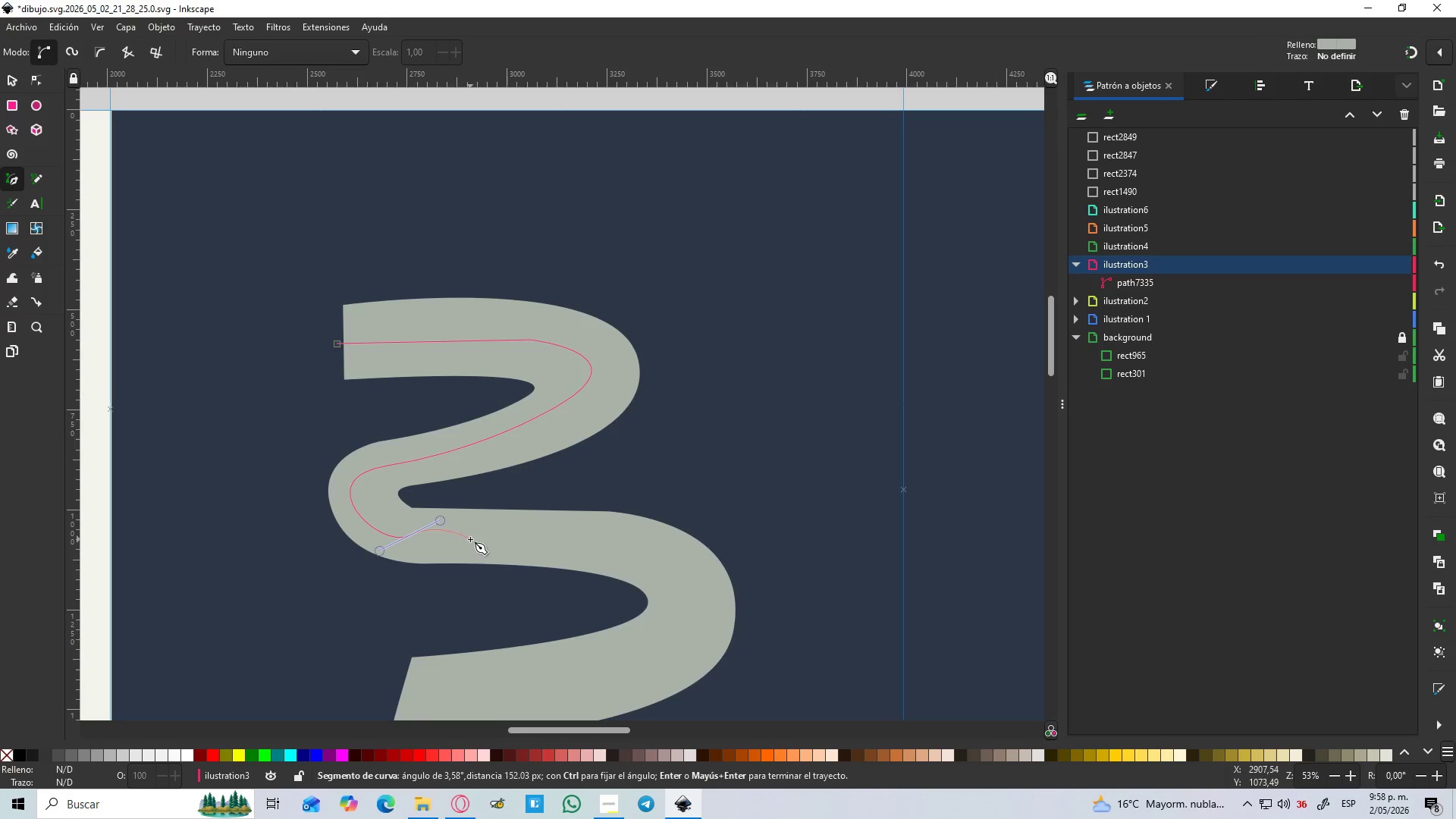 
key(Shift+L)
 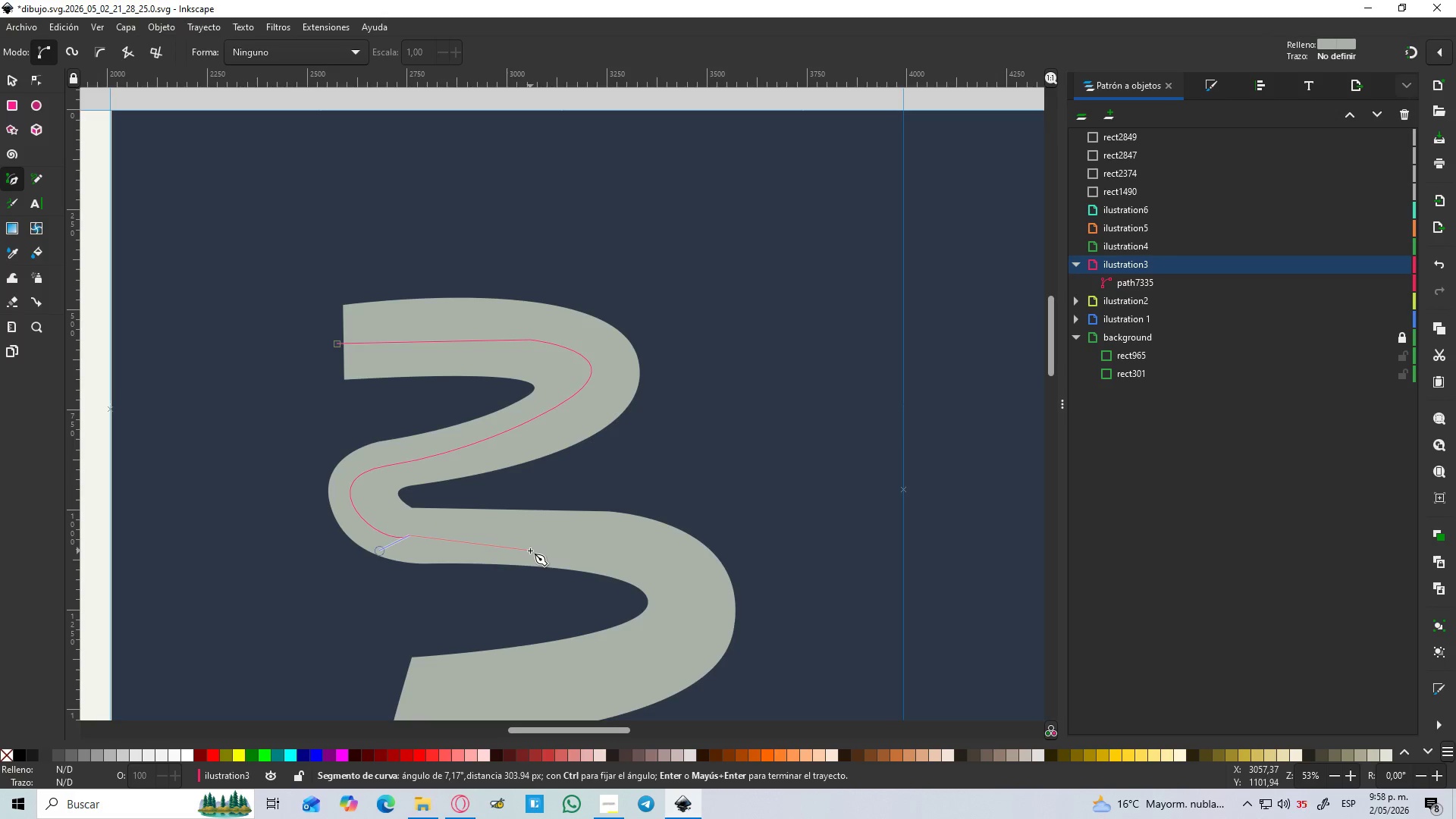 
hold_key(key=ControlLeft, duration=1.12)
 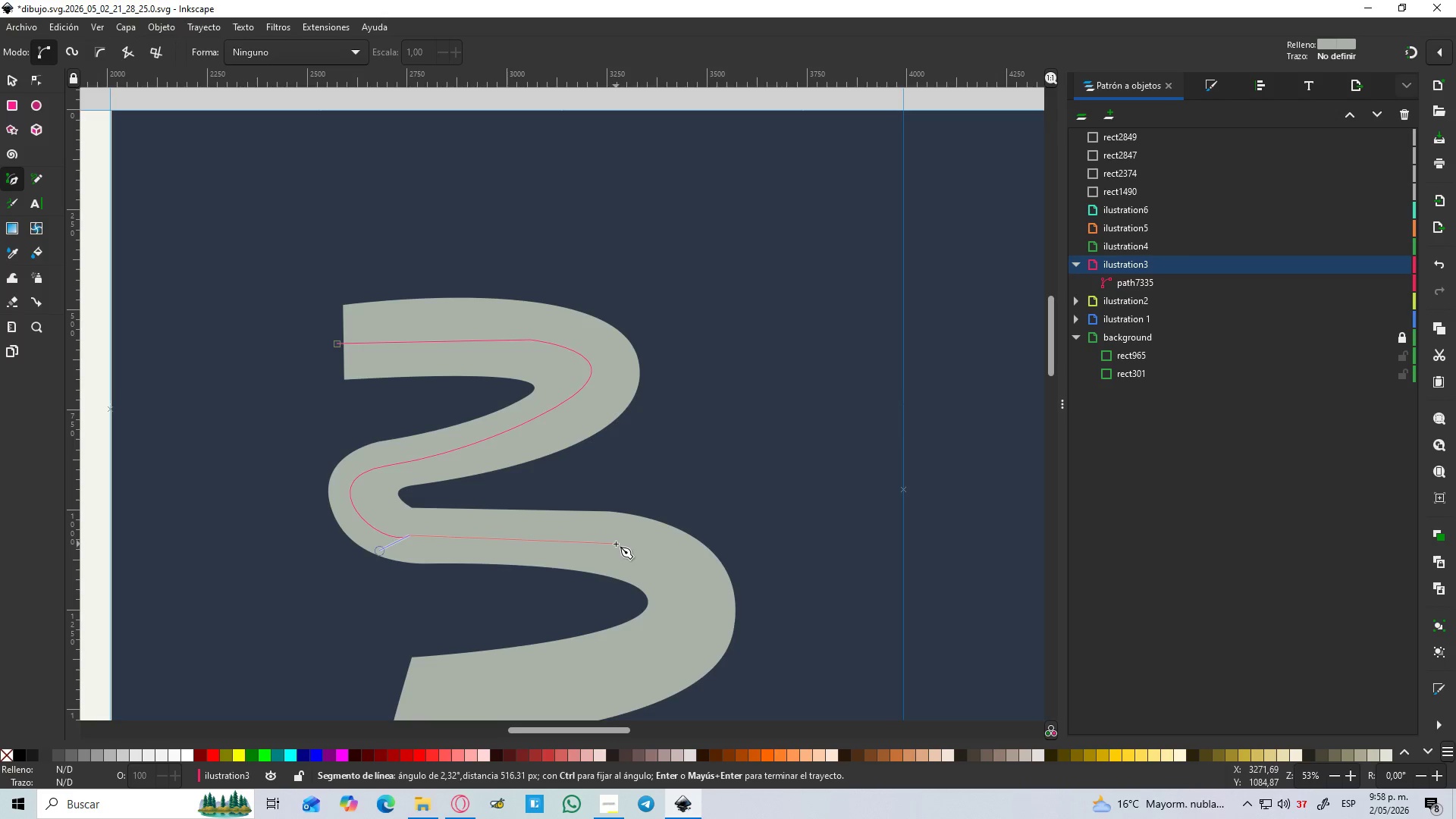 
left_click([616, 544])
 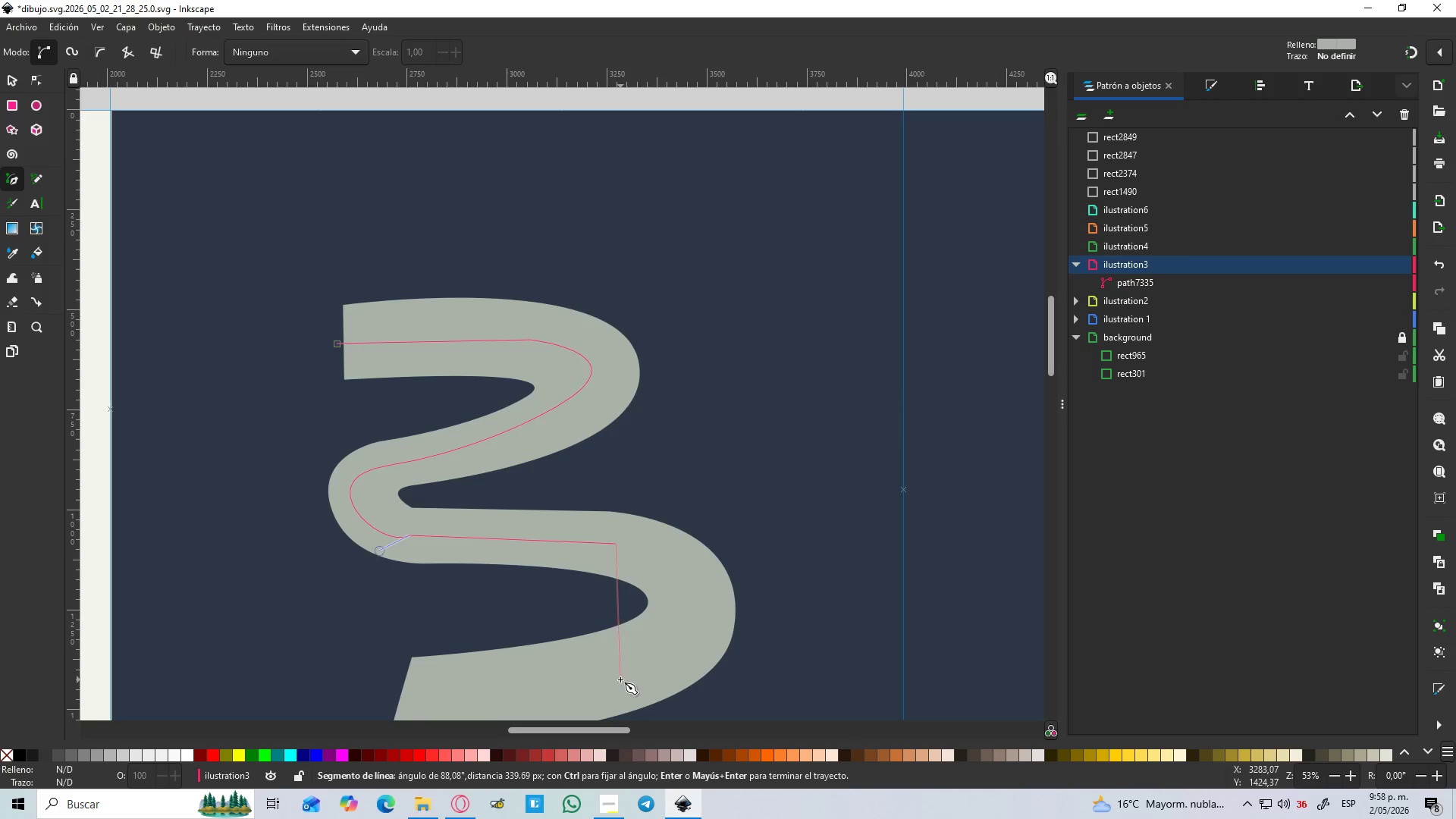 
left_click_drag(start_coordinate=[620, 679], to_coordinate=[453, 770])
 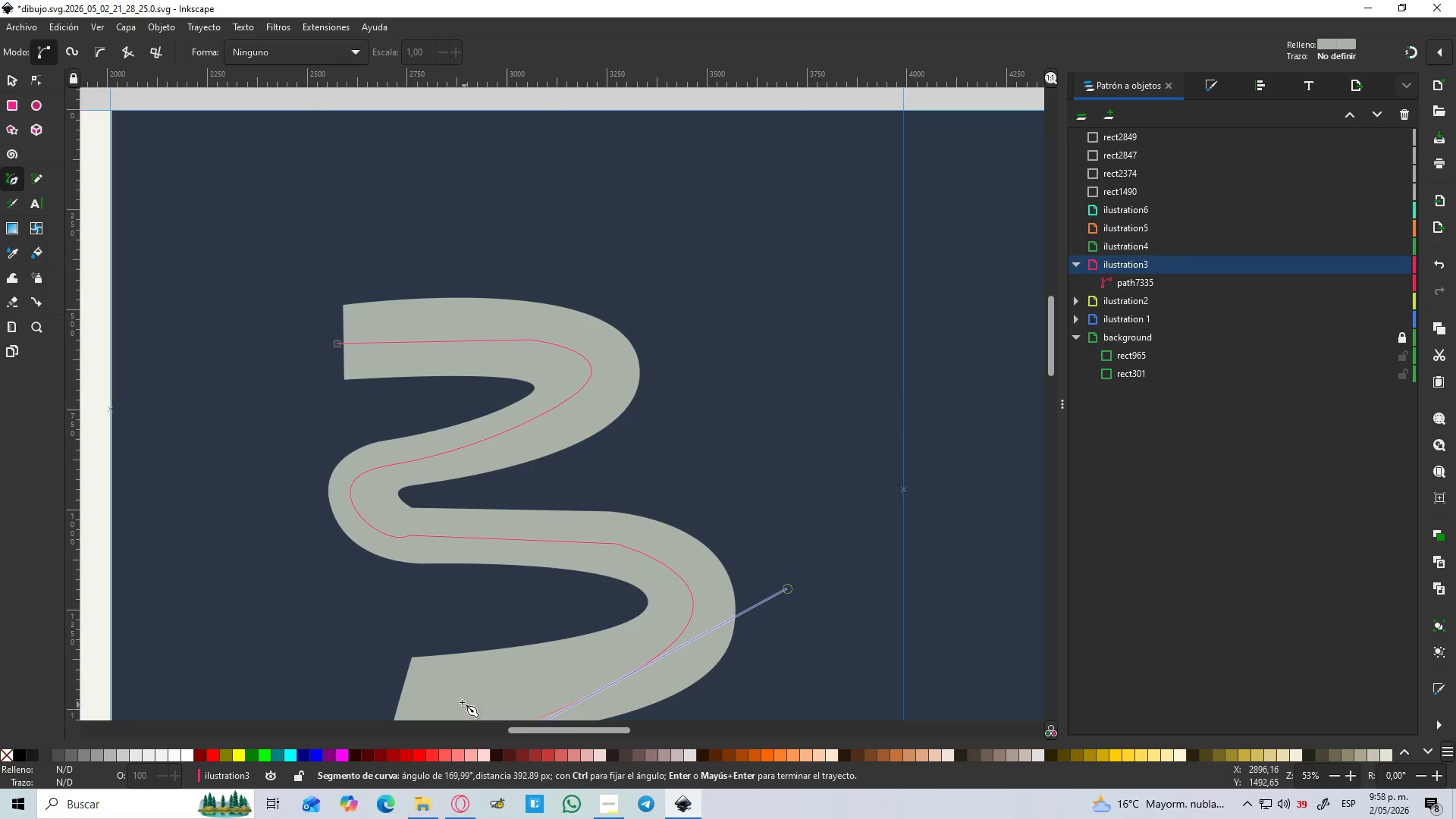 
scroll: coordinate [456, 670], scroll_direction: down, amount: 2.0
 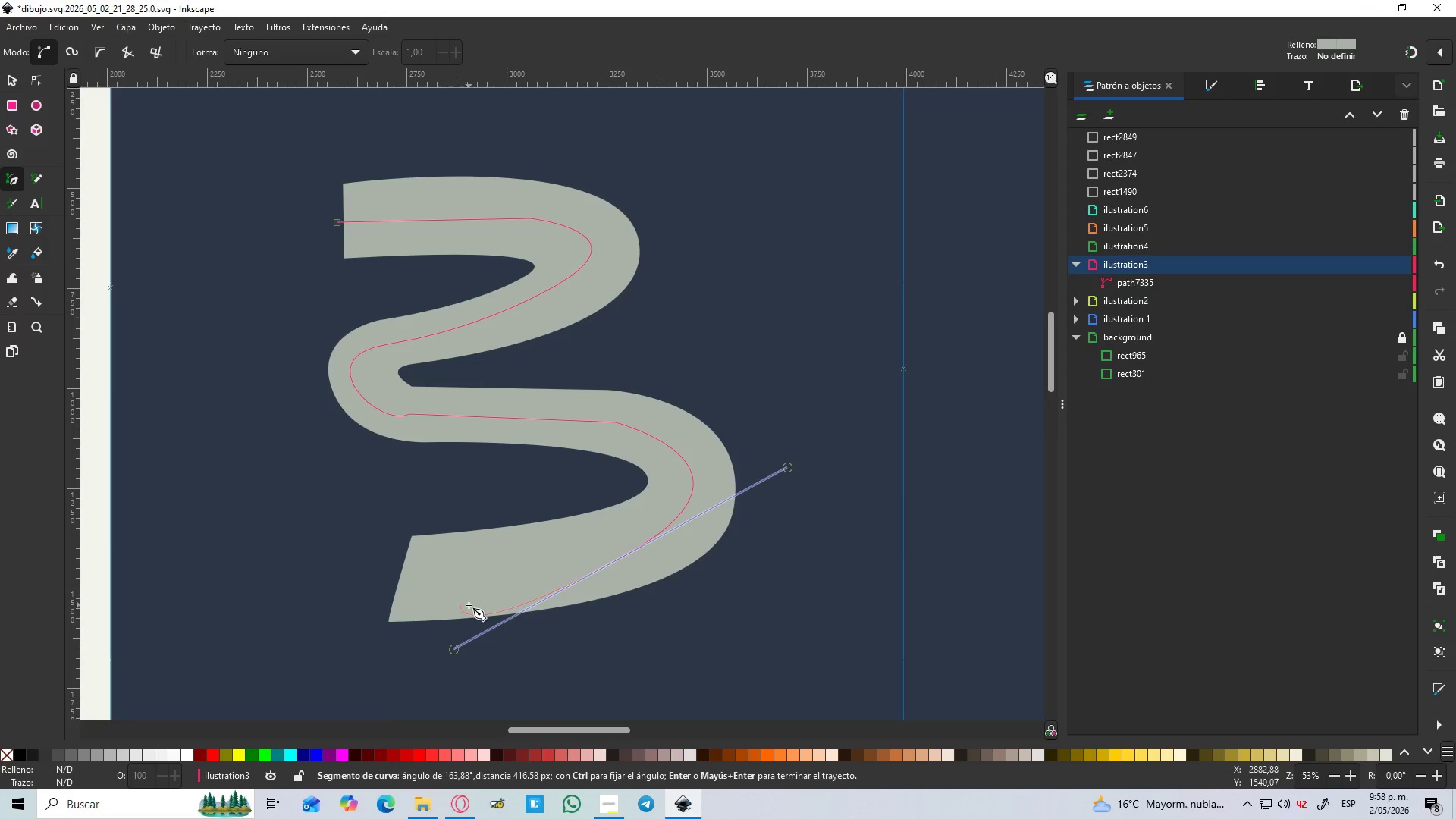 
key(Shift+L)
 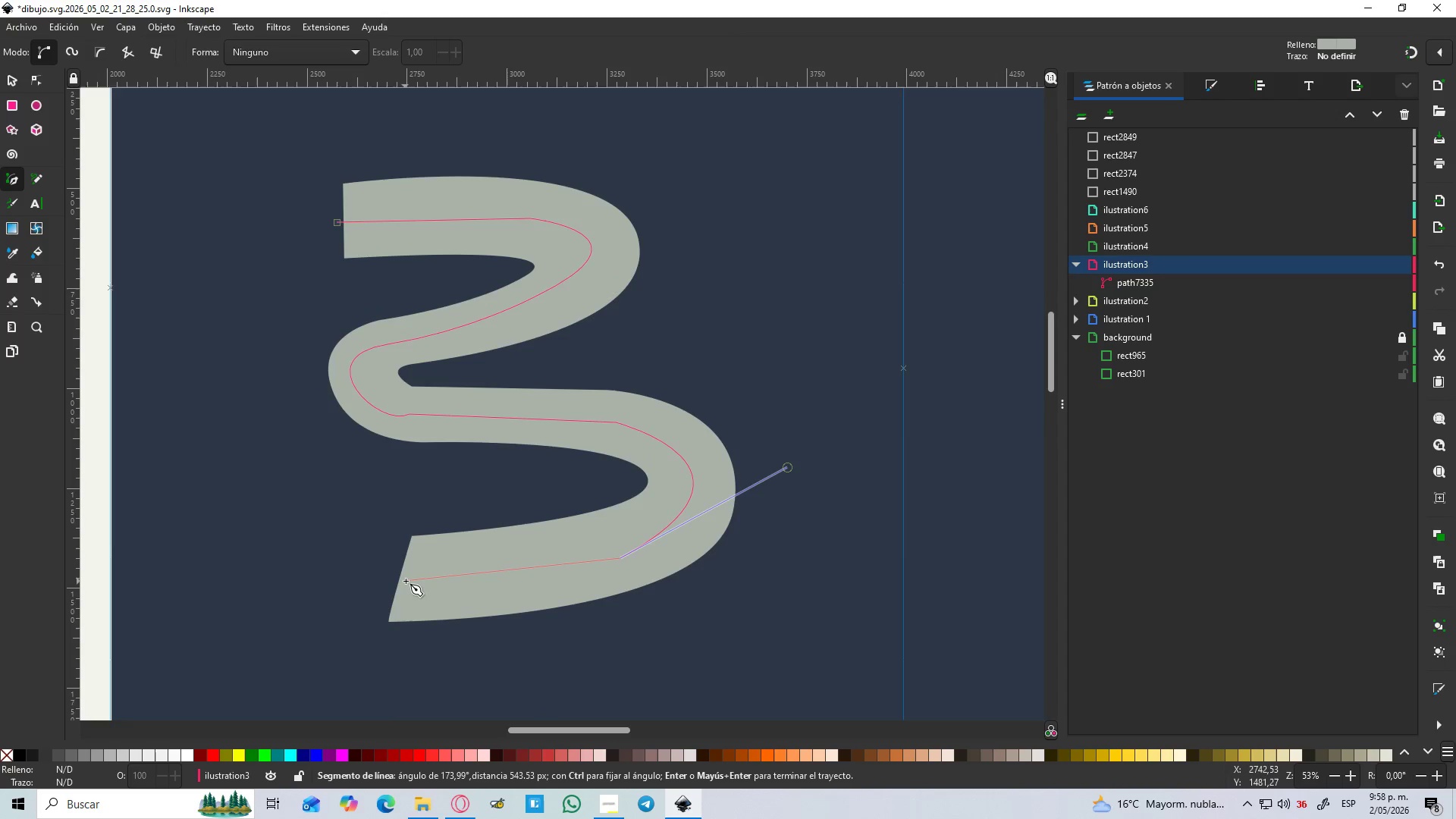 
left_click_drag(start_coordinate=[406, 580], to_coordinate=[241, 579])
 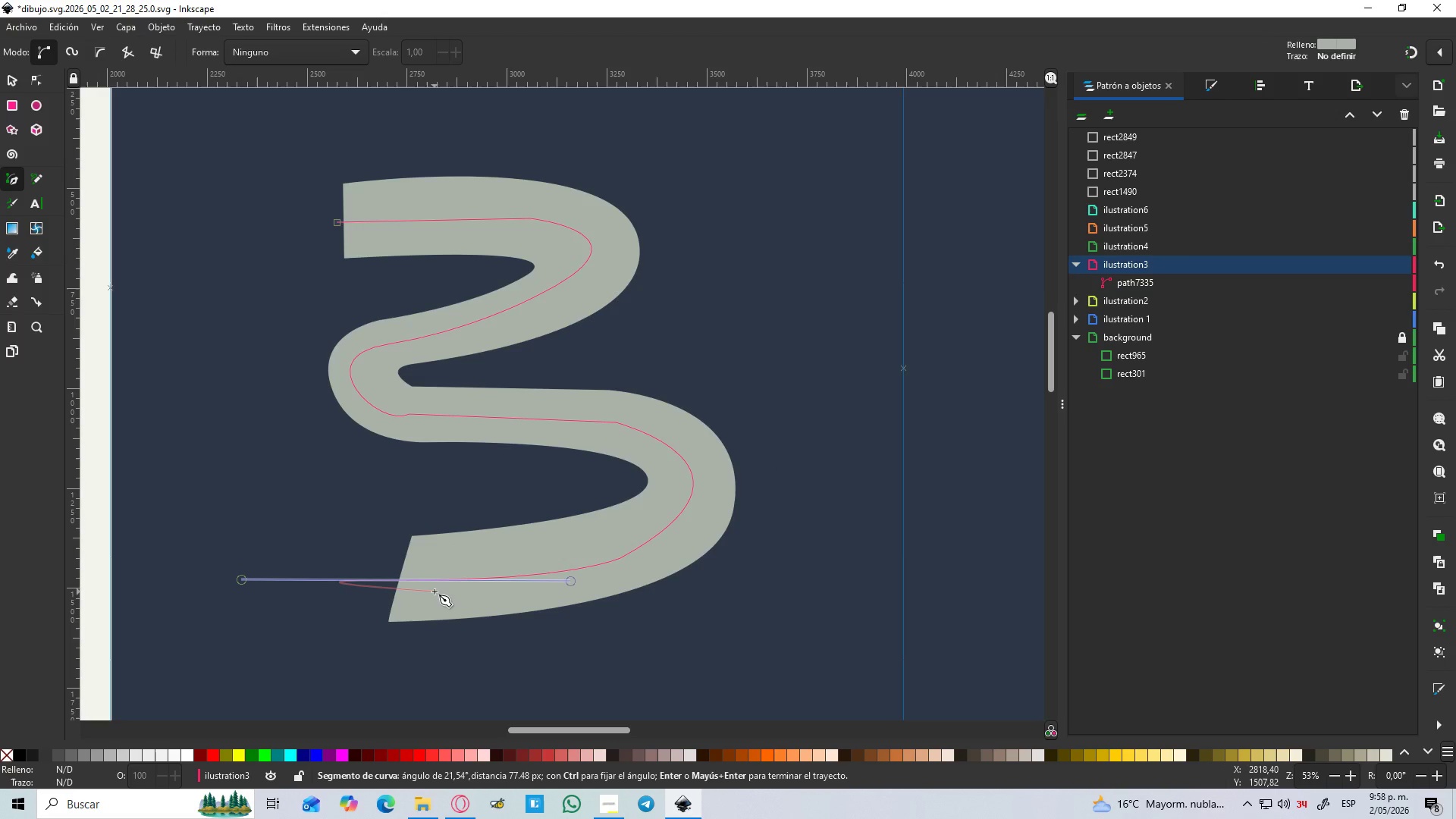 
key(Enter)
 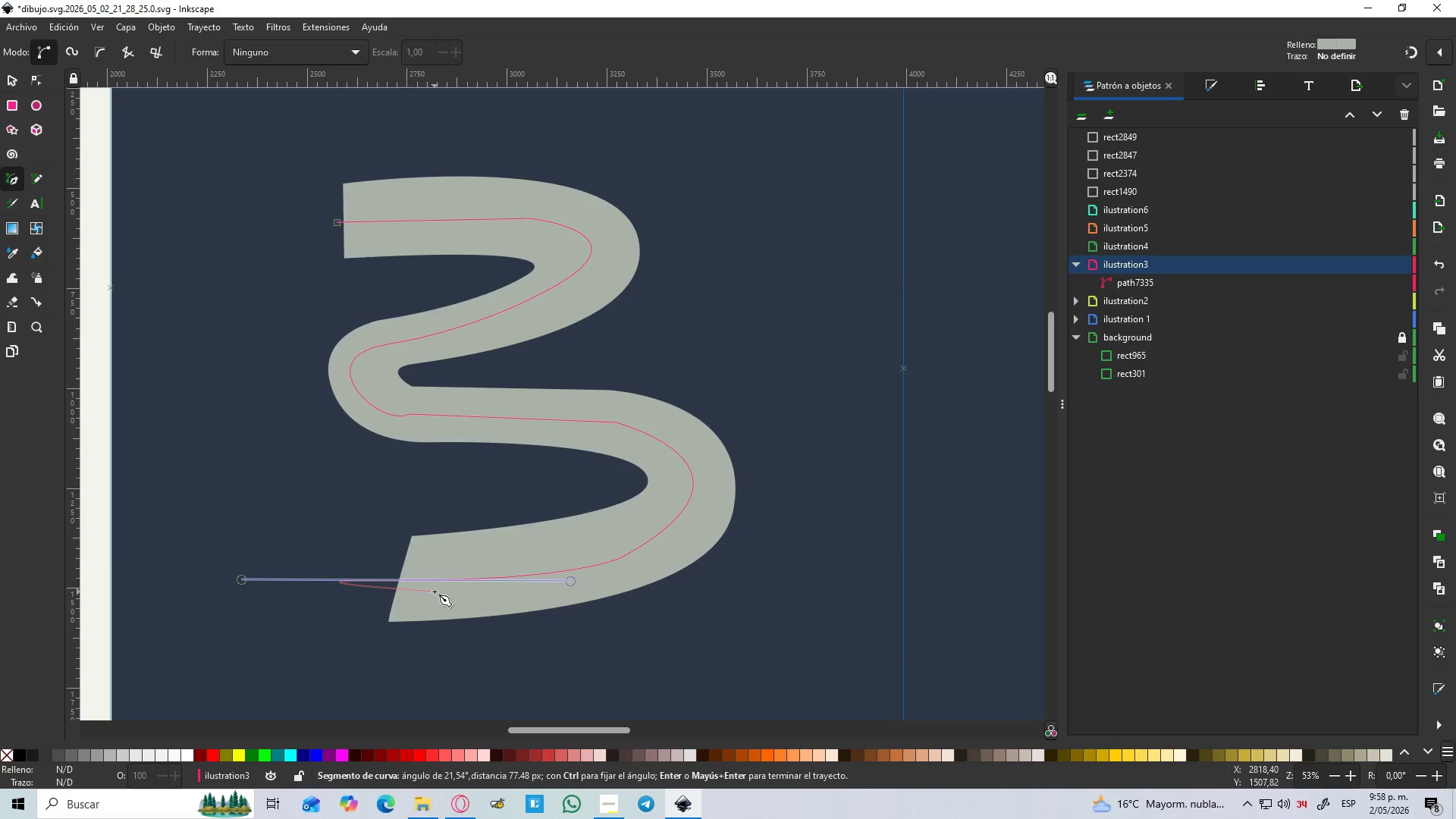 
key(Shift+ShiftRight)
 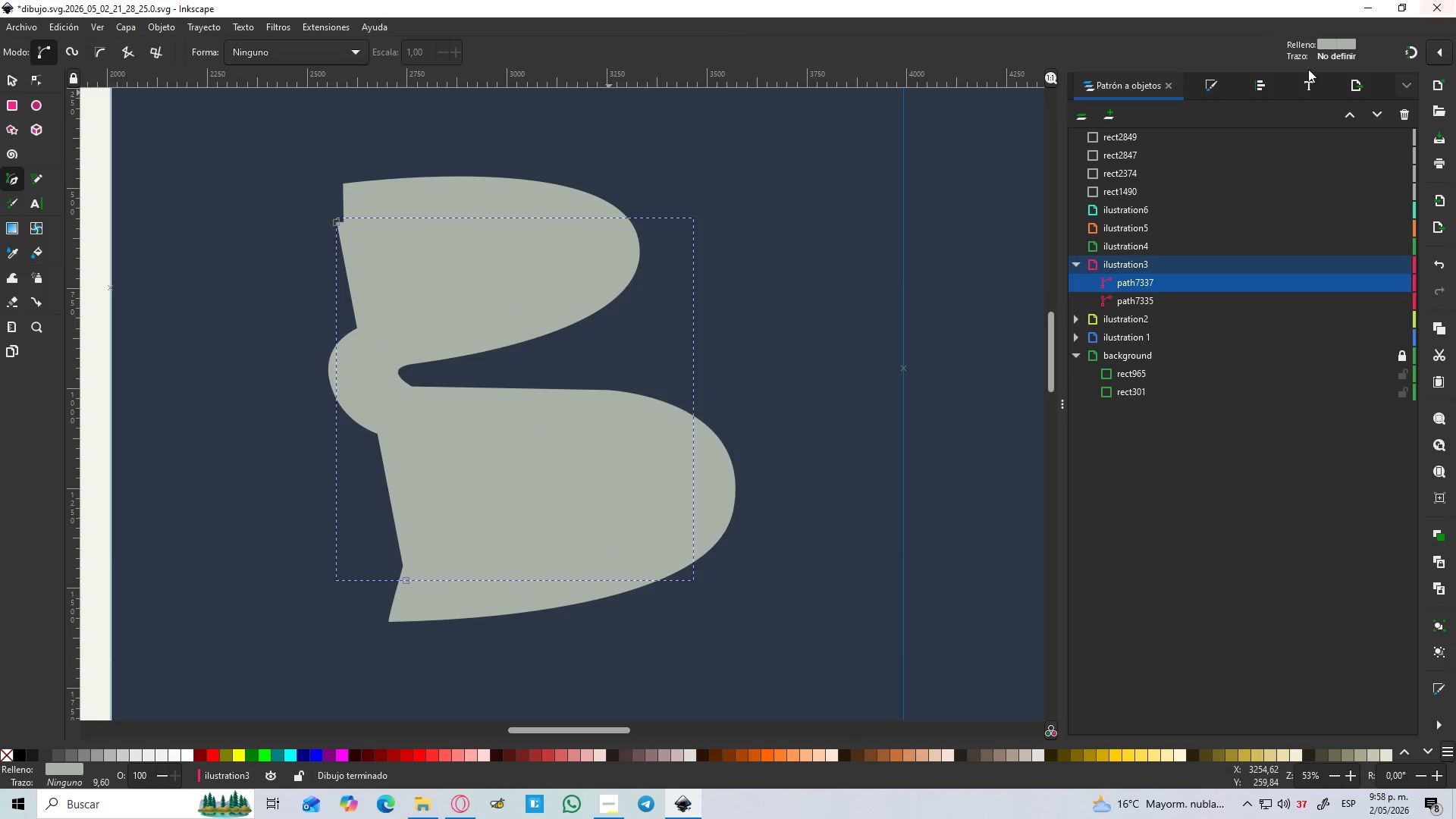 
left_click([1215, 79])
 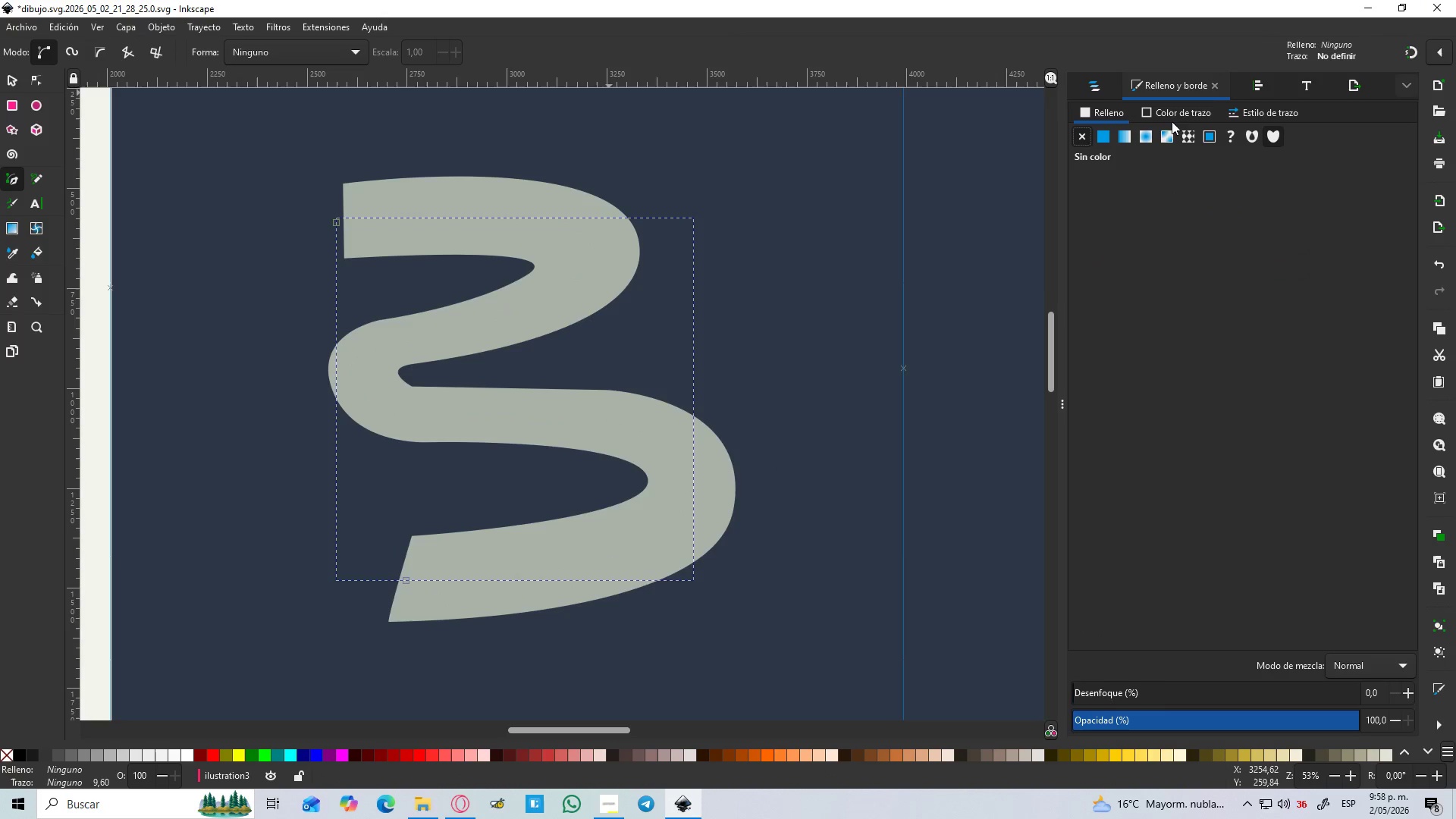 
left_click([1173, 114])
 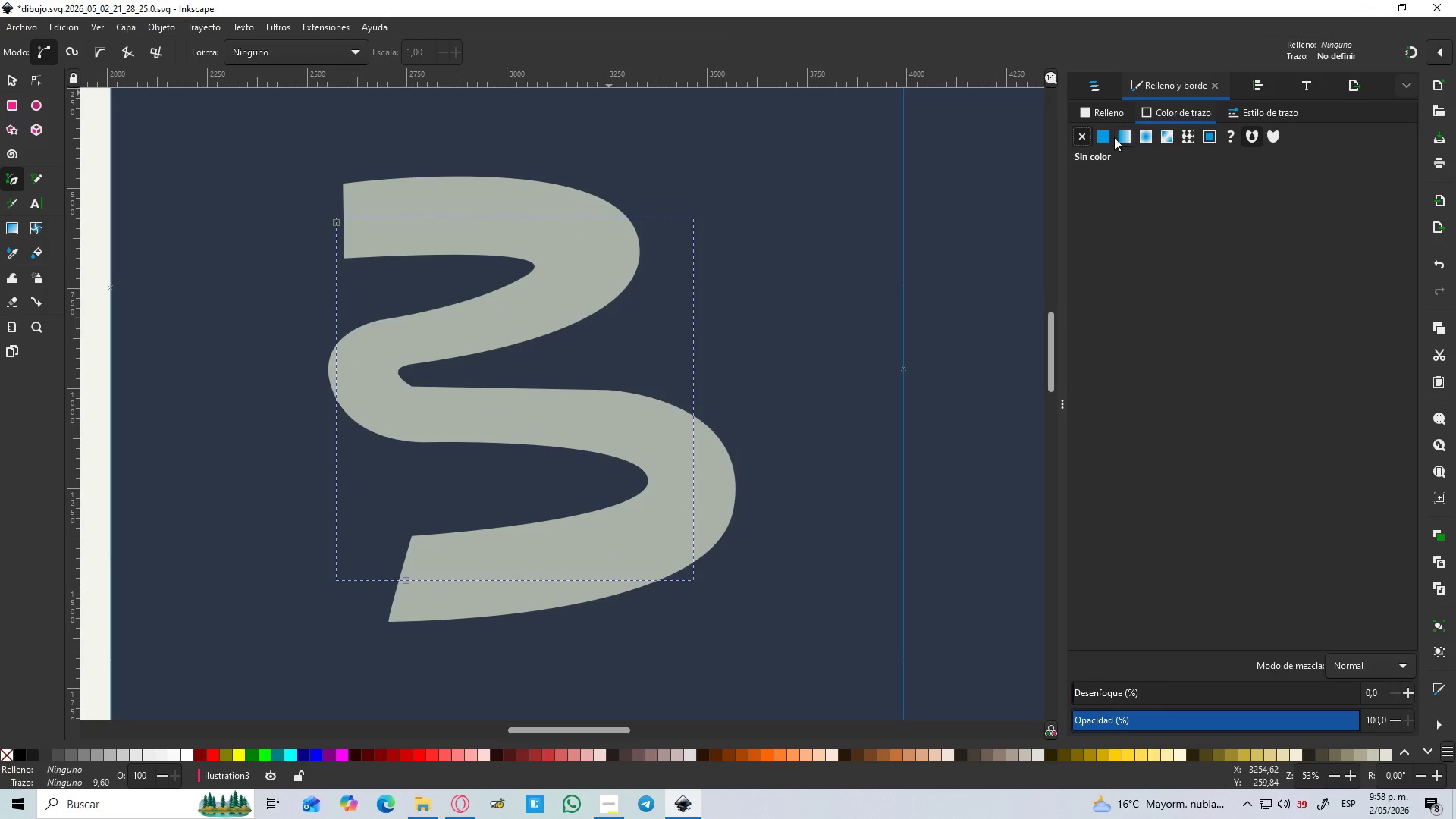 
left_click([1107, 138])
 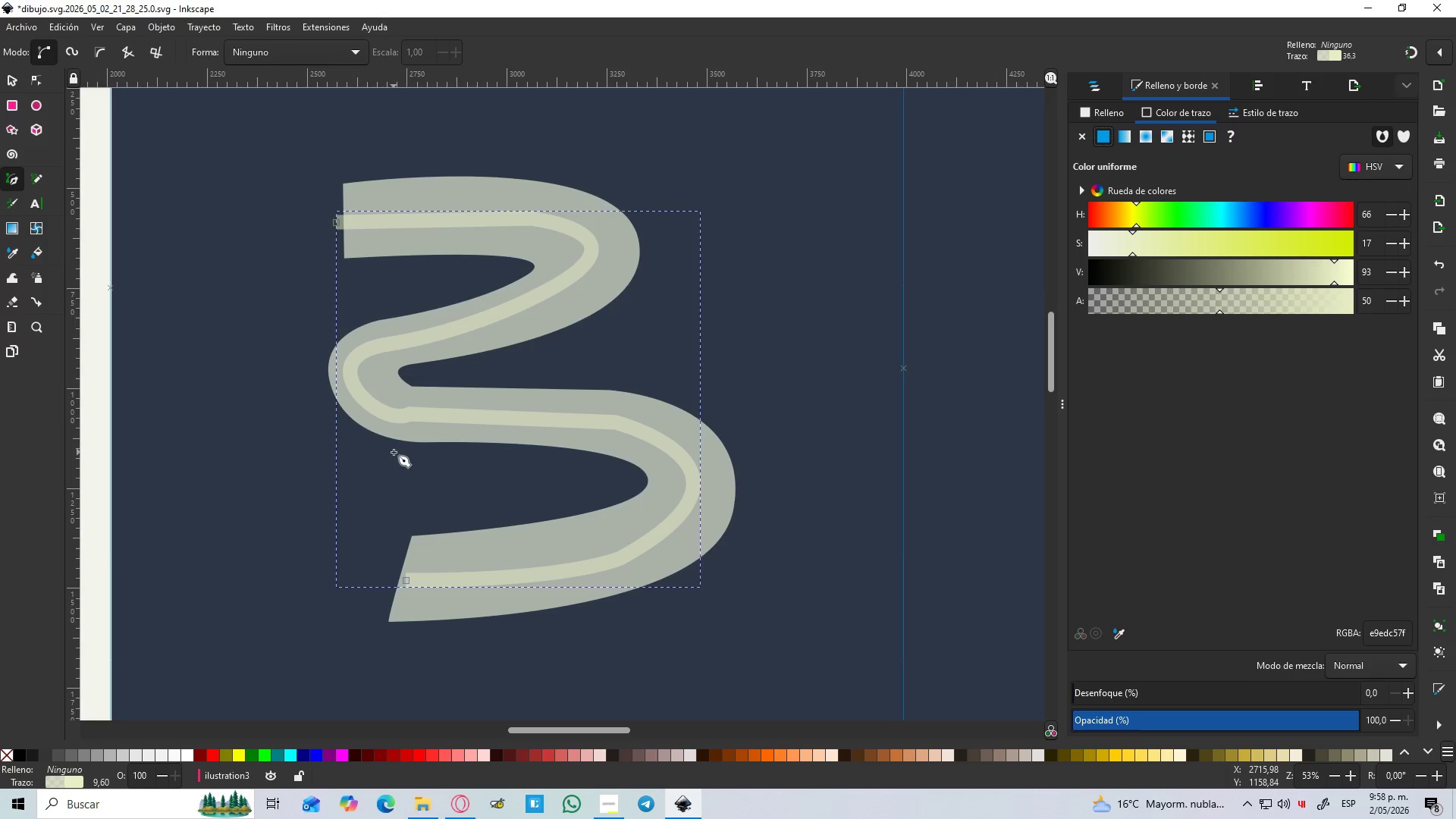 
key(N)
 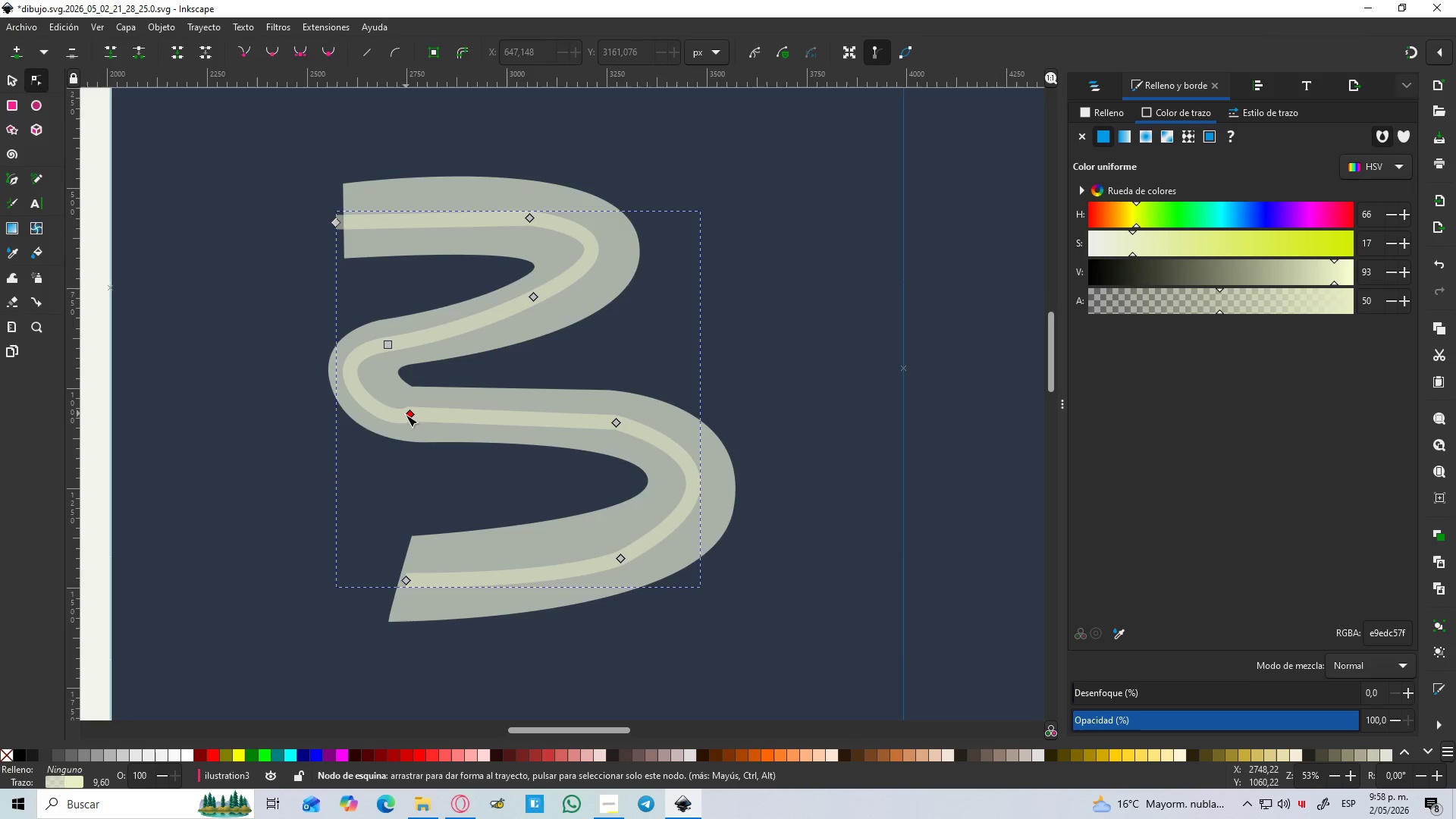 
left_click([407, 415])
 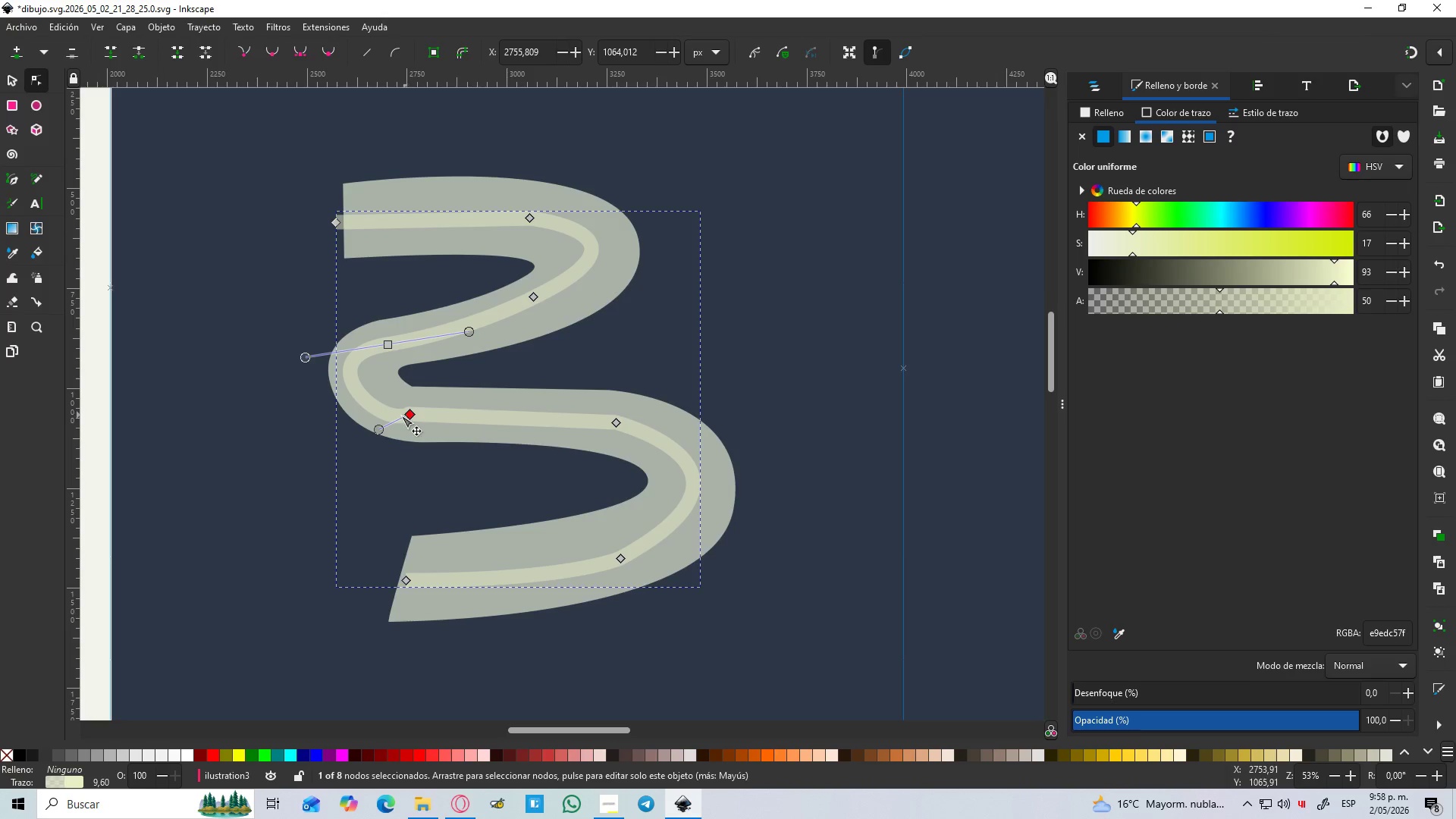 
scroll: coordinate [397, 416], scroll_direction: up, amount: 1.0
 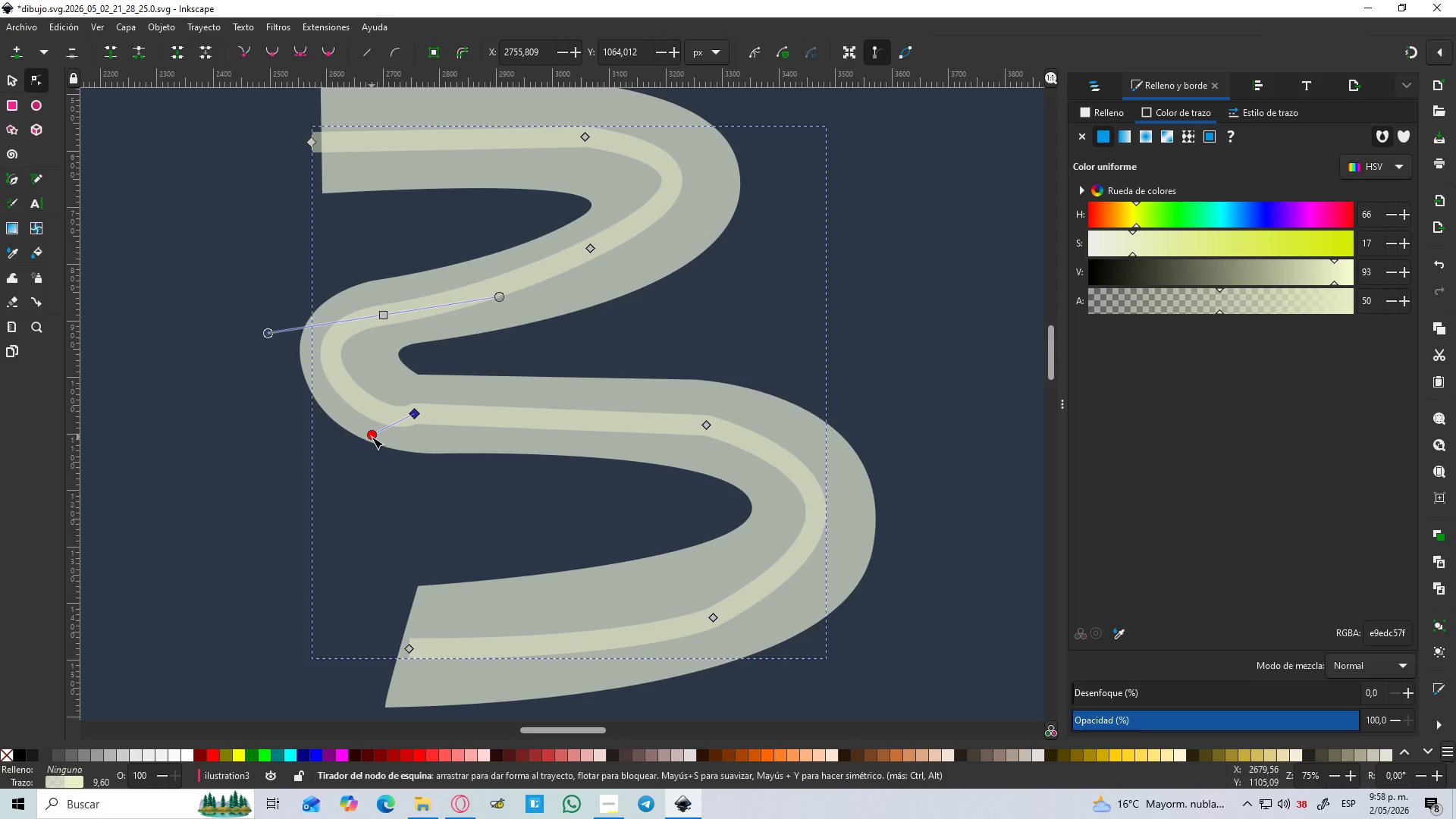 
left_click_drag(start_coordinate=[372, 437], to_coordinate=[363, 410])
 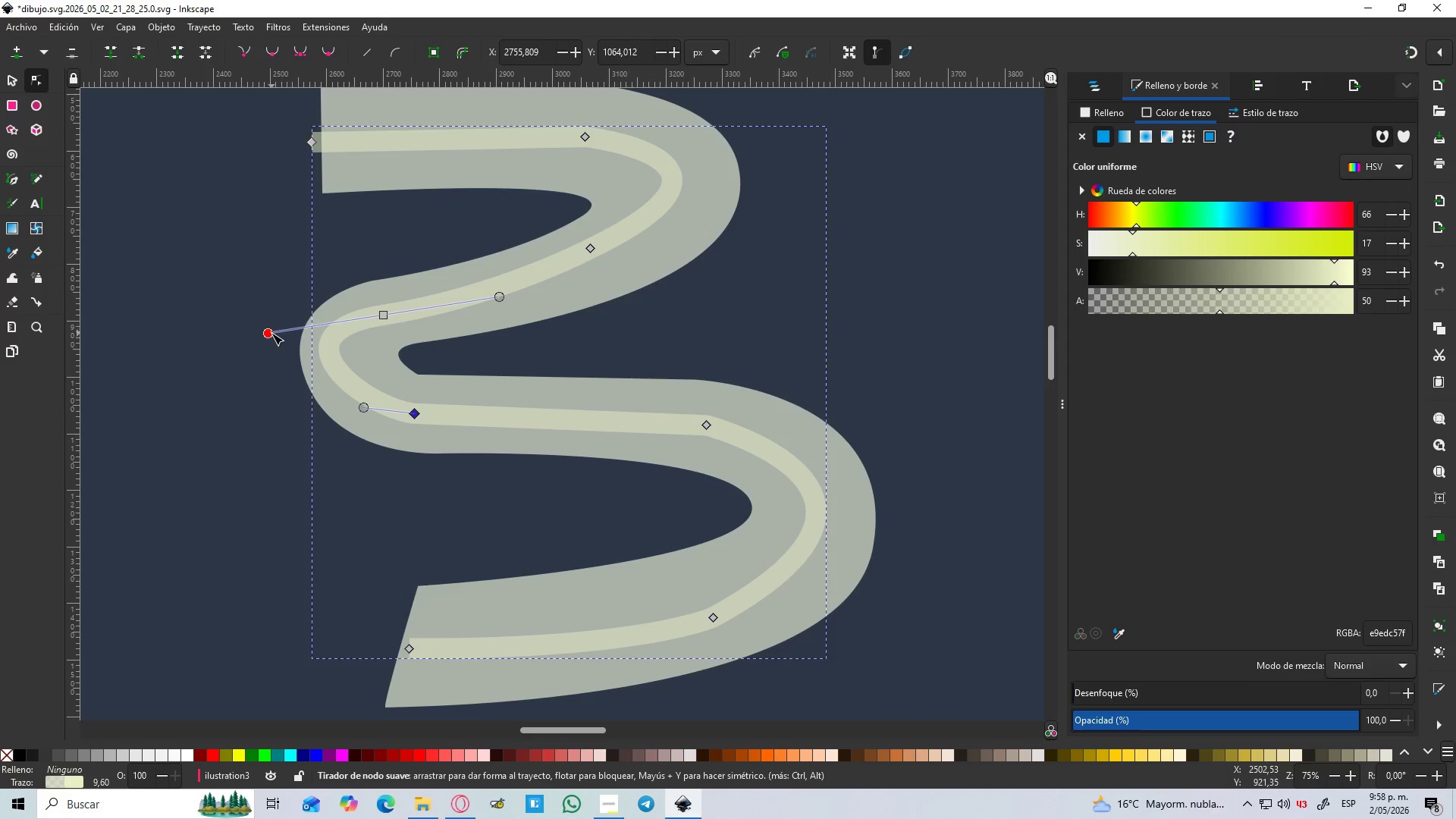 
left_click_drag(start_coordinate=[268, 333], to_coordinate=[322, 331])
 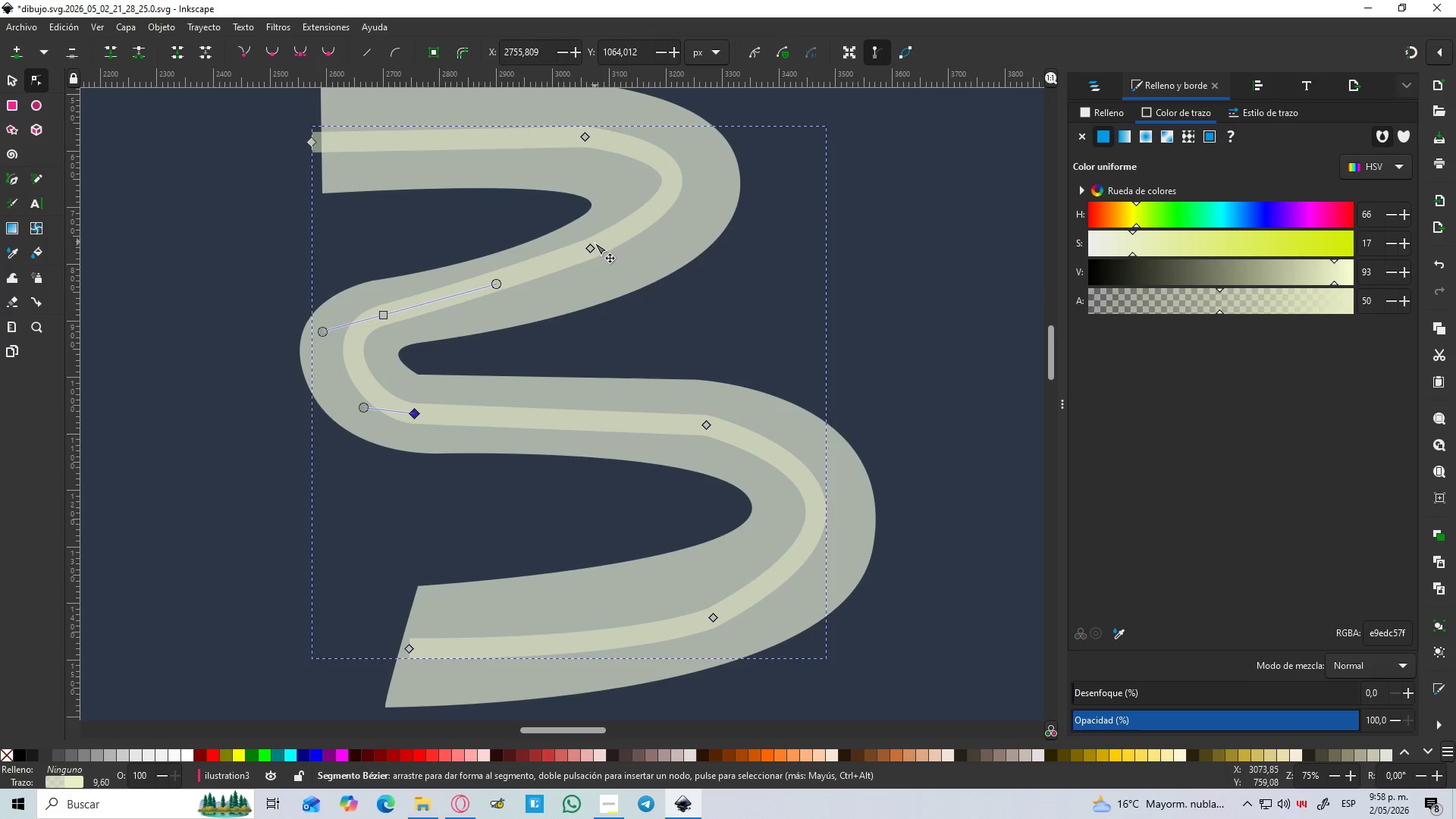 
left_click_drag(start_coordinate=[591, 249], to_coordinate=[609, 264])
 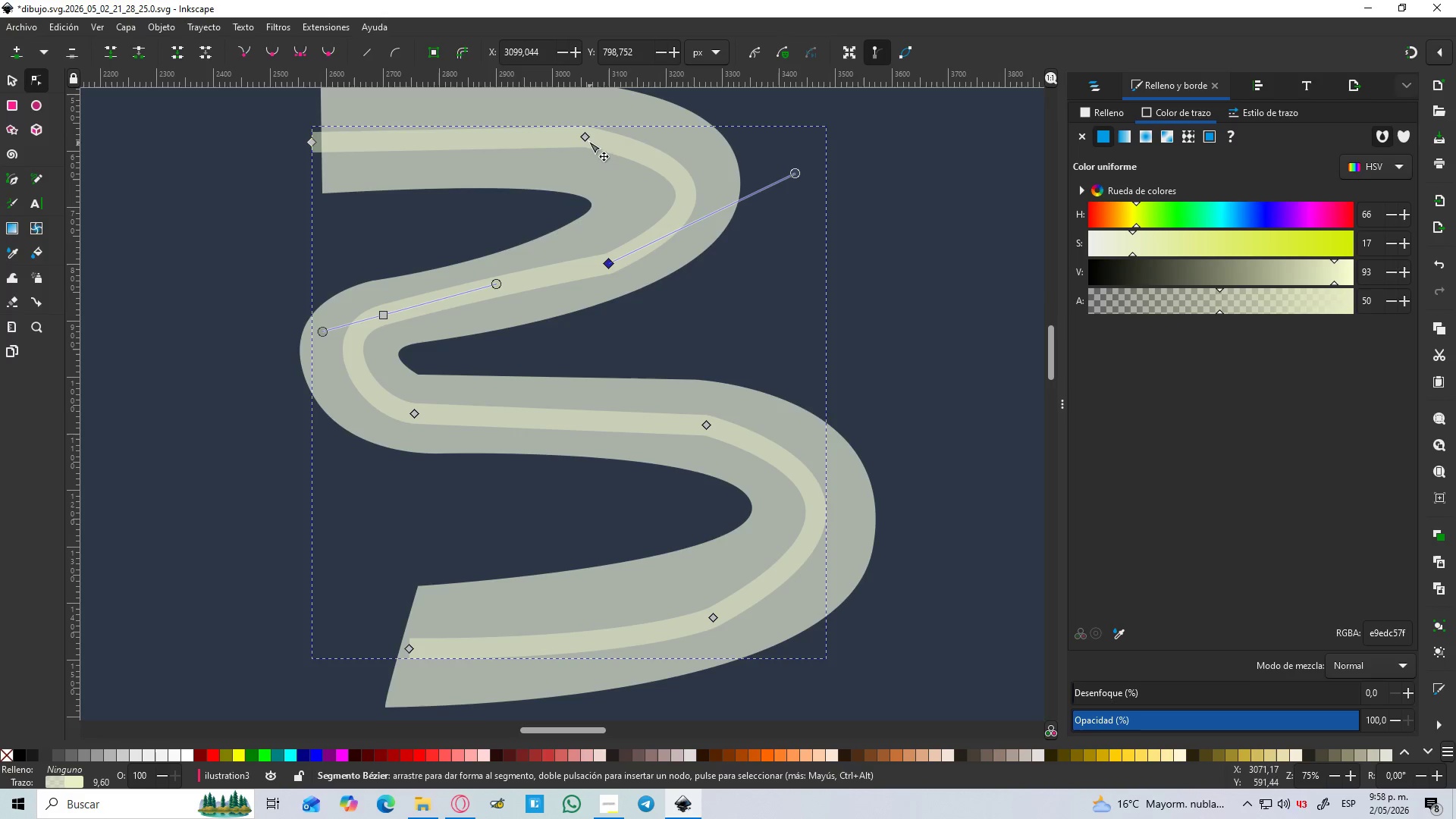 
left_click([585, 137])
 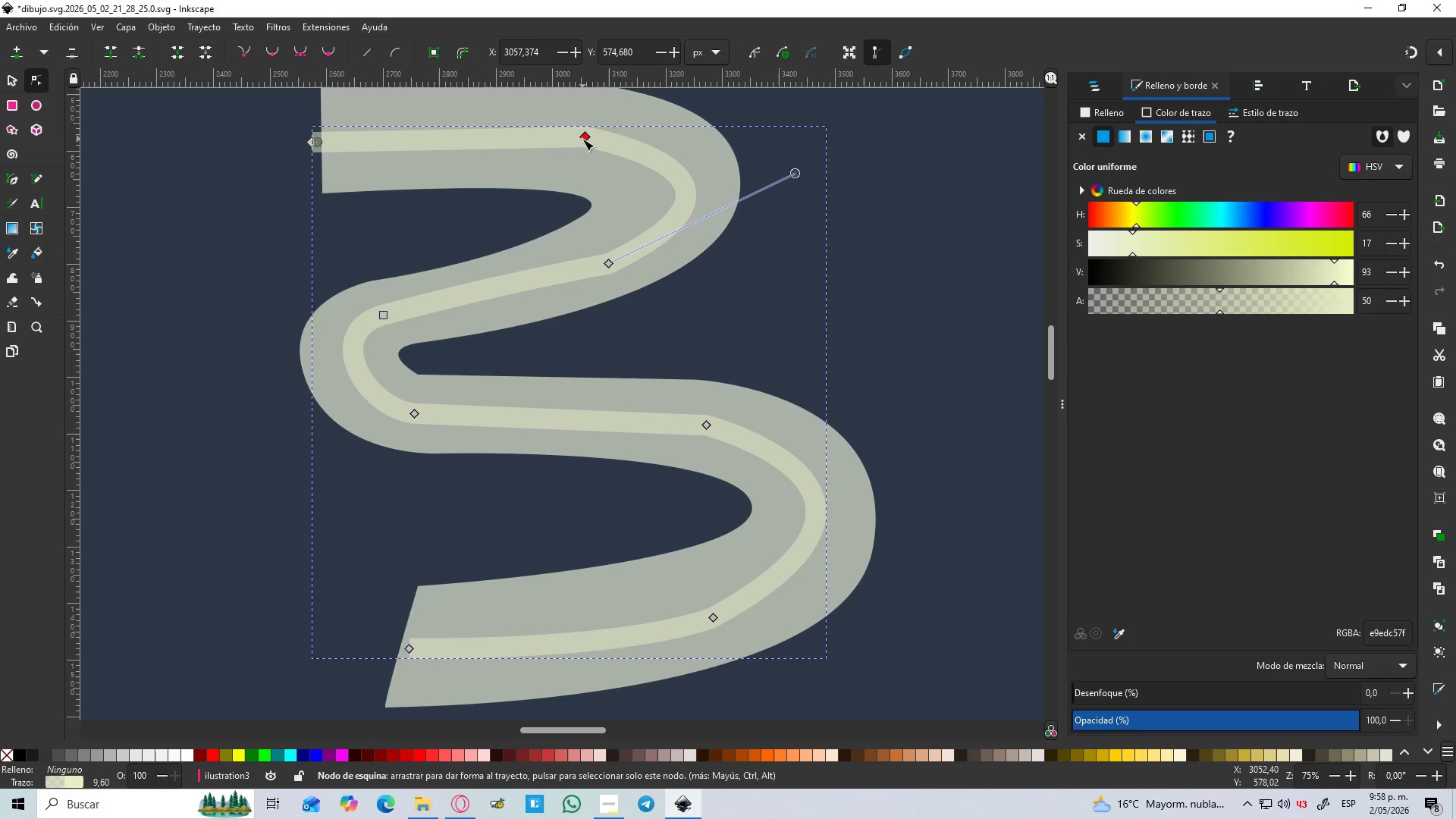 
left_click_drag(start_coordinate=[582, 139], to_coordinate=[582, 125])
 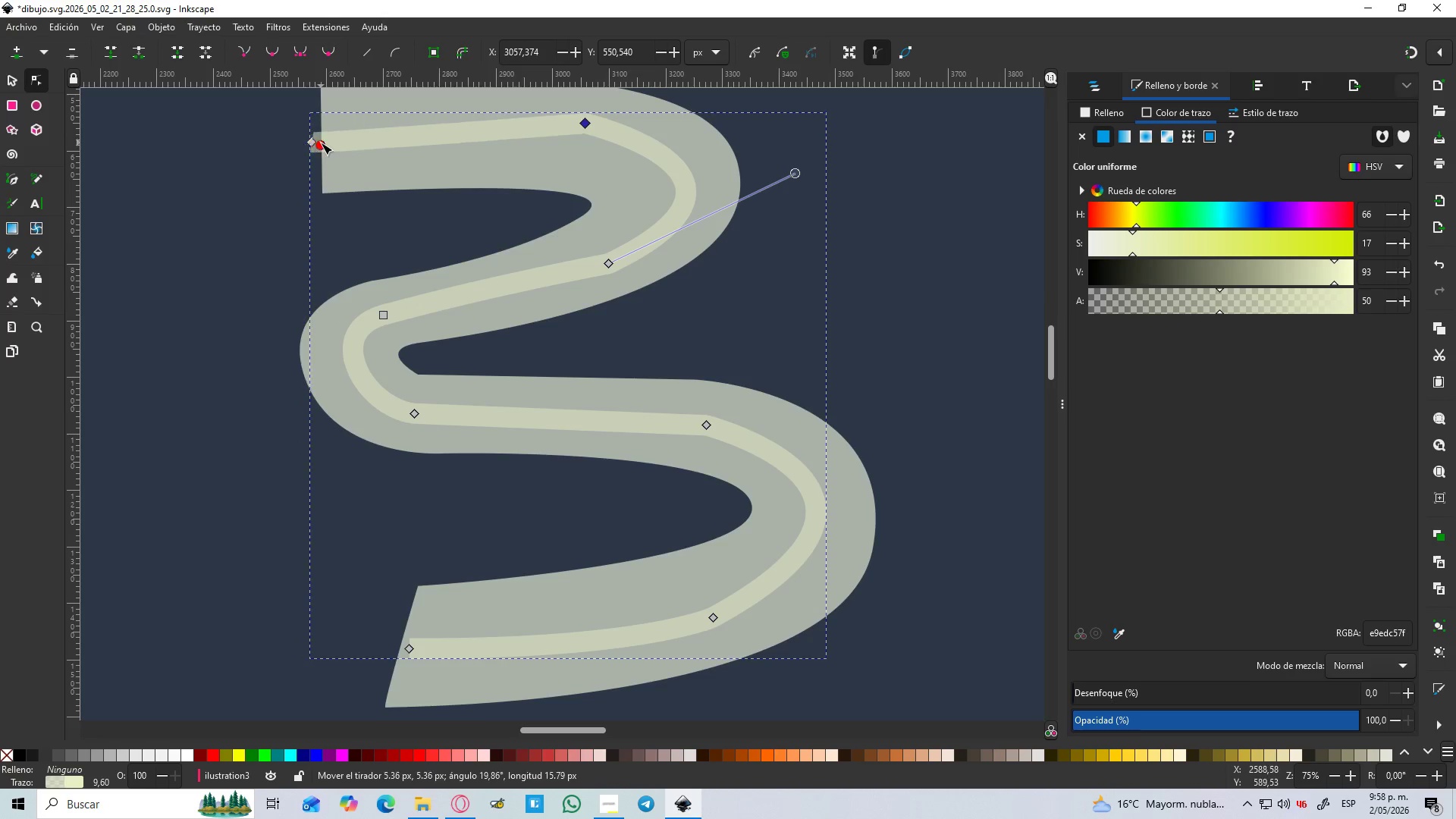 
left_click_drag(start_coordinate=[314, 143], to_coordinate=[314, 127])
 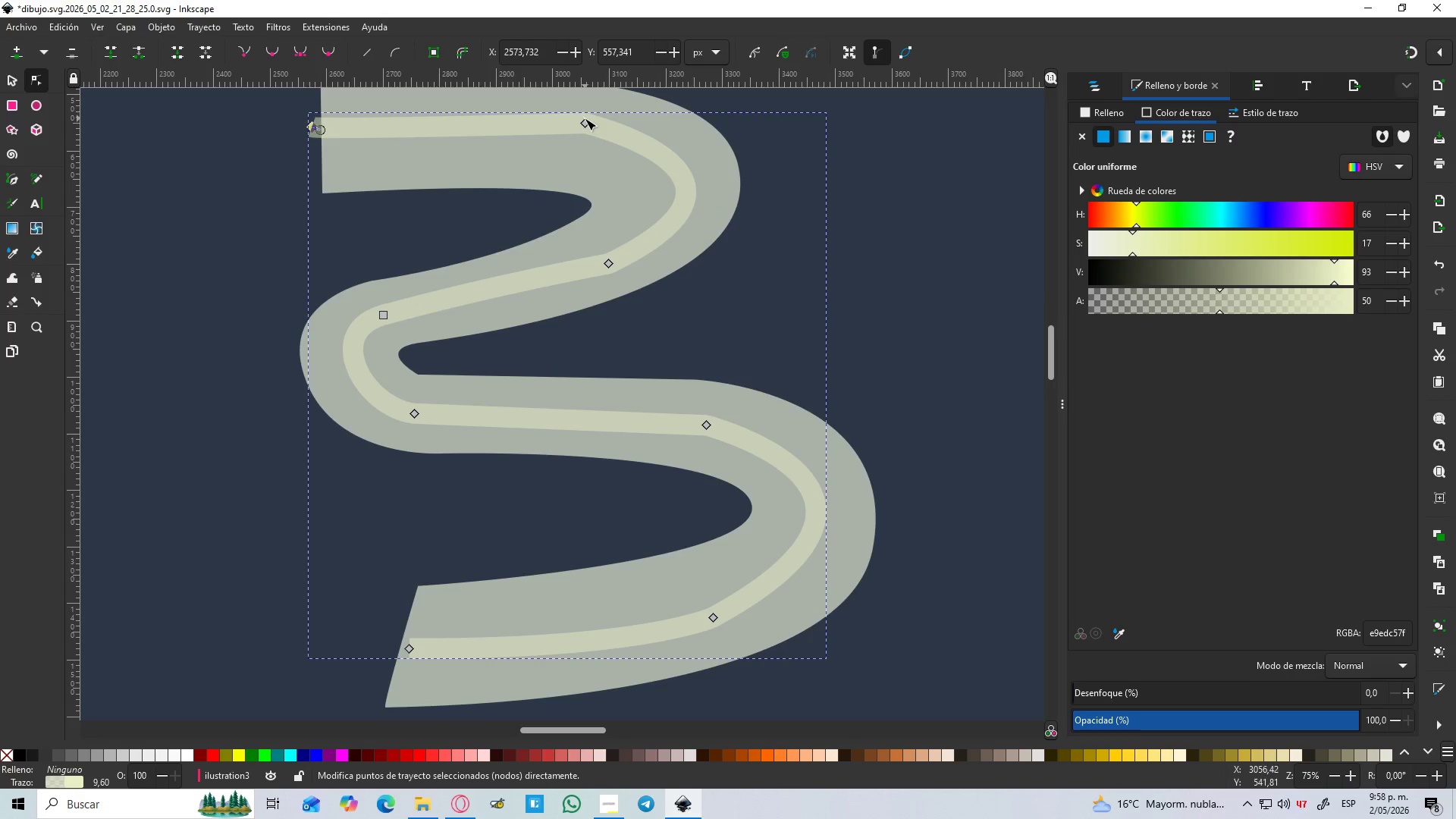 
left_click_drag(start_coordinate=[585, 122], to_coordinate=[586, 133])
 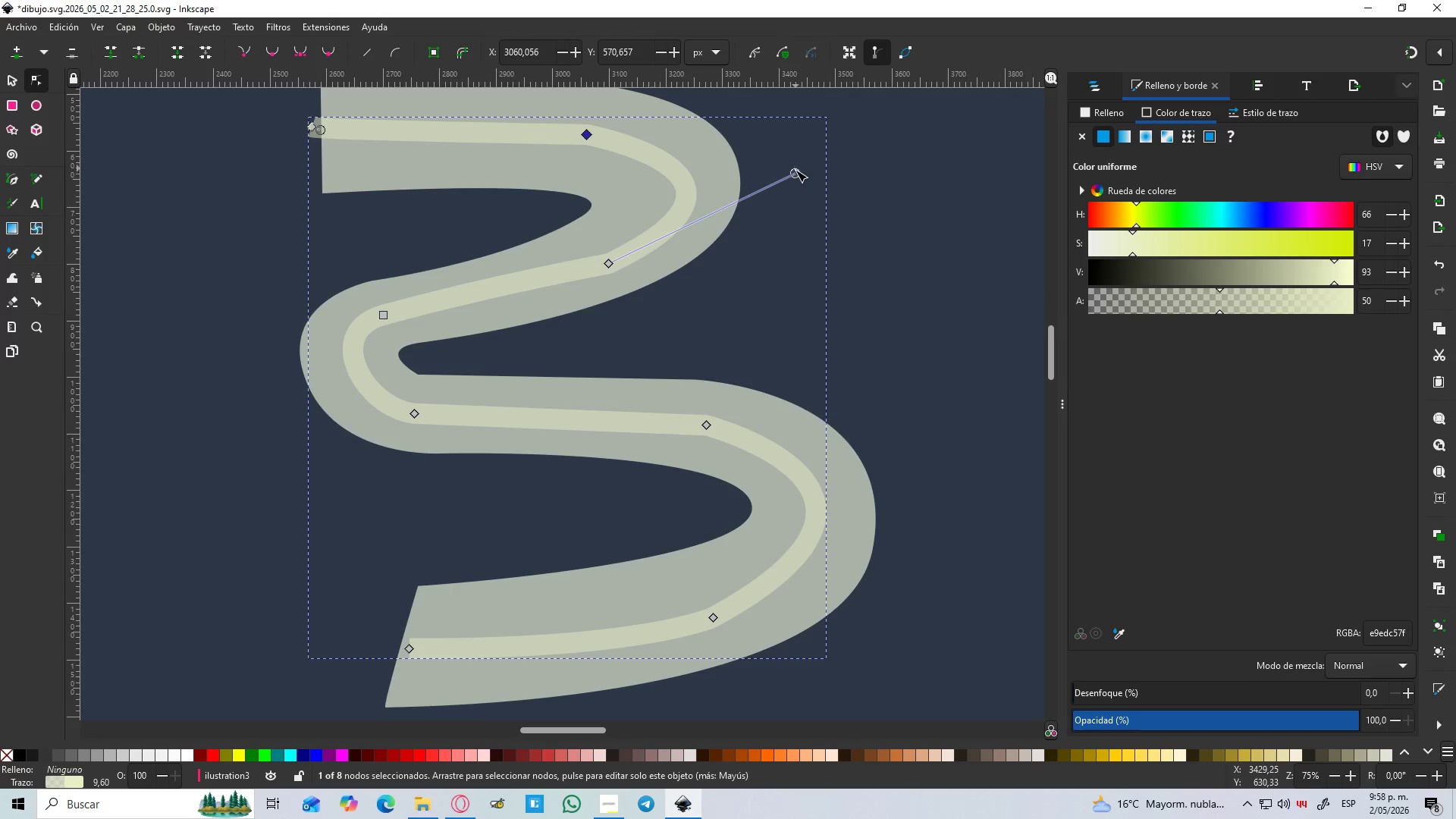 
left_click_drag(start_coordinate=[796, 171], to_coordinate=[811, 162])
 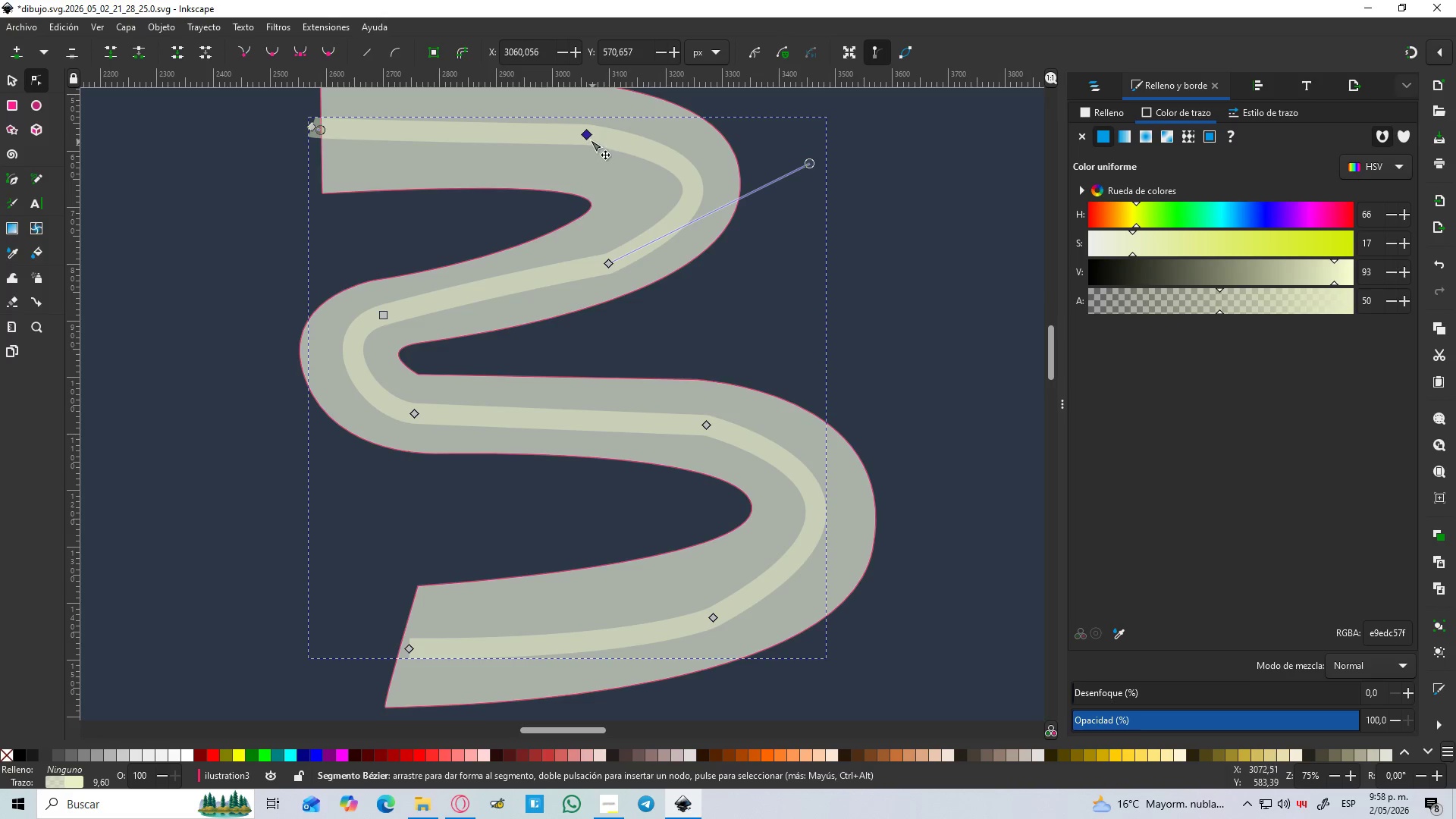 
left_click([585, 133])
 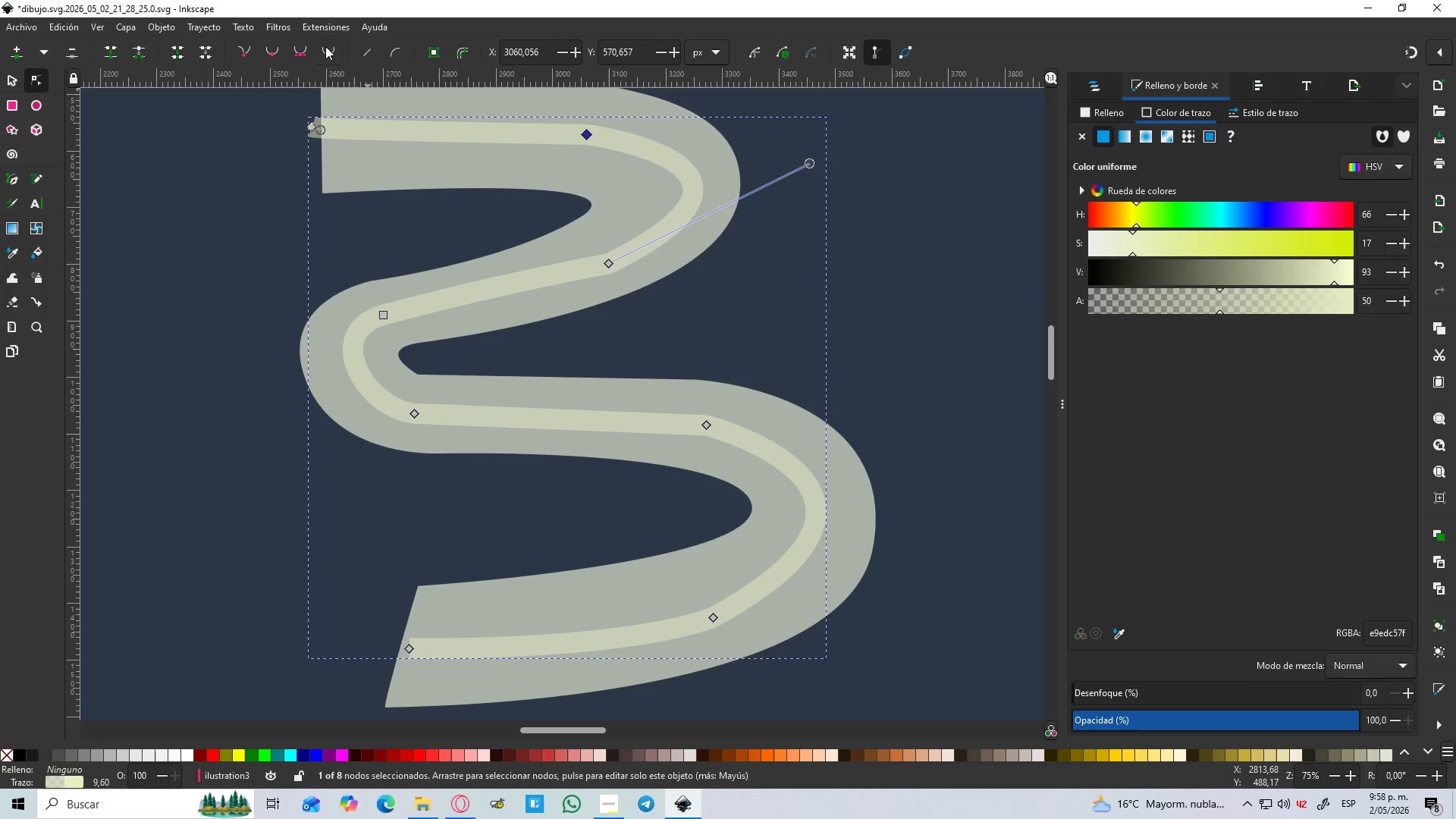 
left_click([328, 46])
 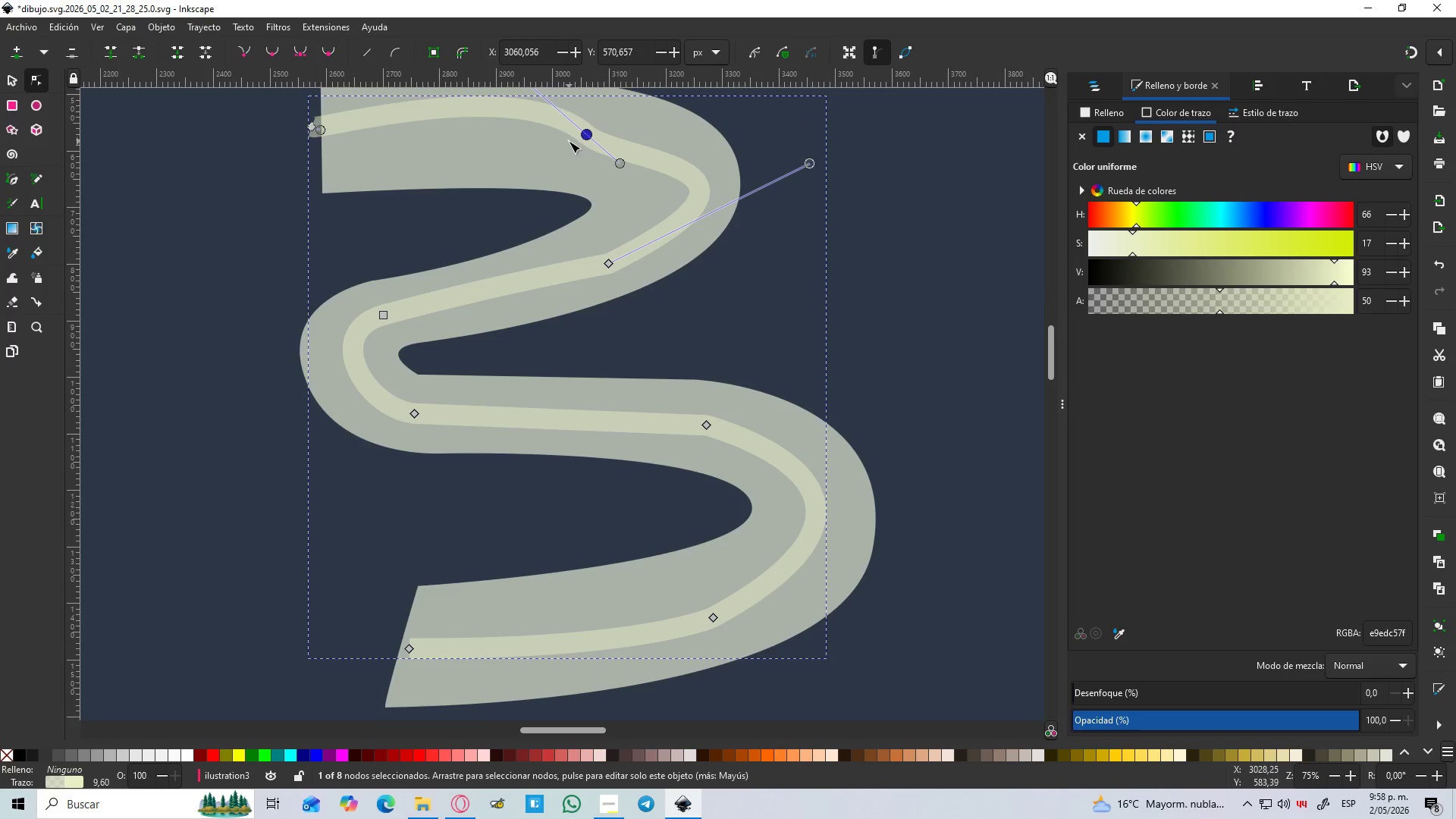 
scroll: coordinate [584, 144], scroll_direction: up, amount: 3.0
 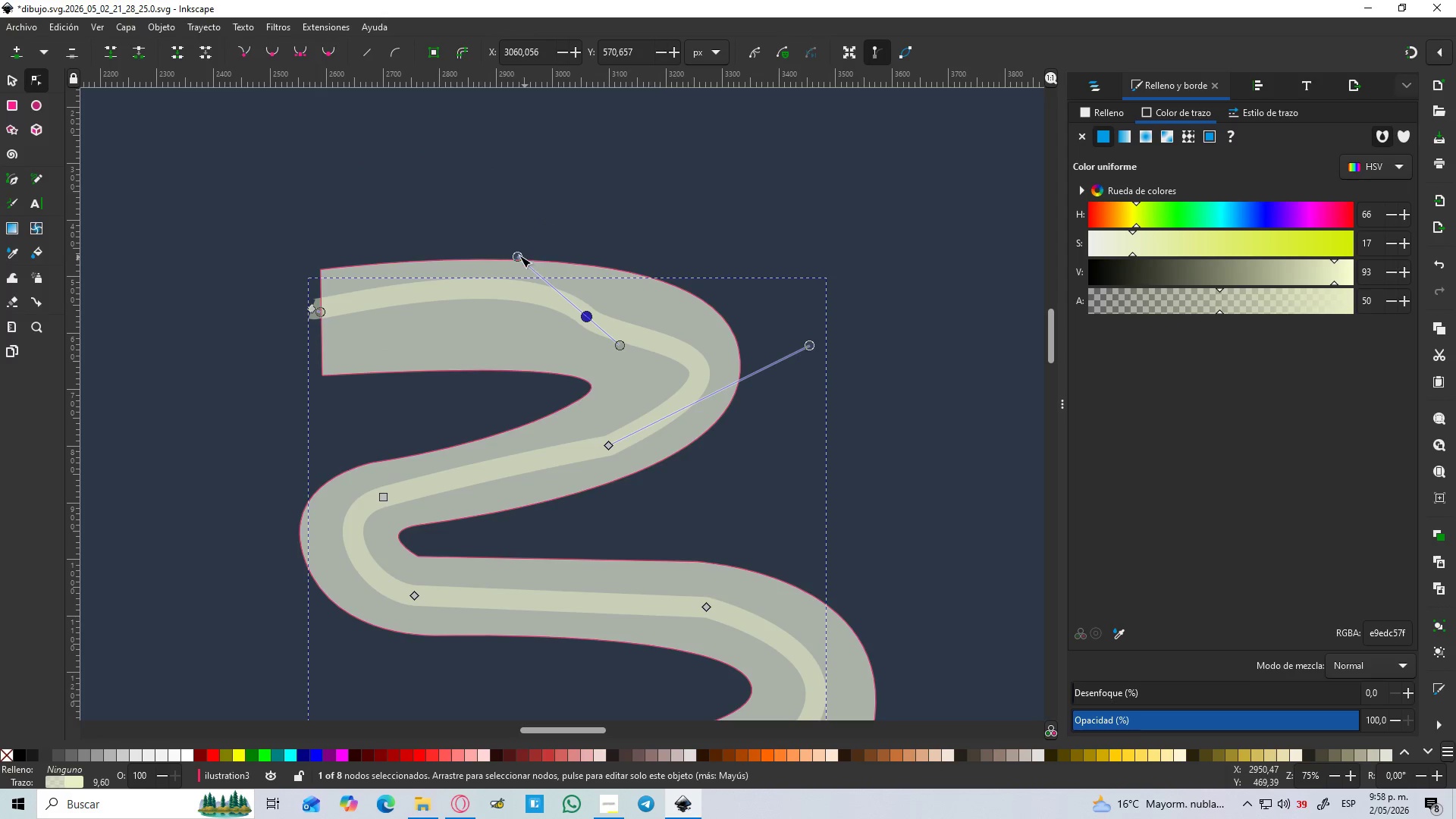 
left_click_drag(start_coordinate=[516, 256], to_coordinate=[501, 316])
 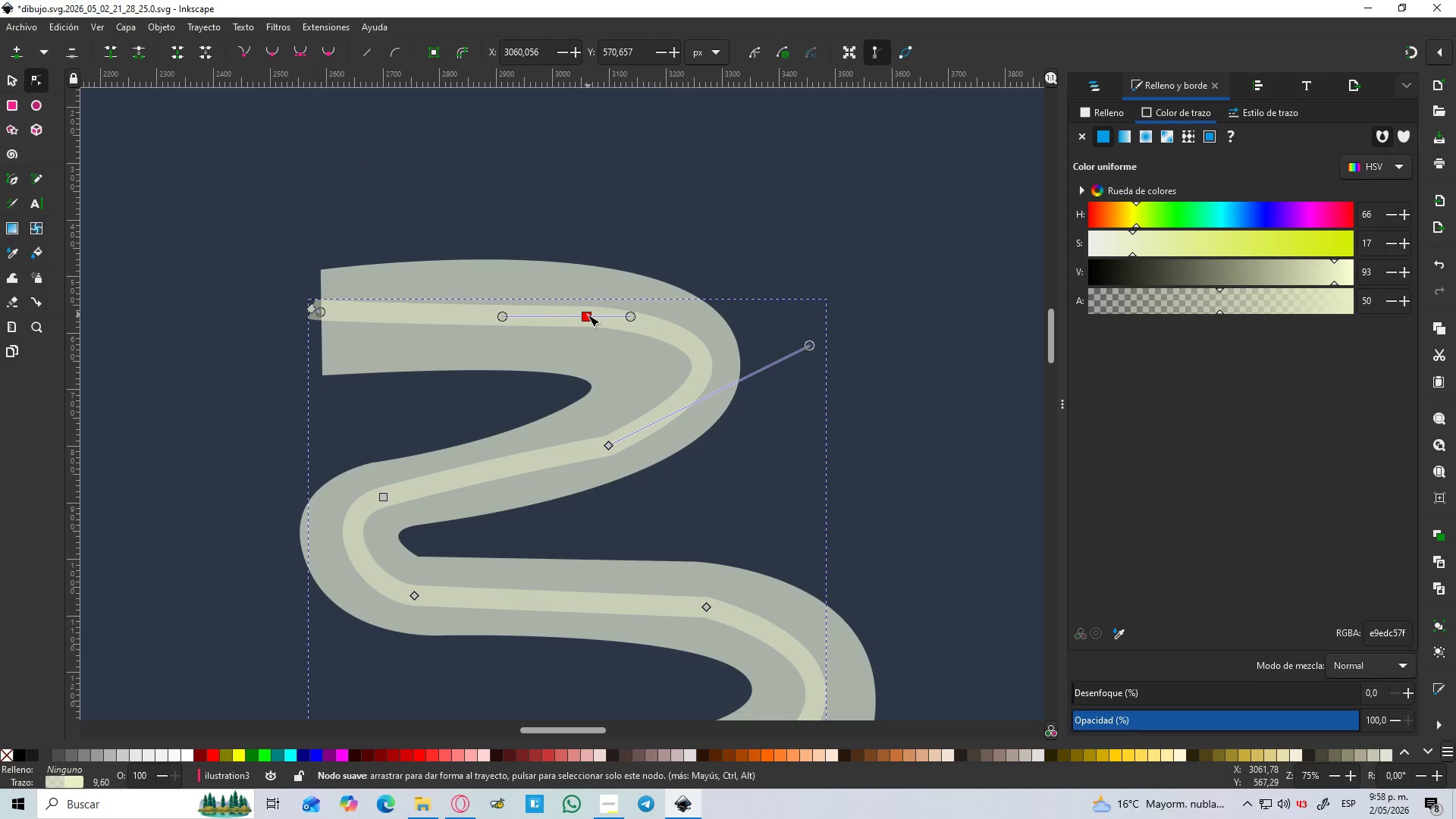 
left_click_drag(start_coordinate=[587, 319], to_coordinate=[584, 311])
 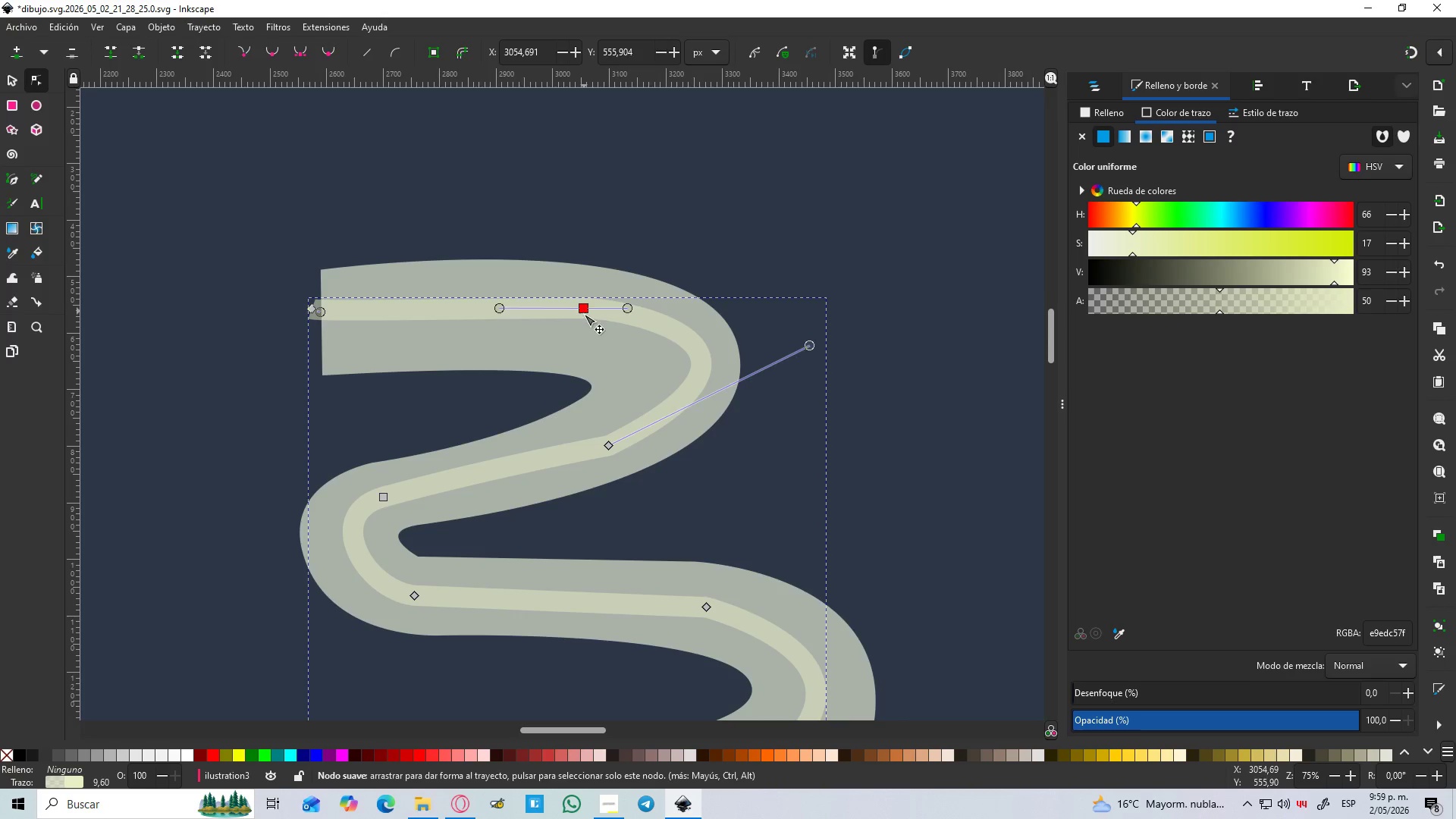 
scroll: coordinate [584, 311], scroll_direction: down, amount: 1.0
 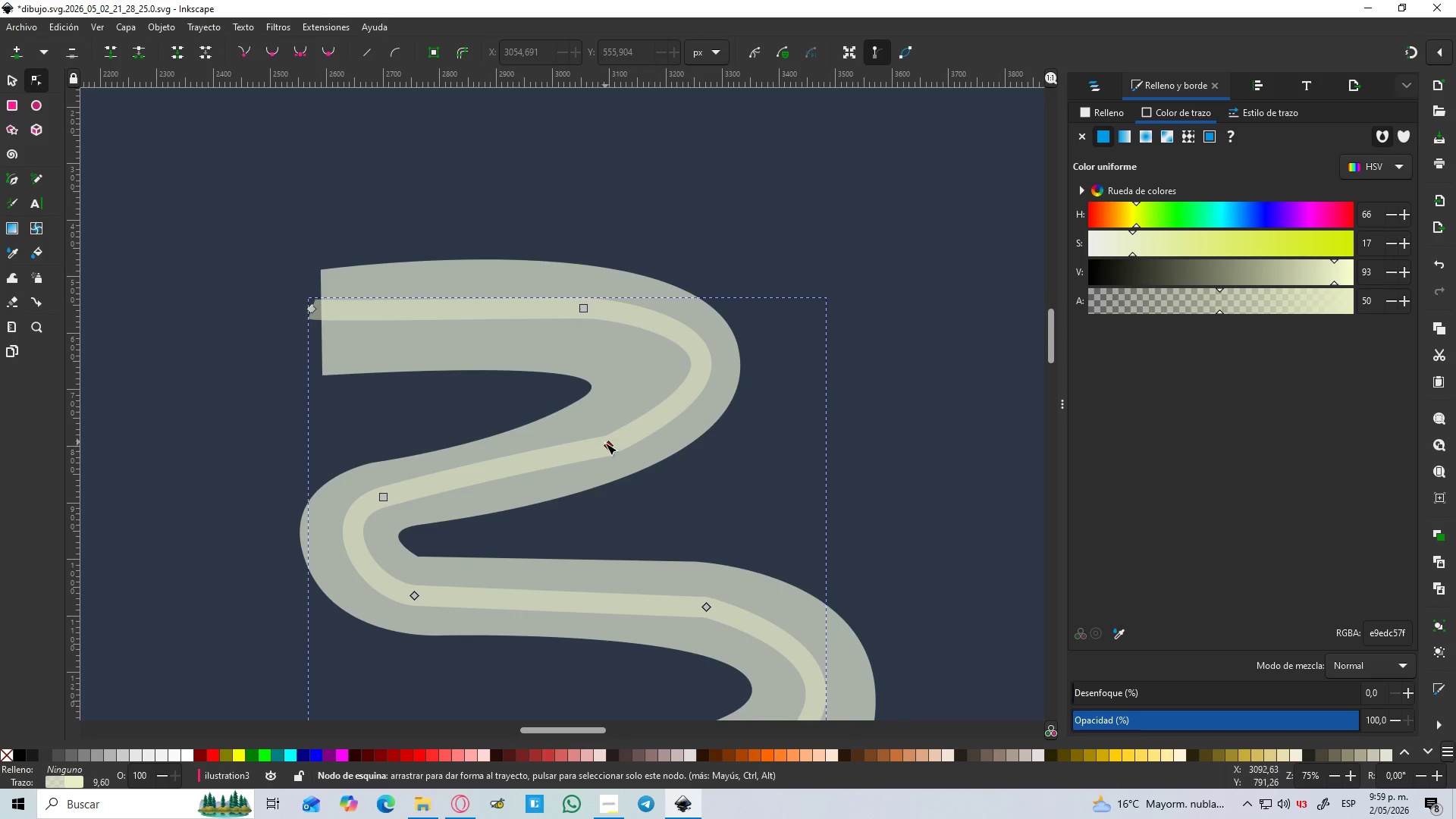 
left_click_drag(start_coordinate=[610, 447], to_coordinate=[603, 436])
 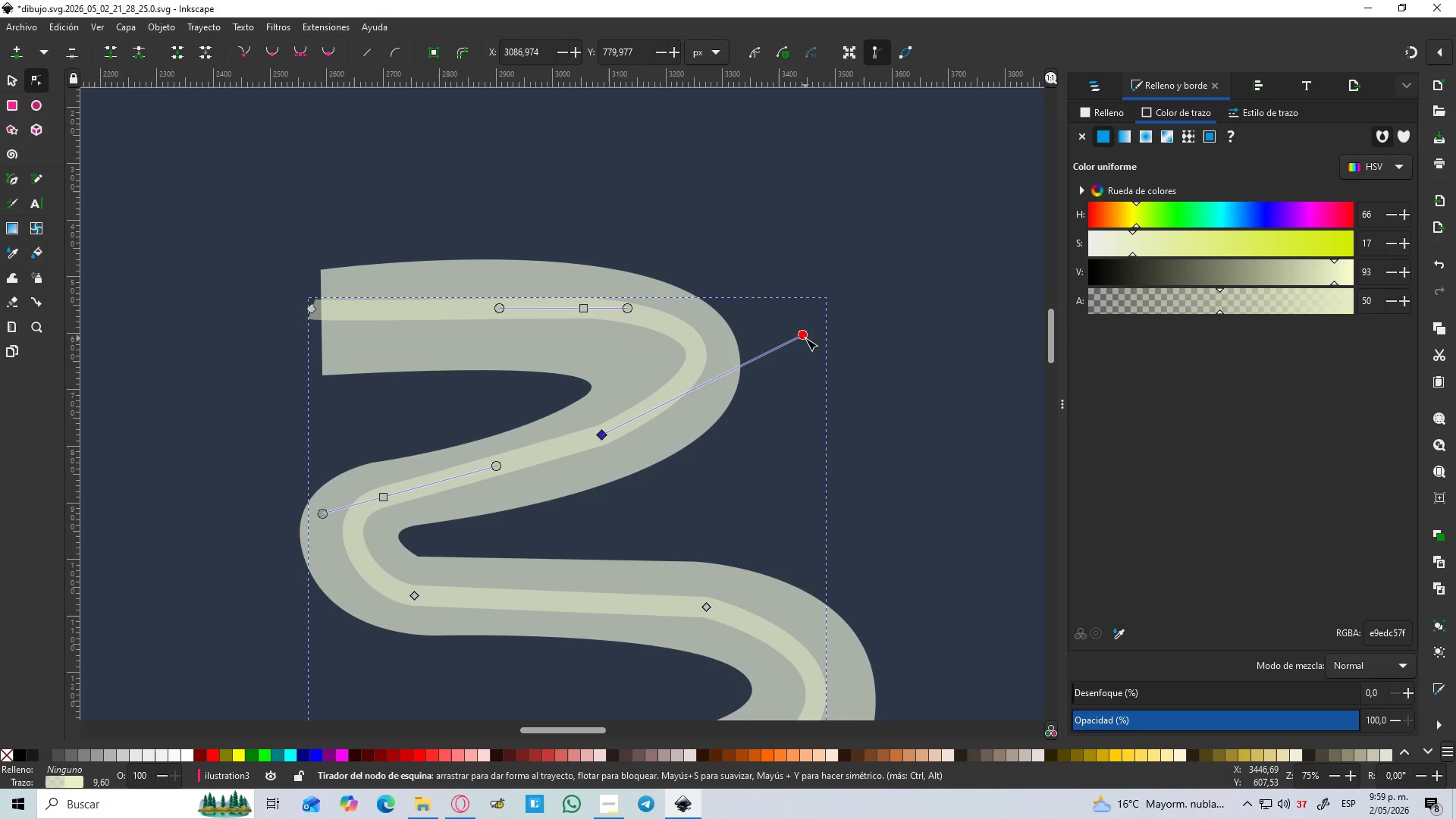 
left_click_drag(start_coordinate=[805, 338], to_coordinate=[736, 392])
 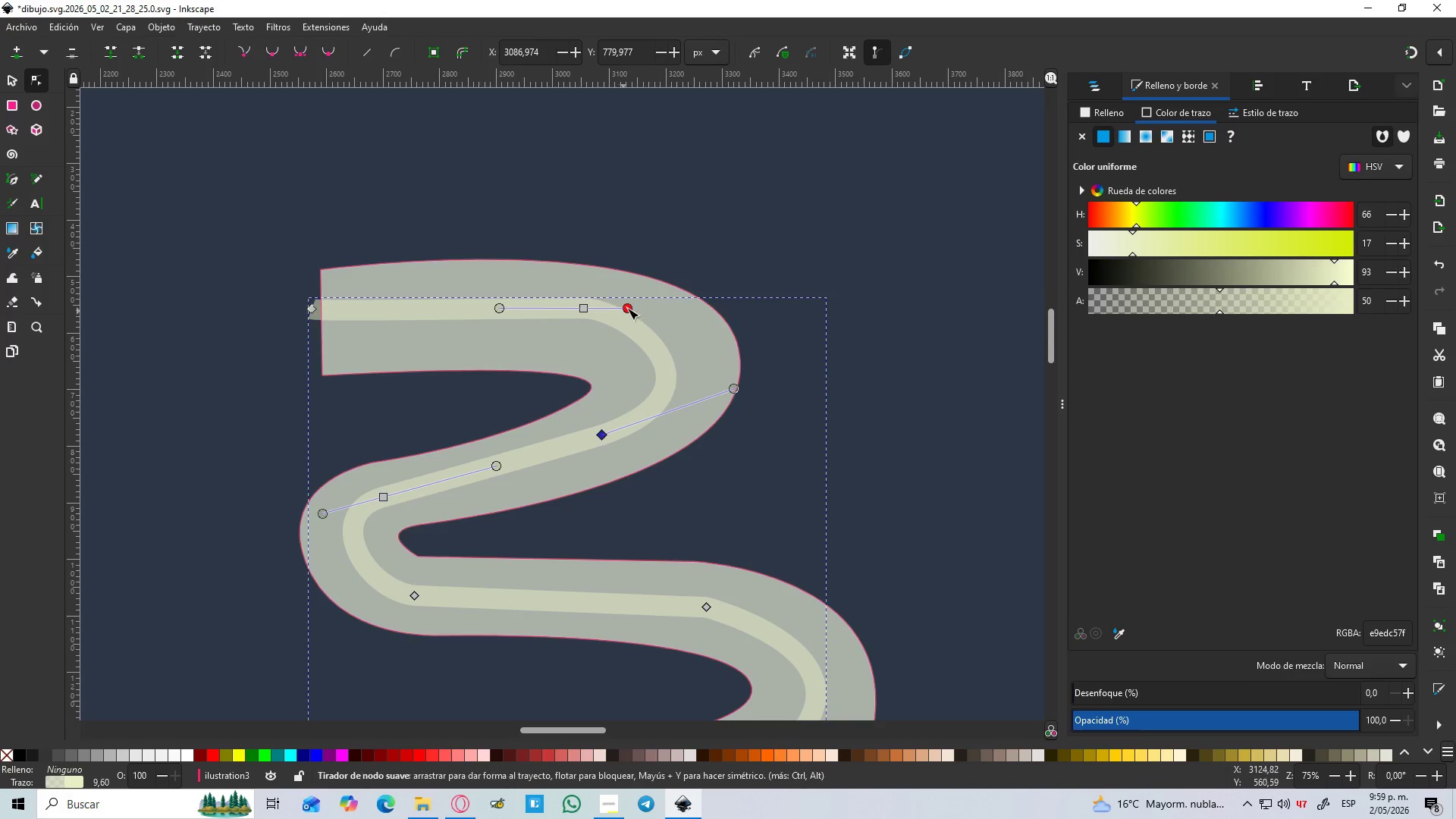 
left_click_drag(start_coordinate=[627, 308], to_coordinate=[691, 306])
 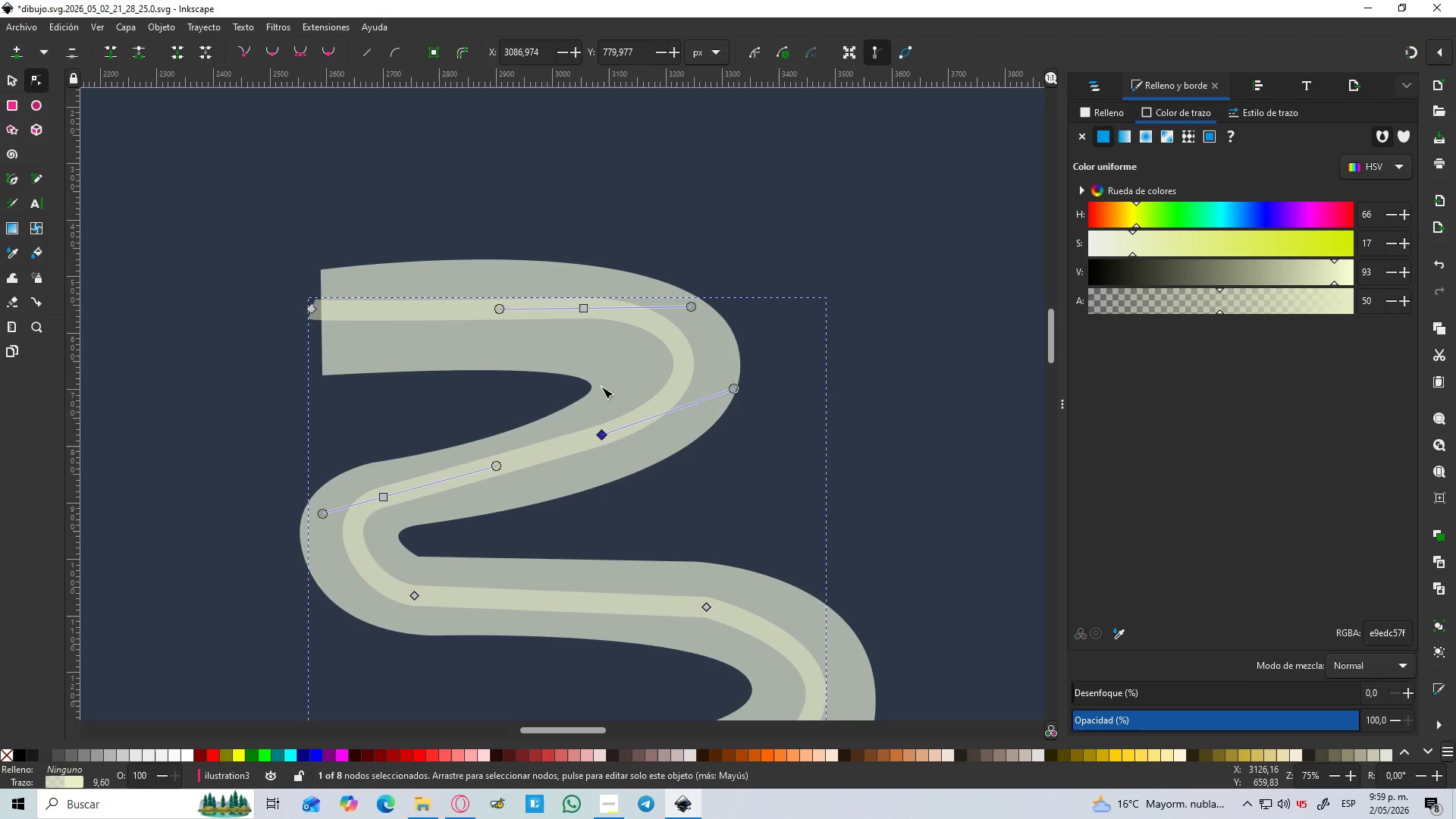 
scroll: coordinate [612, 453], scroll_direction: down, amount: 4.0
 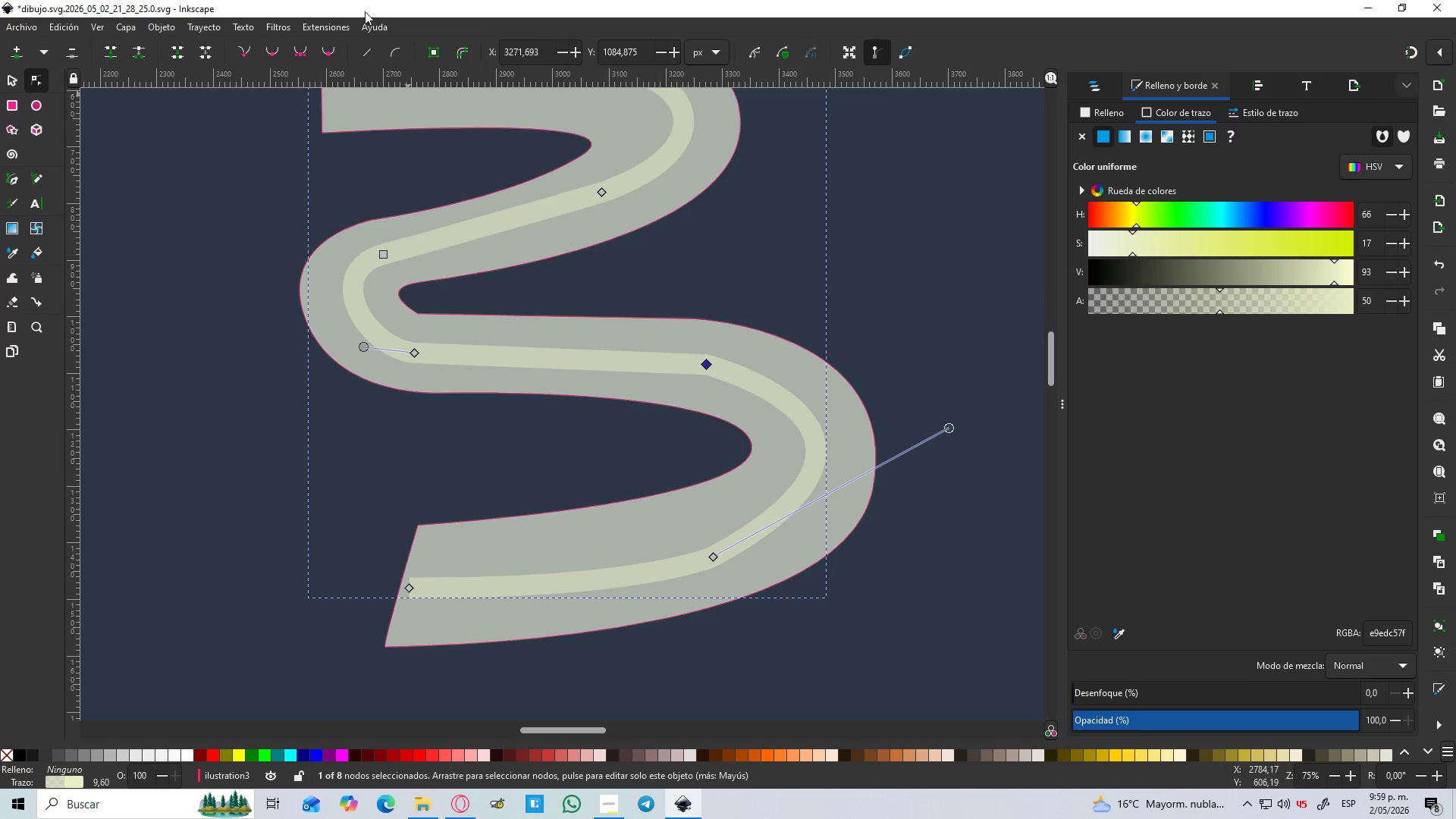 
left_click([325, 46])
 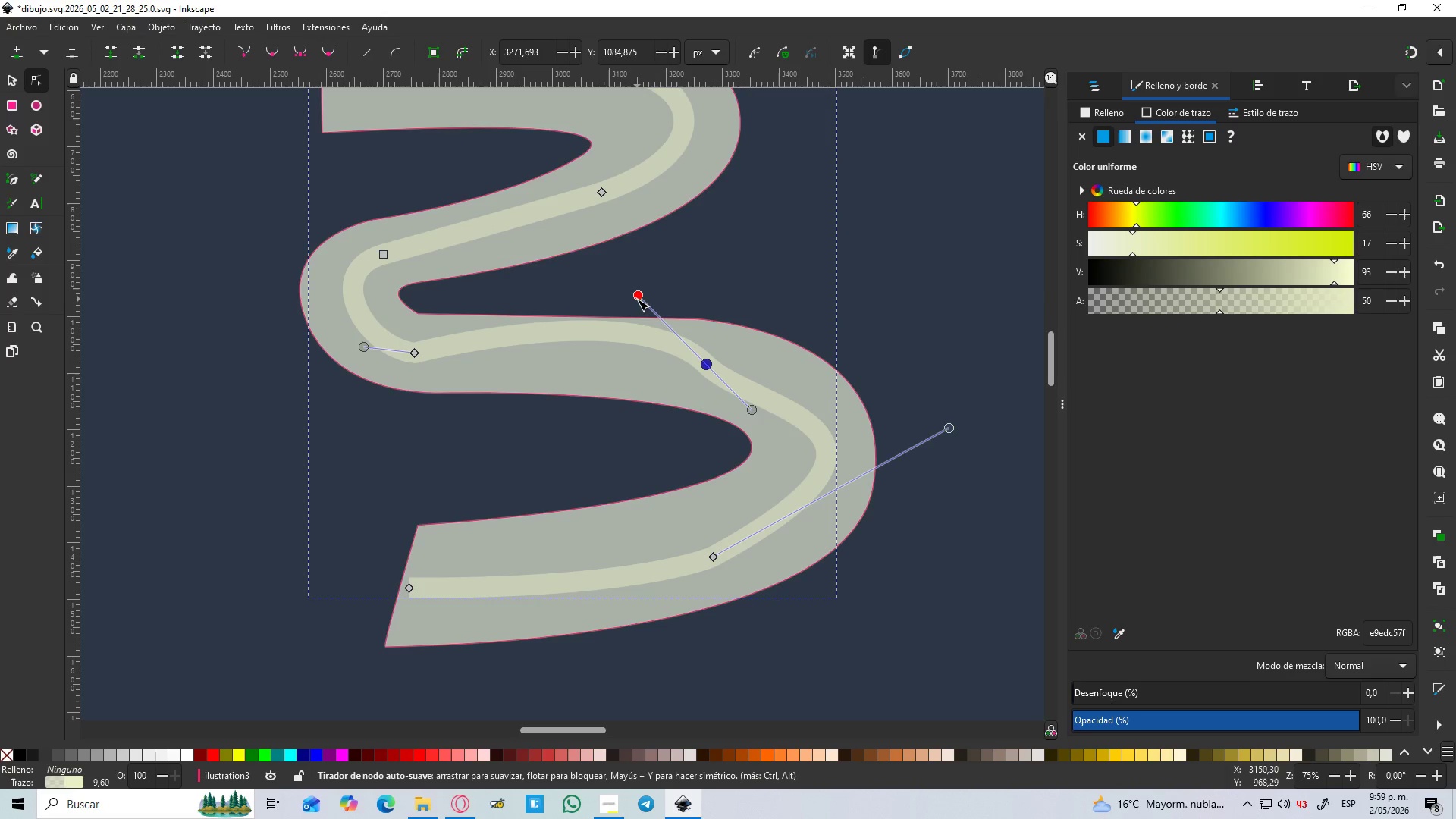 
left_click_drag(start_coordinate=[637, 297], to_coordinate=[590, 346])
 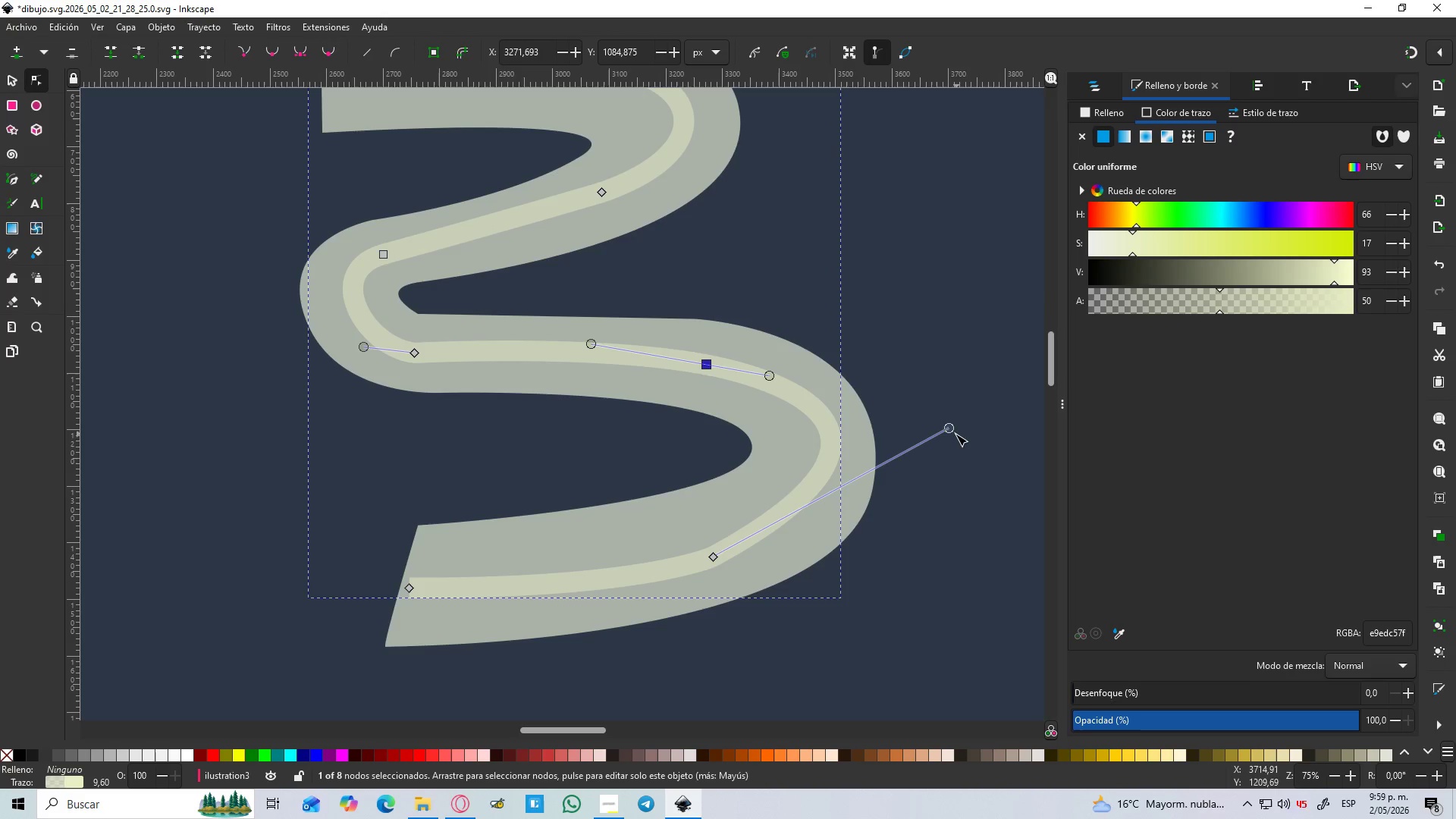 
left_click_drag(start_coordinate=[949, 431], to_coordinate=[896, 469])
 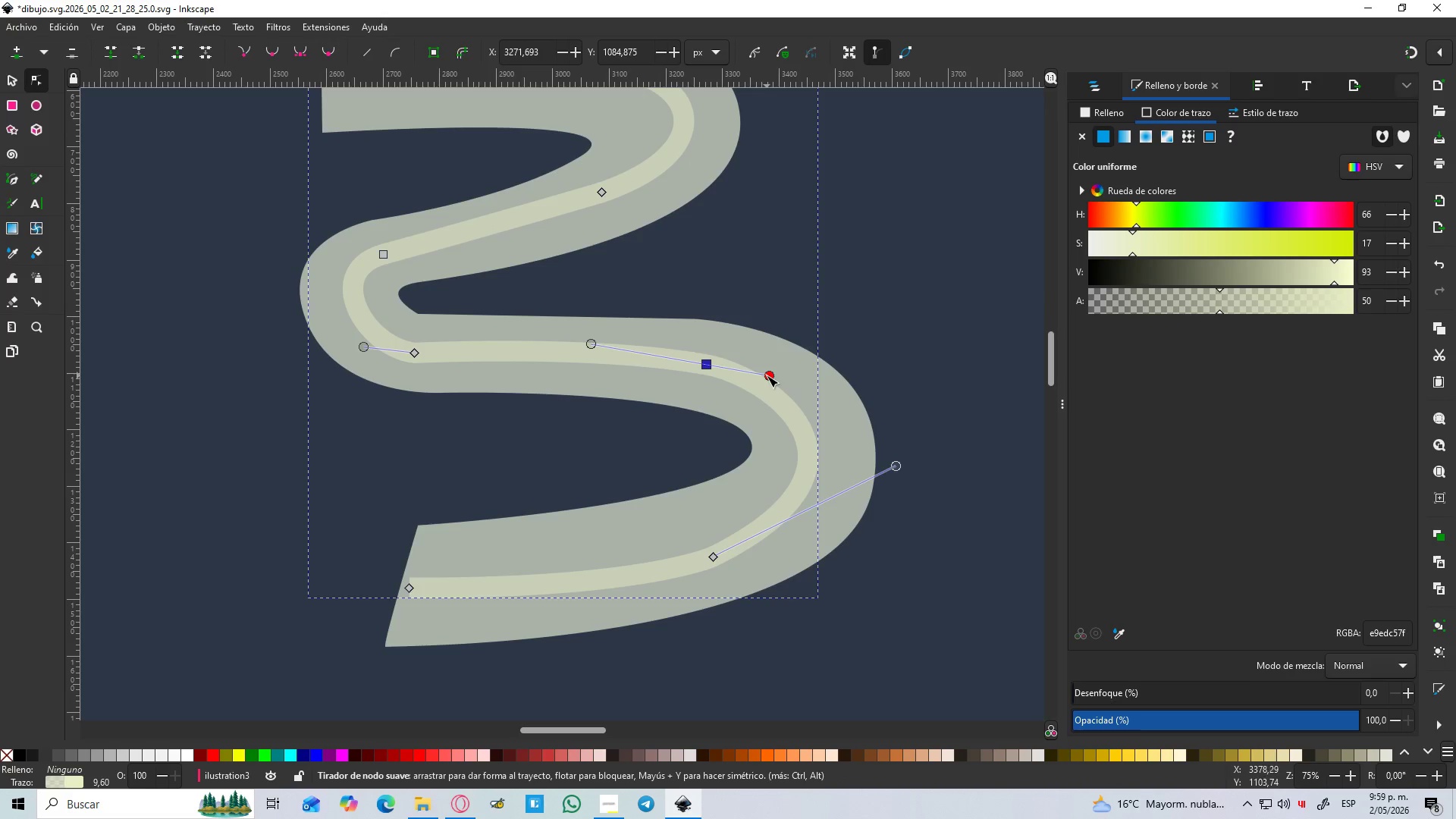 
left_click_drag(start_coordinate=[768, 375], to_coordinate=[792, 366])
 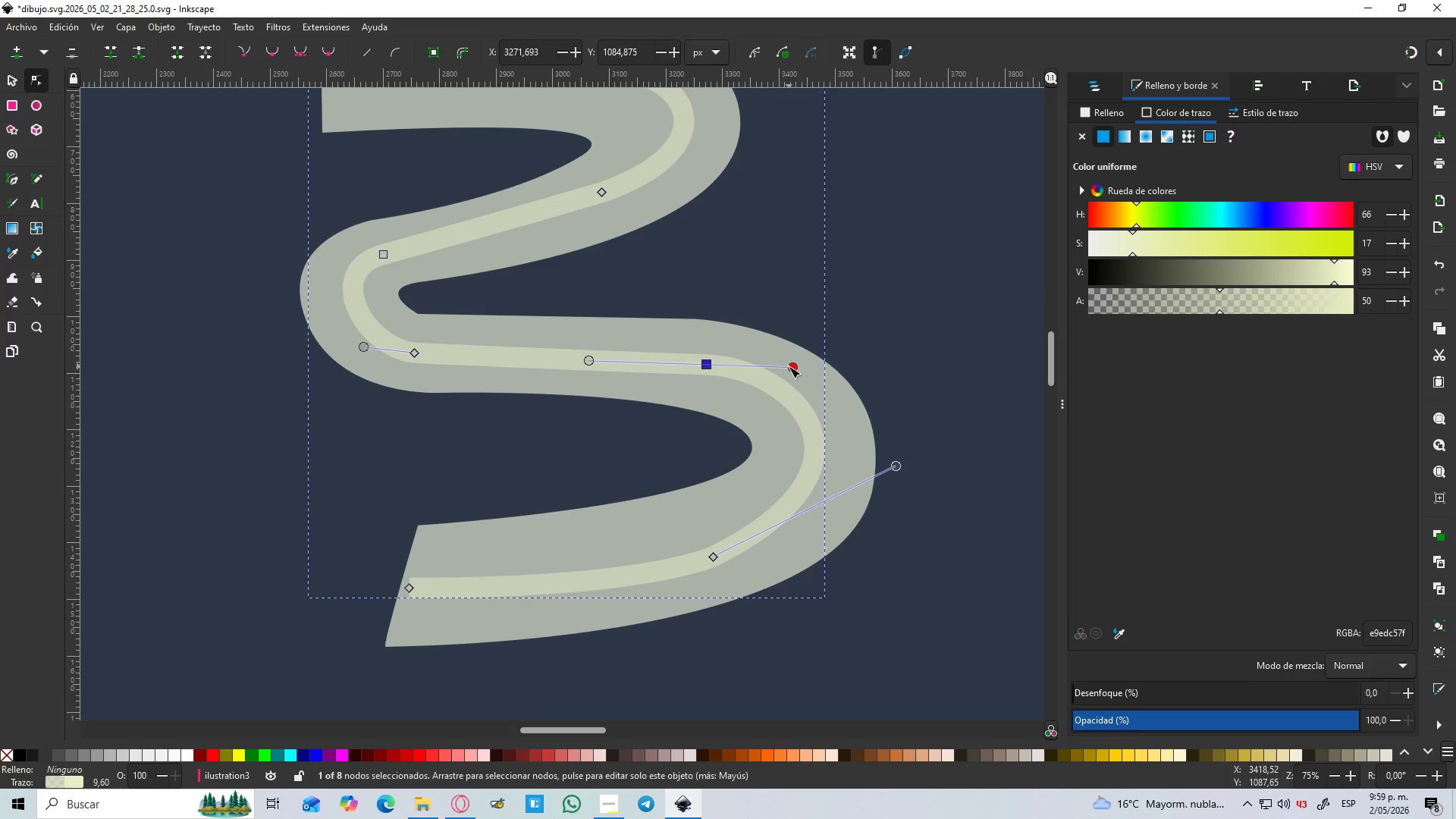 
hold_key(key=ControlLeft, duration=0.56)
scroll: coordinate [789, 366], scroll_direction: down, amount: 4.0
 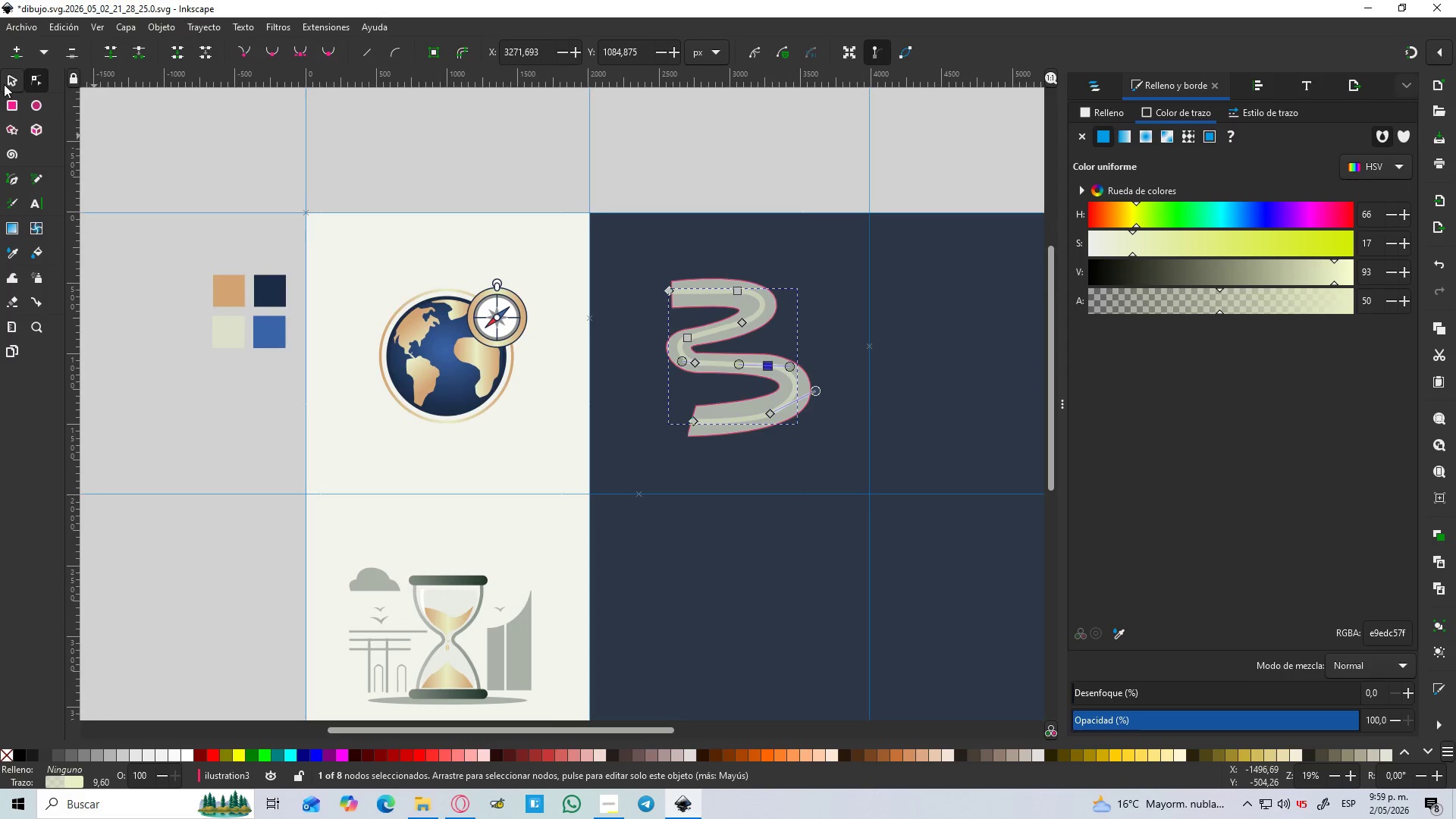 
left_click([15, 72])
 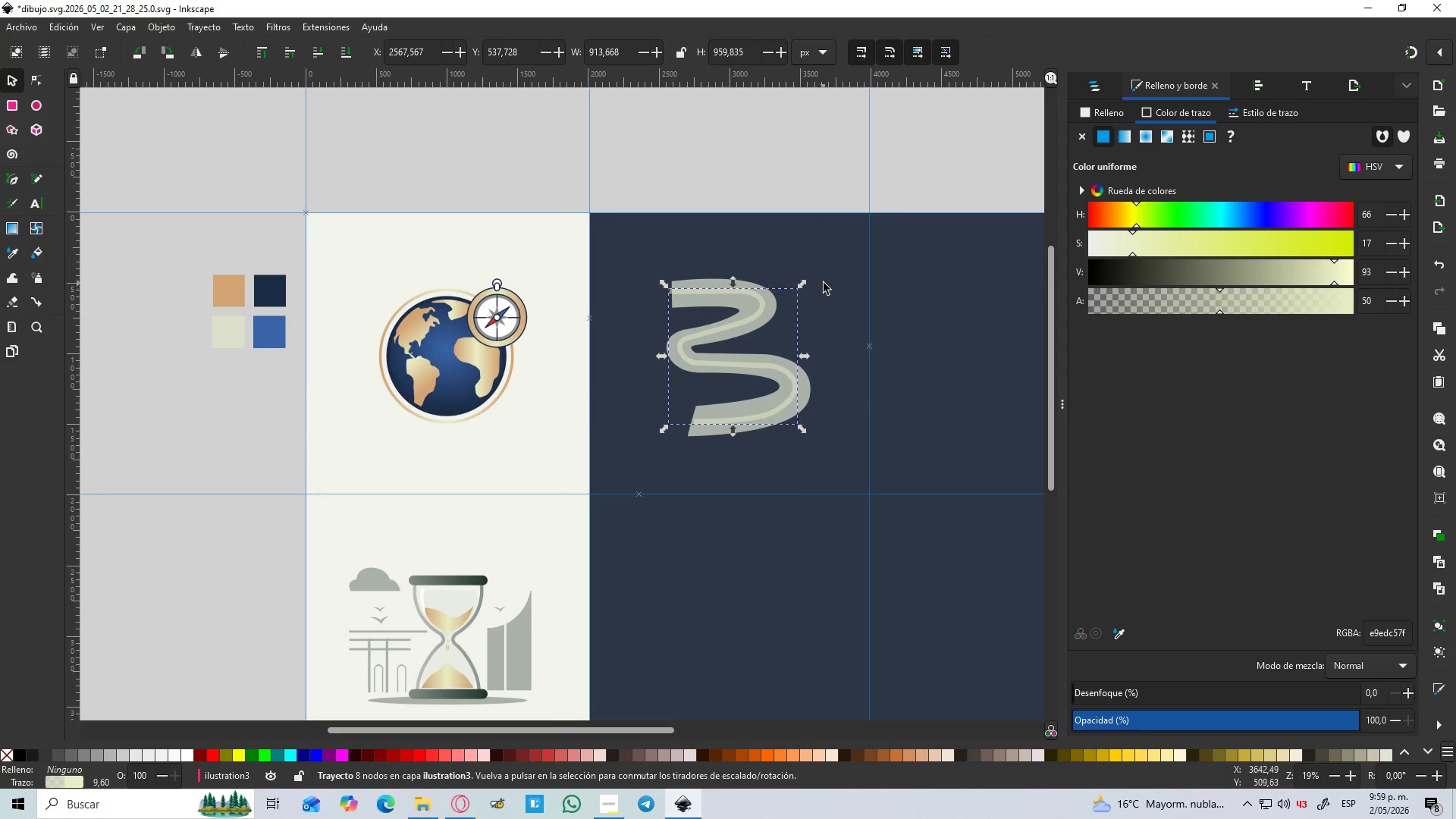 
hold_key(key=ControlLeft, duration=0.55)
scroll: coordinate [831, 283], scroll_direction: up, amount: 2.0
 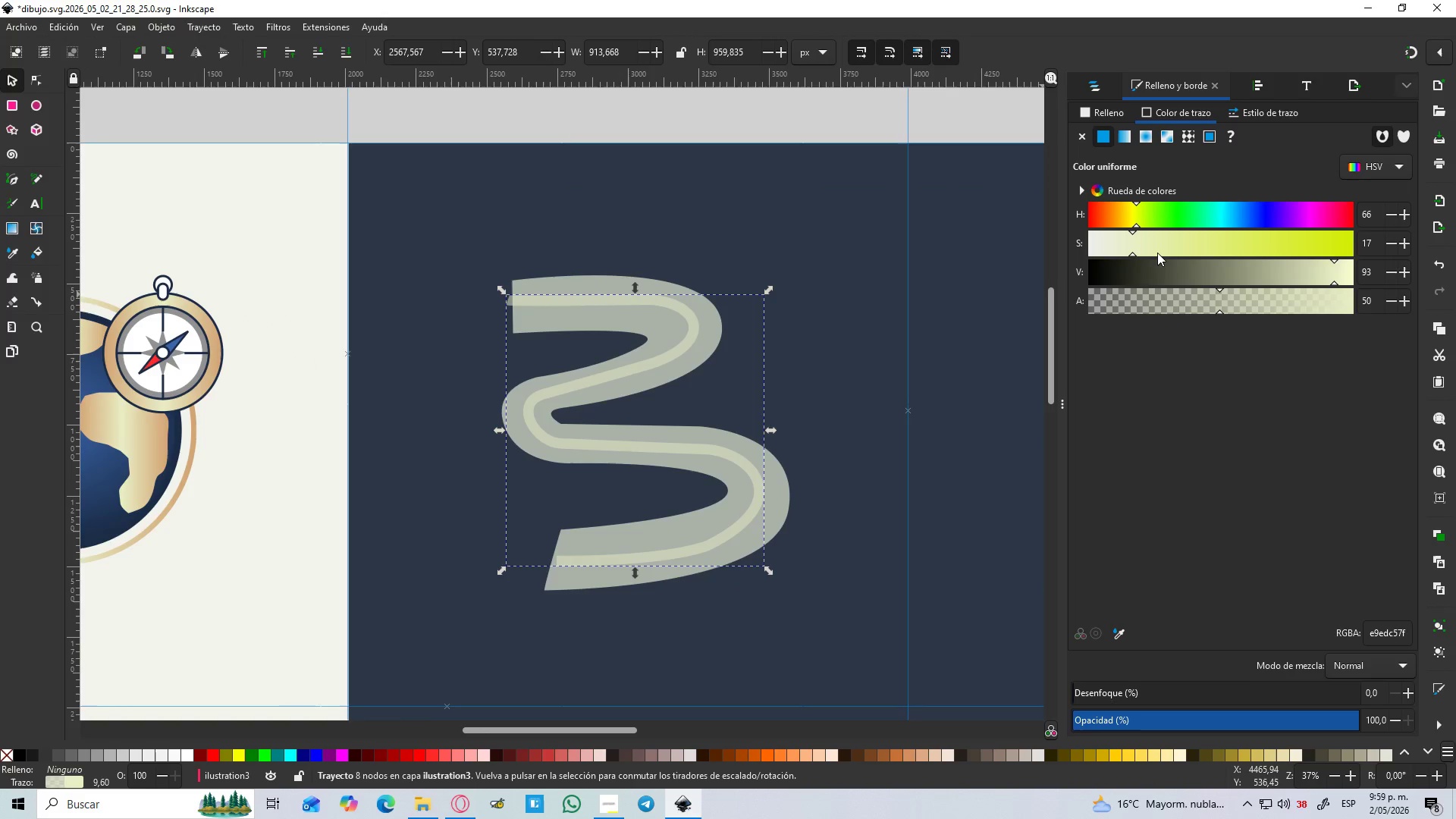 
left_click_drag(start_coordinate=[1157, 252], to_coordinate=[1282, 258])
 